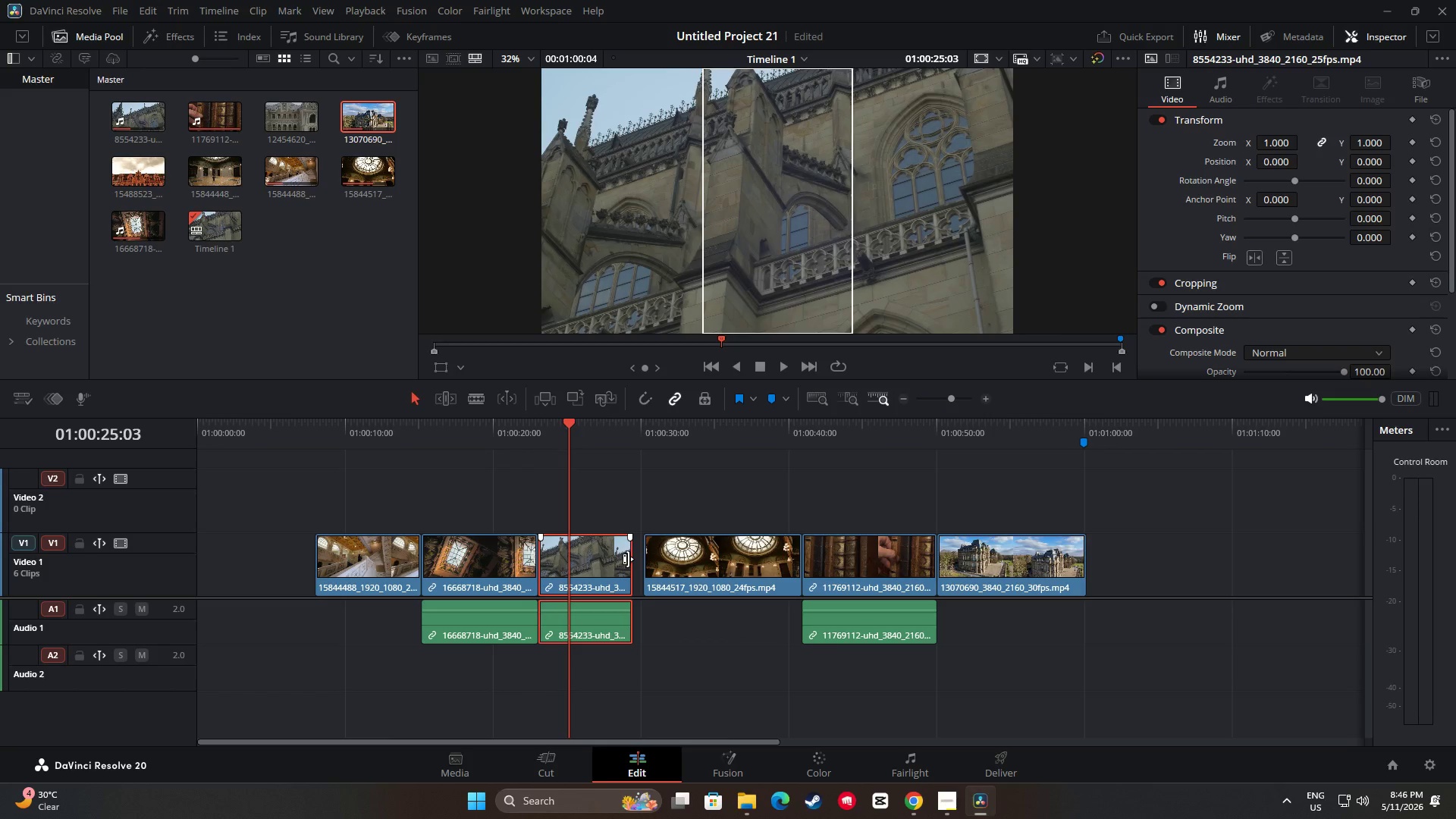 
left_click_drag(start_coordinate=[626, 559], to_coordinate=[636, 561])
 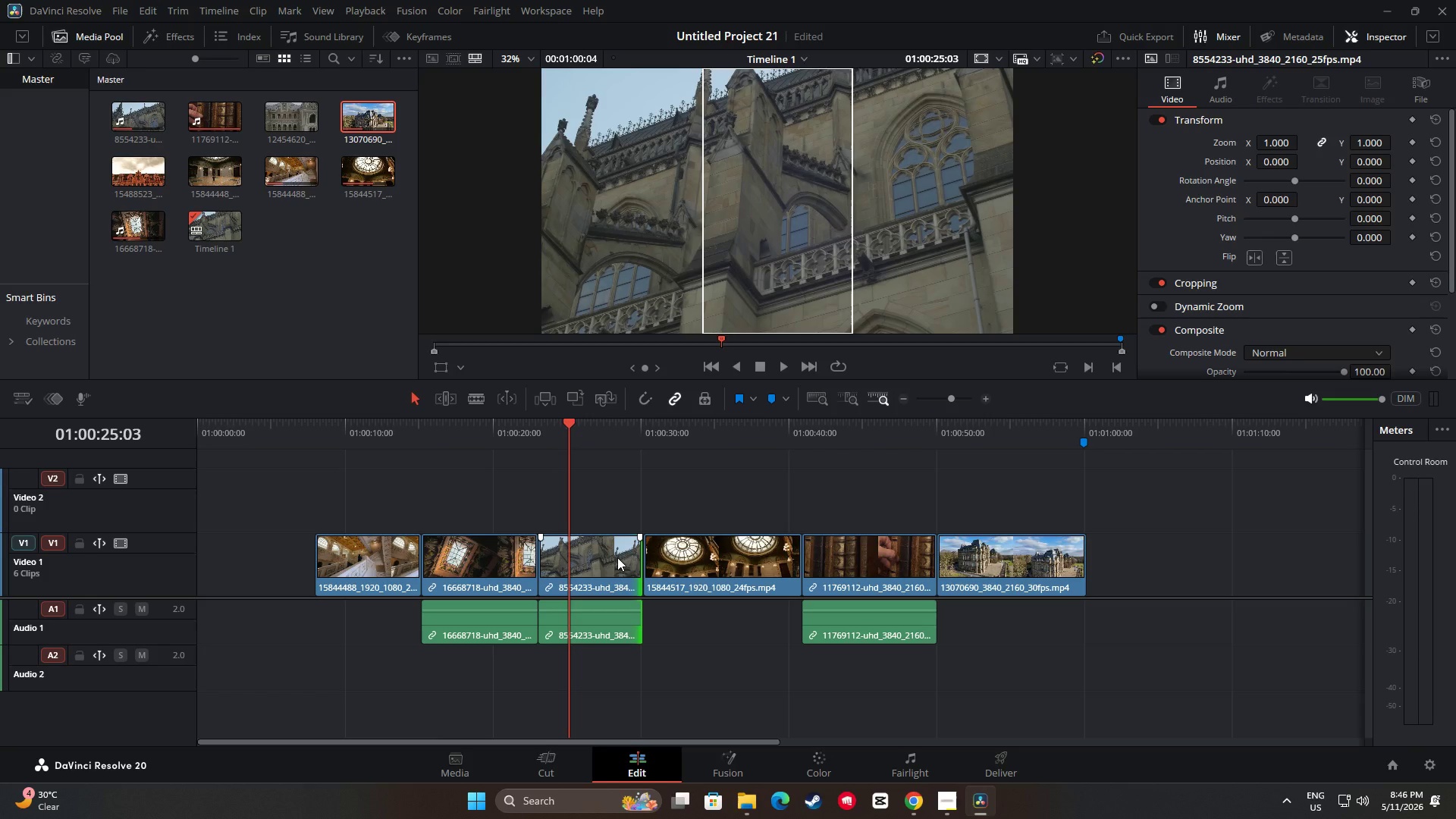 
left_click_drag(start_coordinate=[563, 425], to_coordinate=[395, 441])
 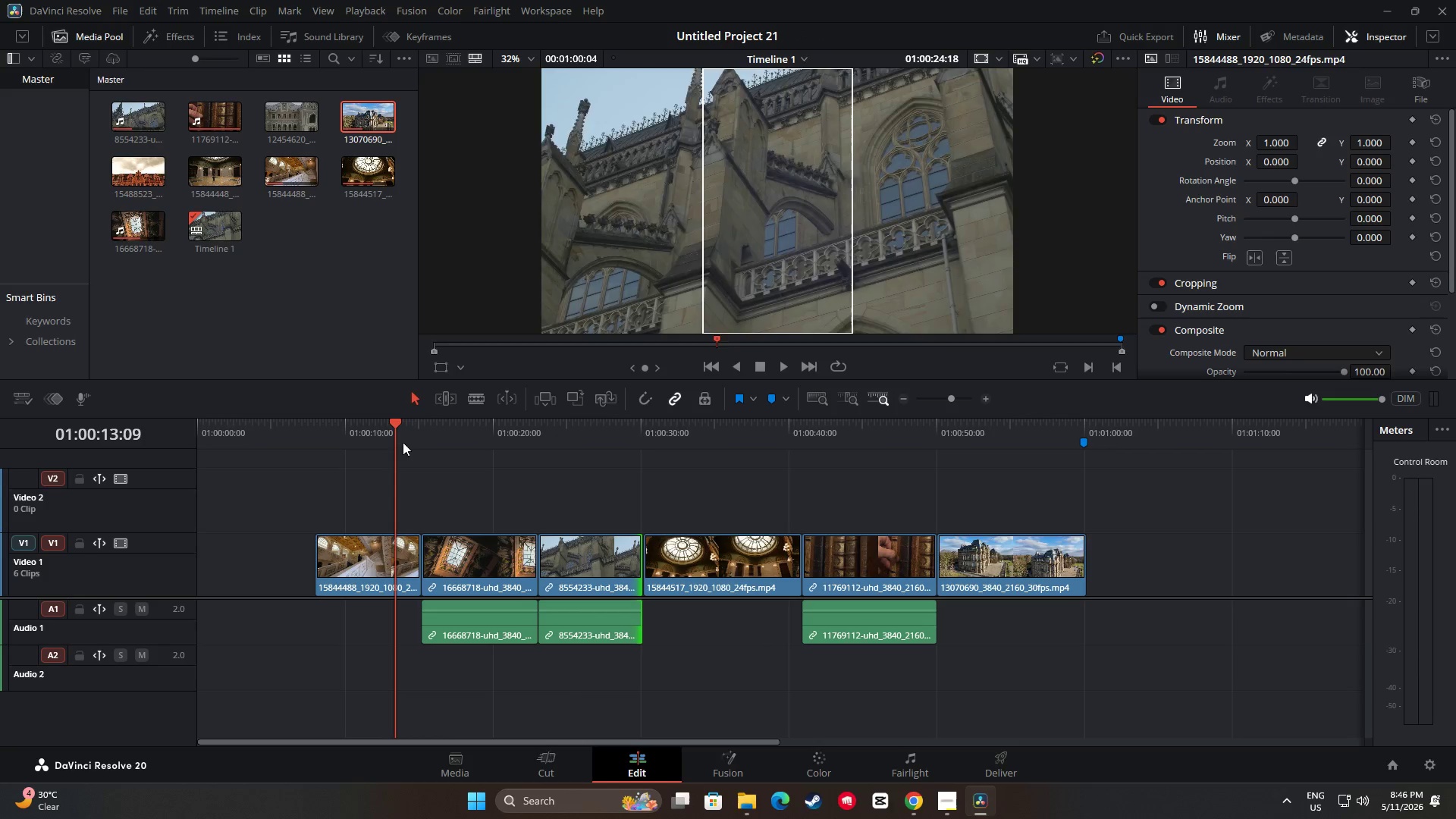 
key(Space)
 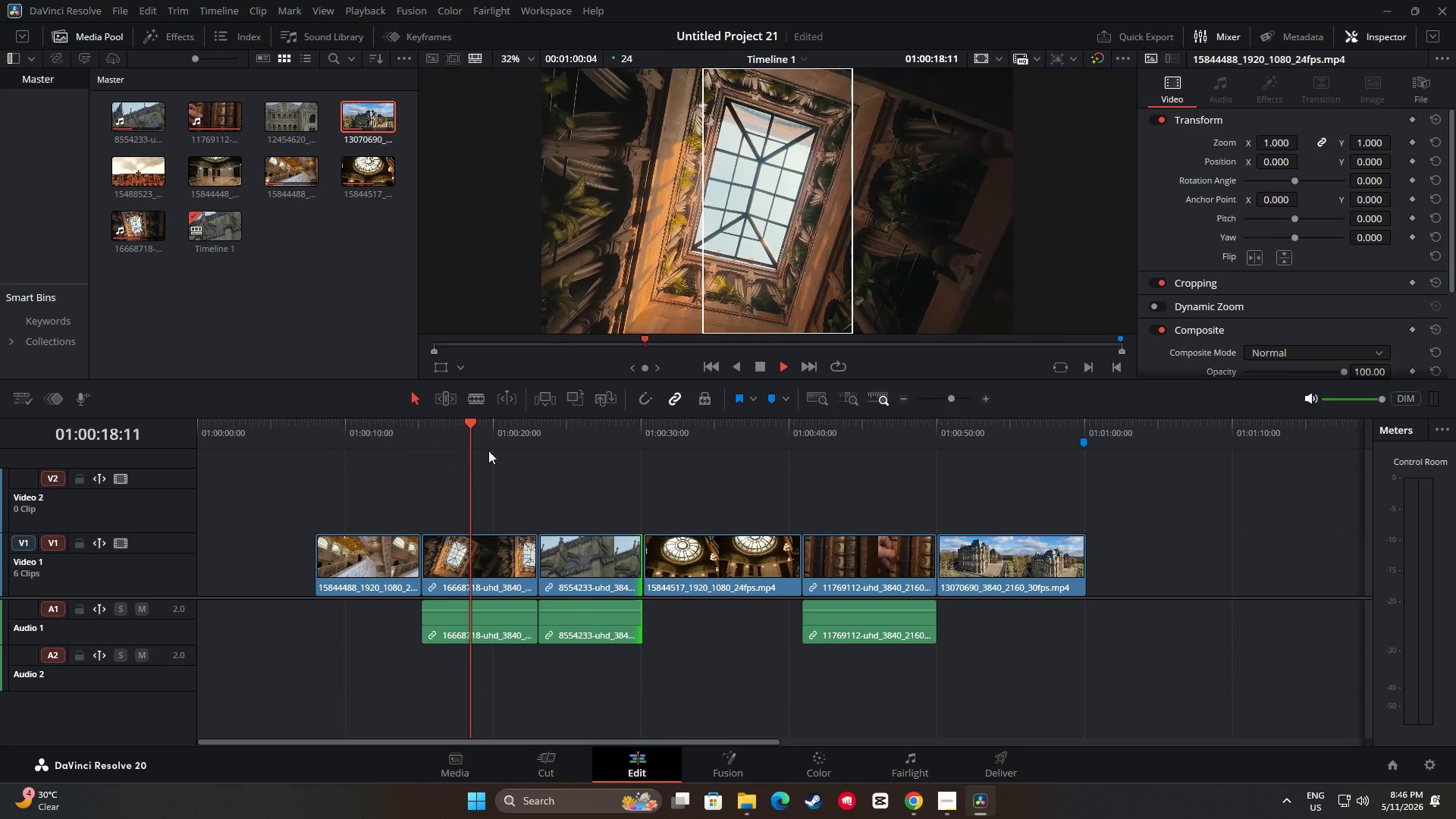 
wait(7.11)
 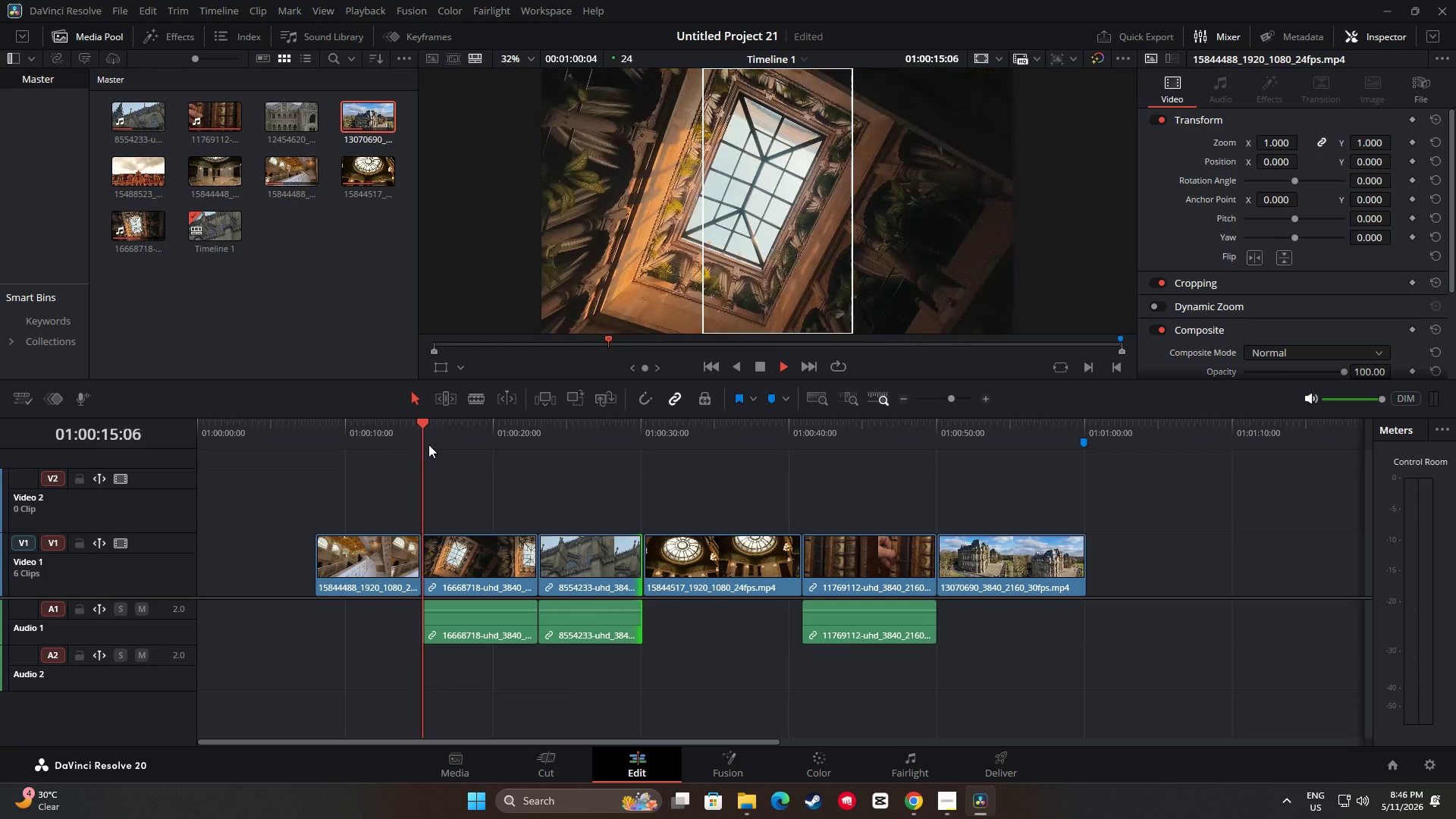 
key(Space)
 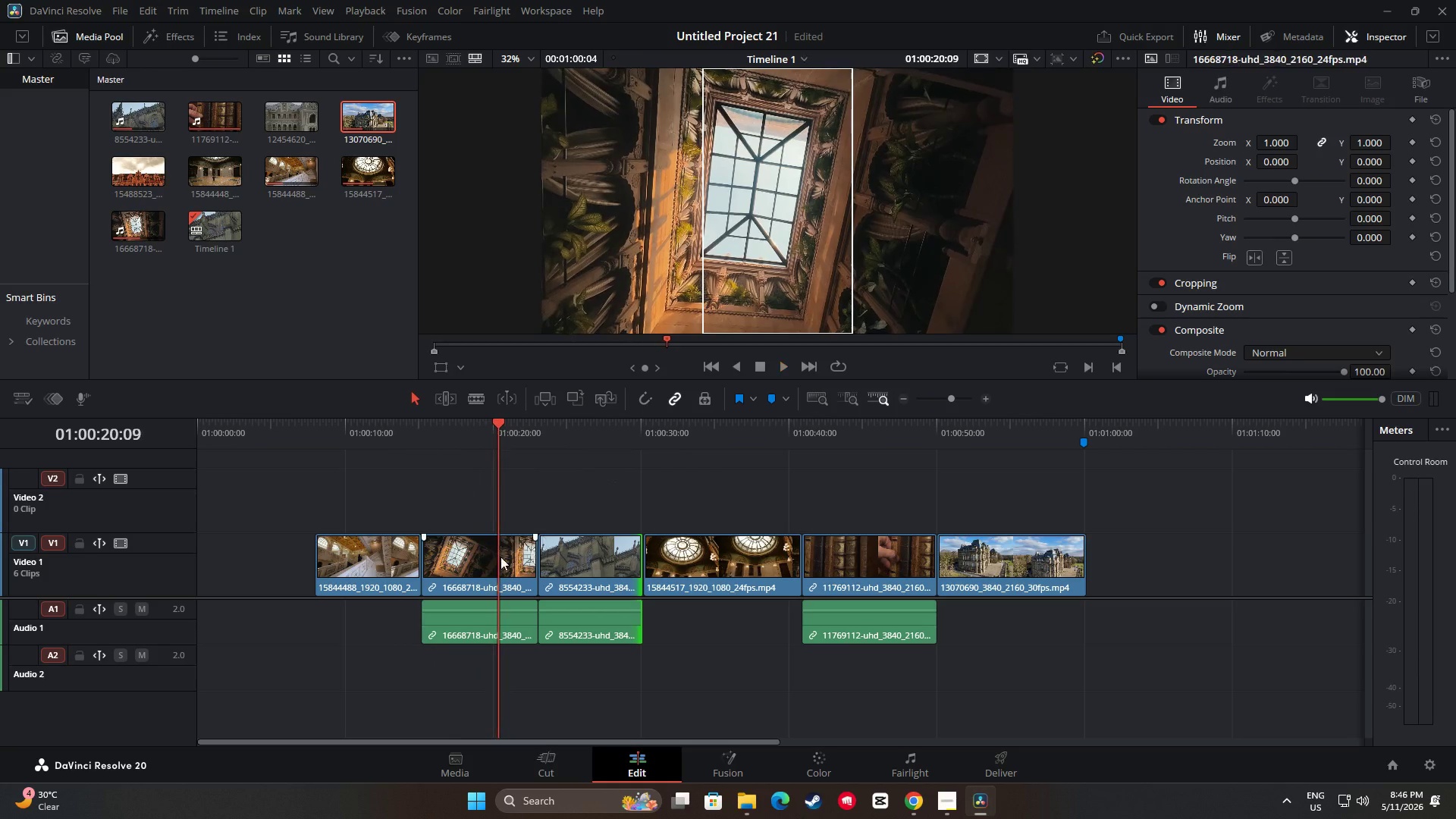 
left_click_drag(start_coordinate=[500, 557], to_coordinate=[606, 491])
 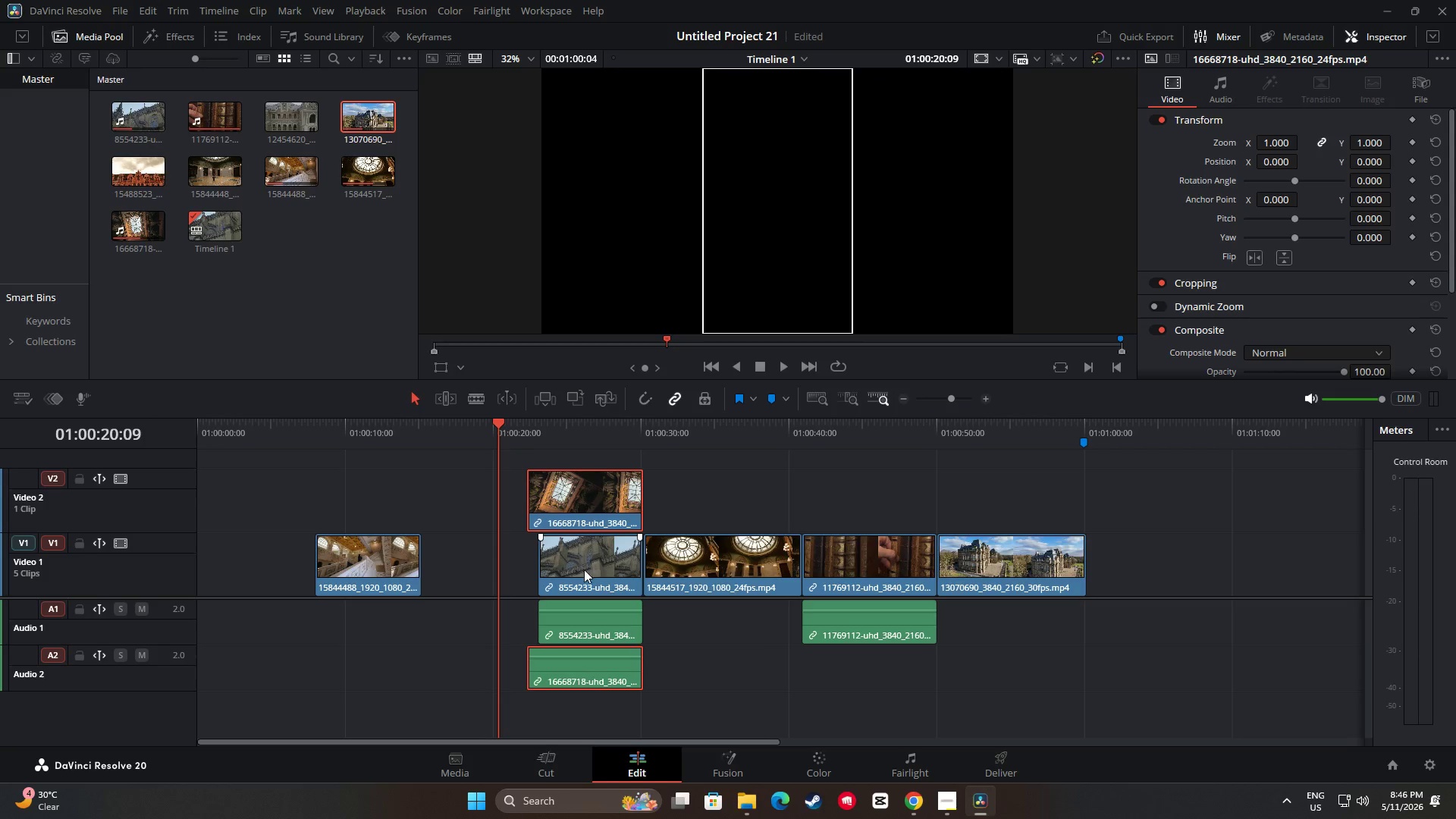 
left_click_drag(start_coordinate=[585, 570], to_coordinate=[469, 570])
 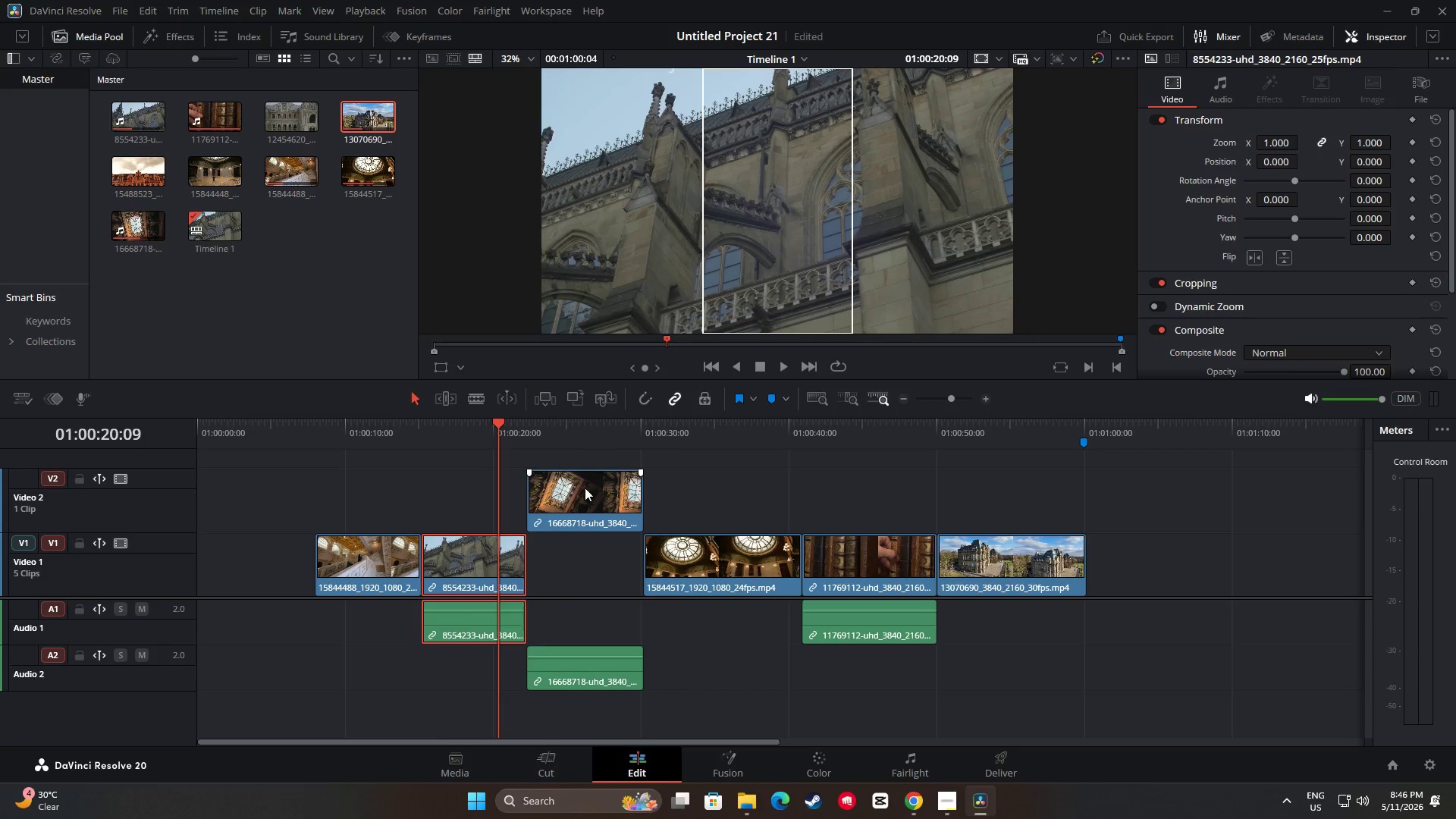 
left_click_drag(start_coordinate=[585, 488], to_coordinate=[585, 542])
 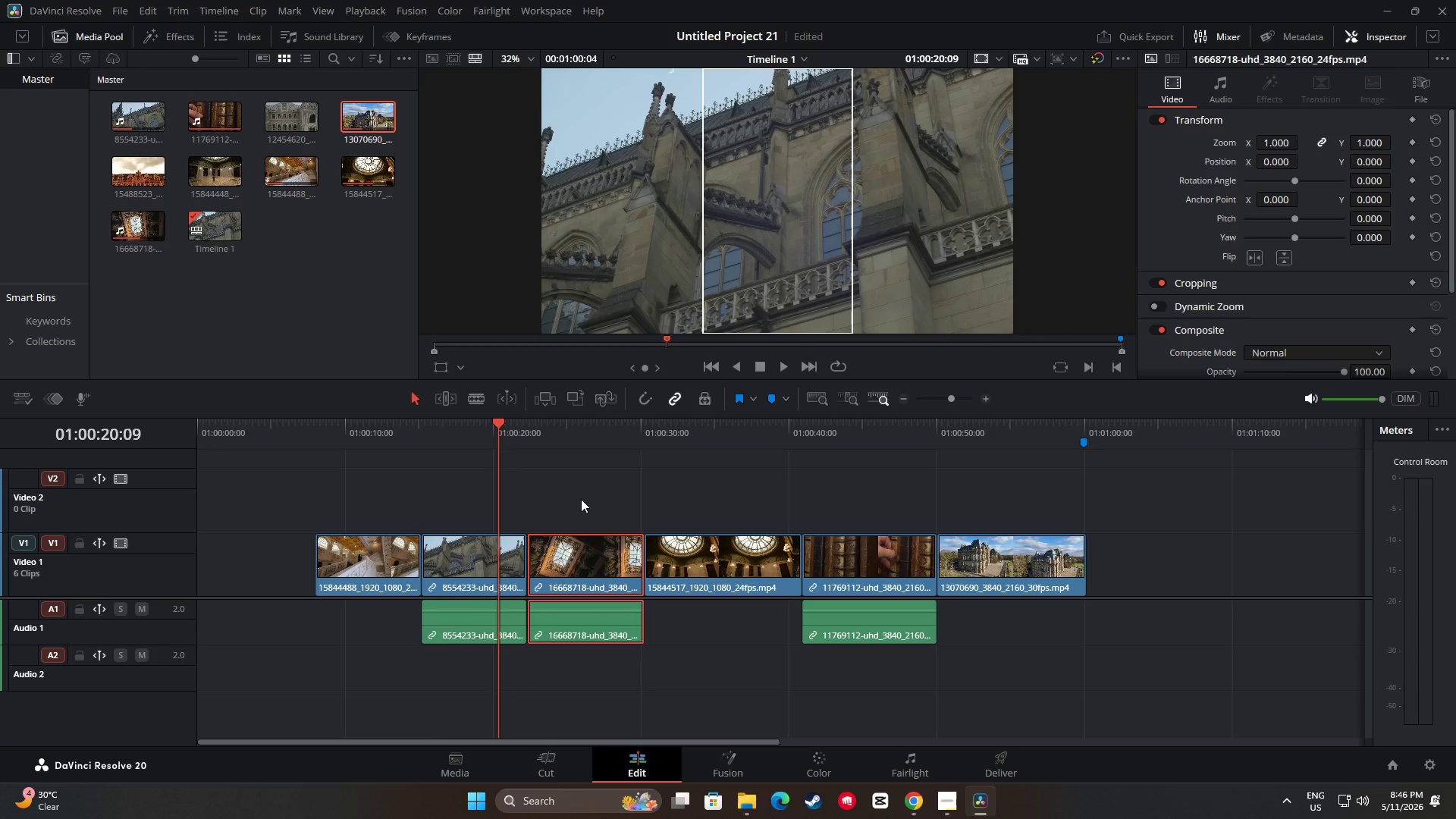 
key(Space)
 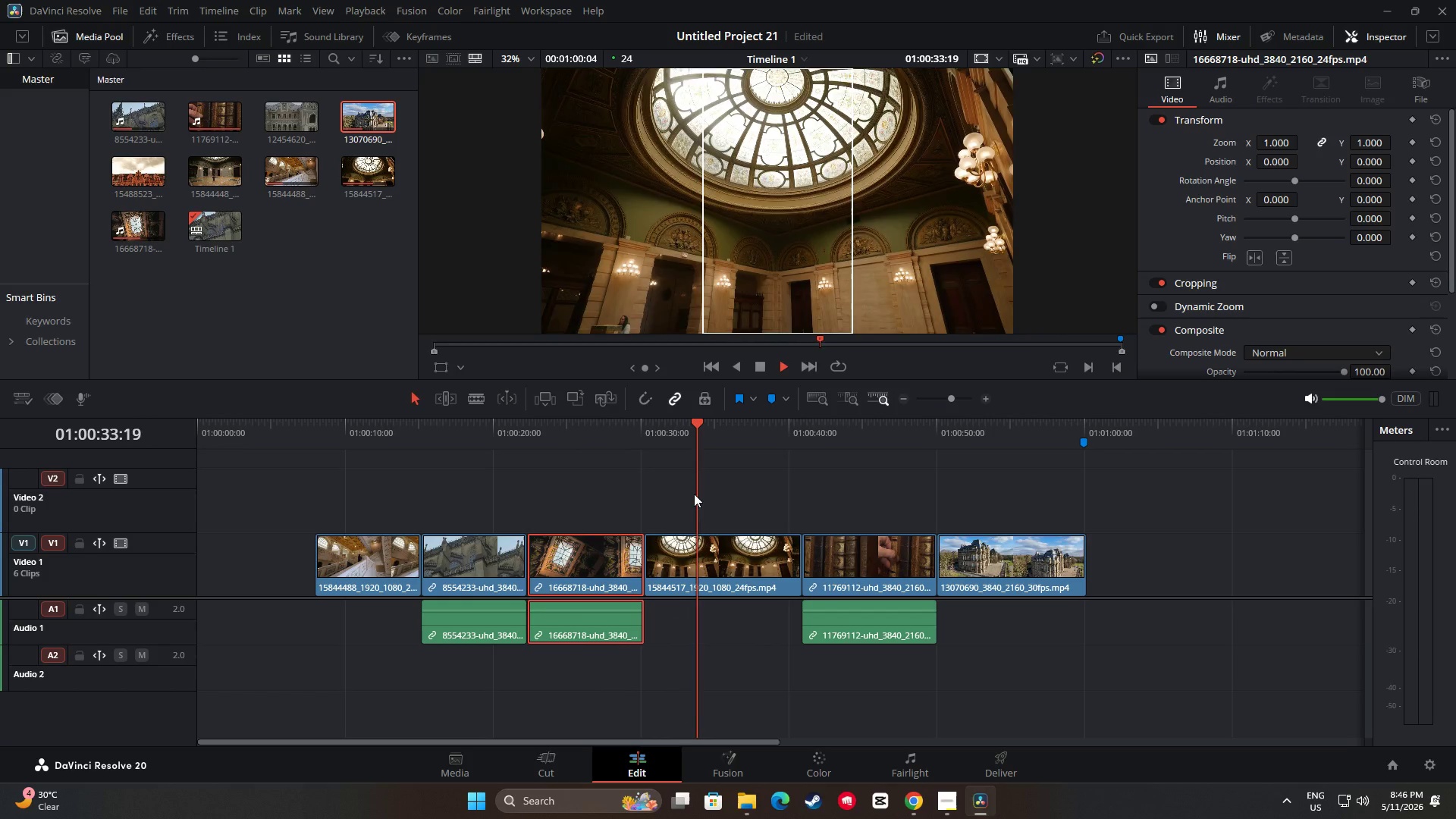 
wait(18.5)
 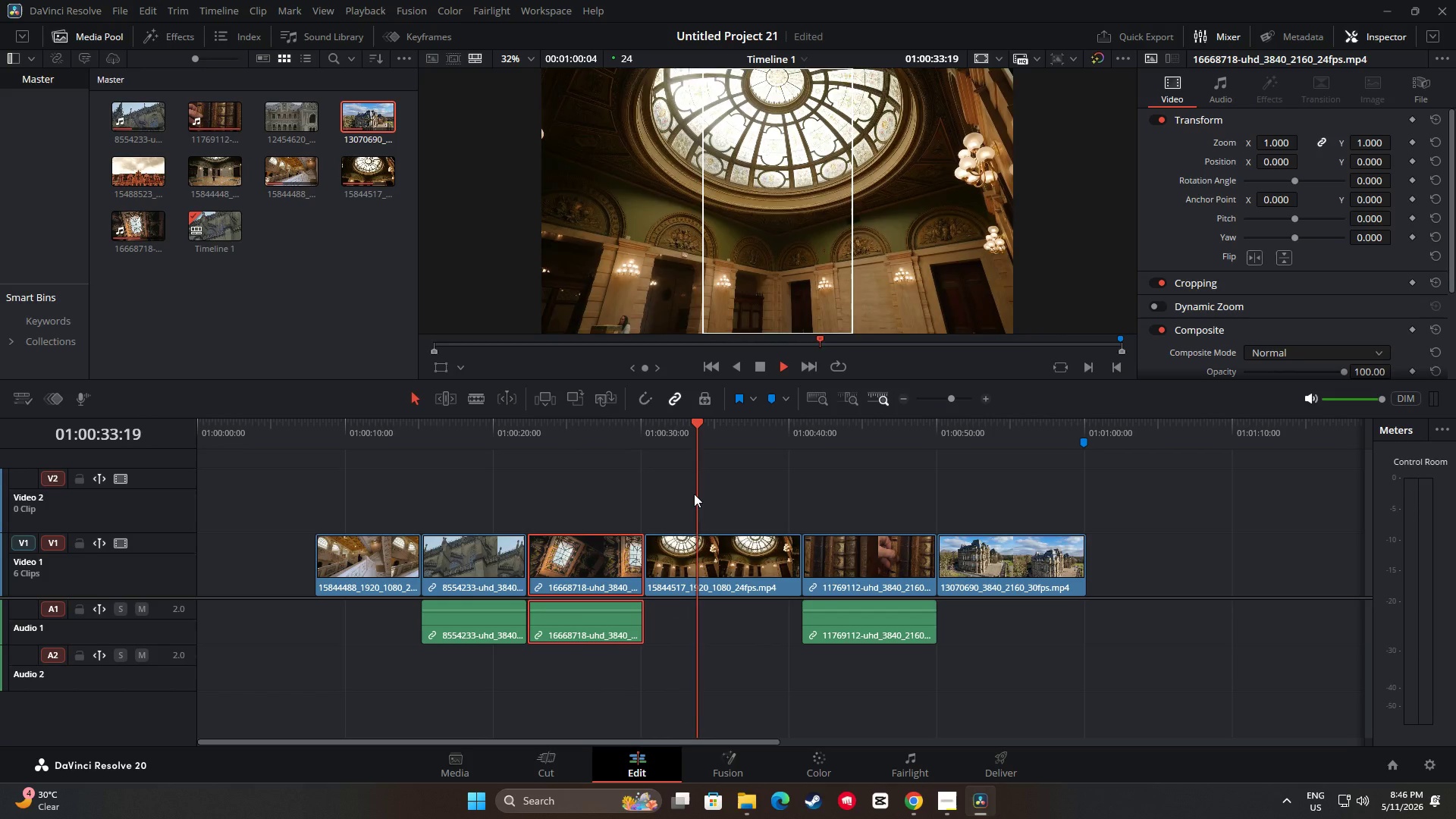 
key(Space)
 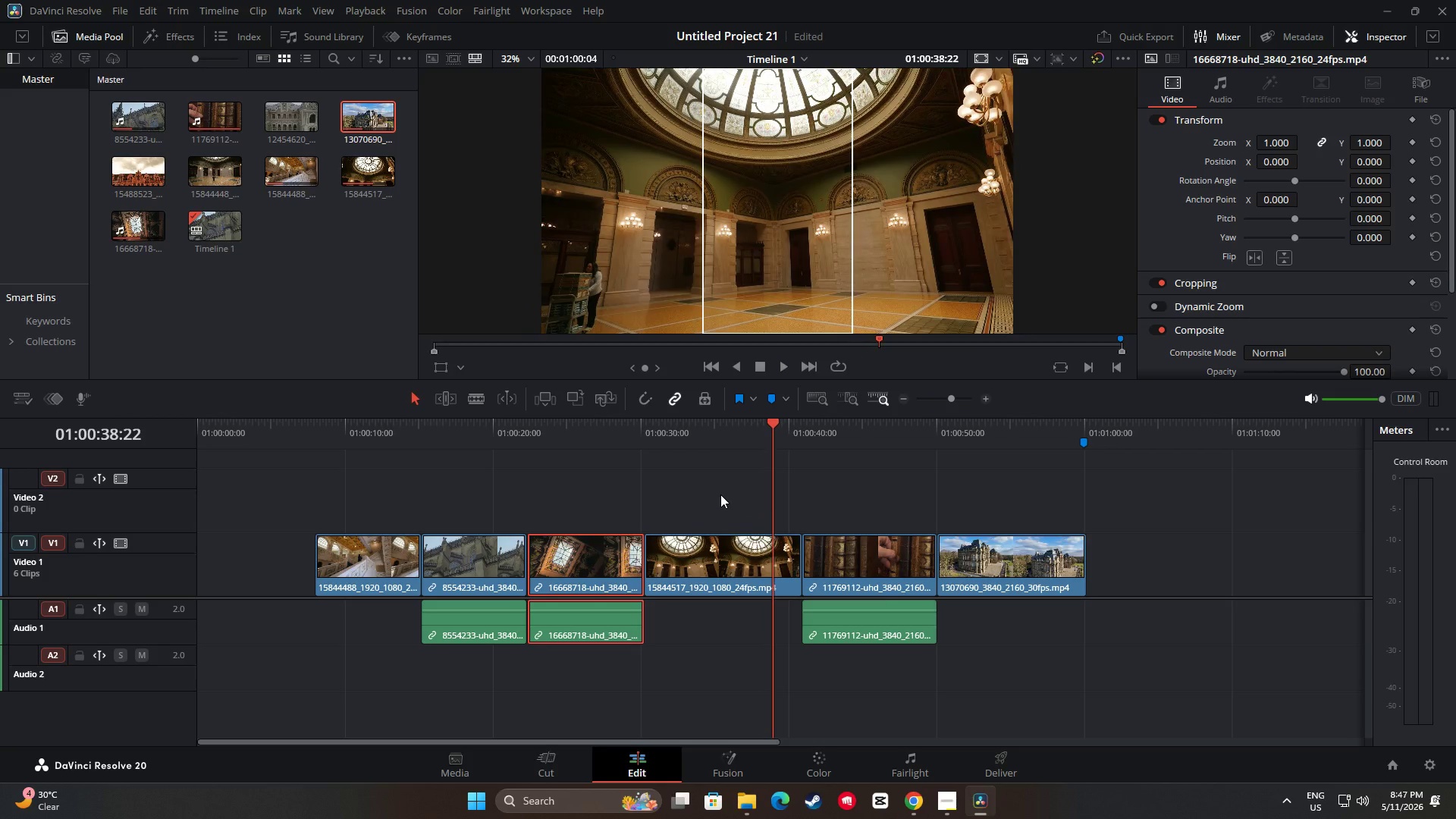 
key(Space)
 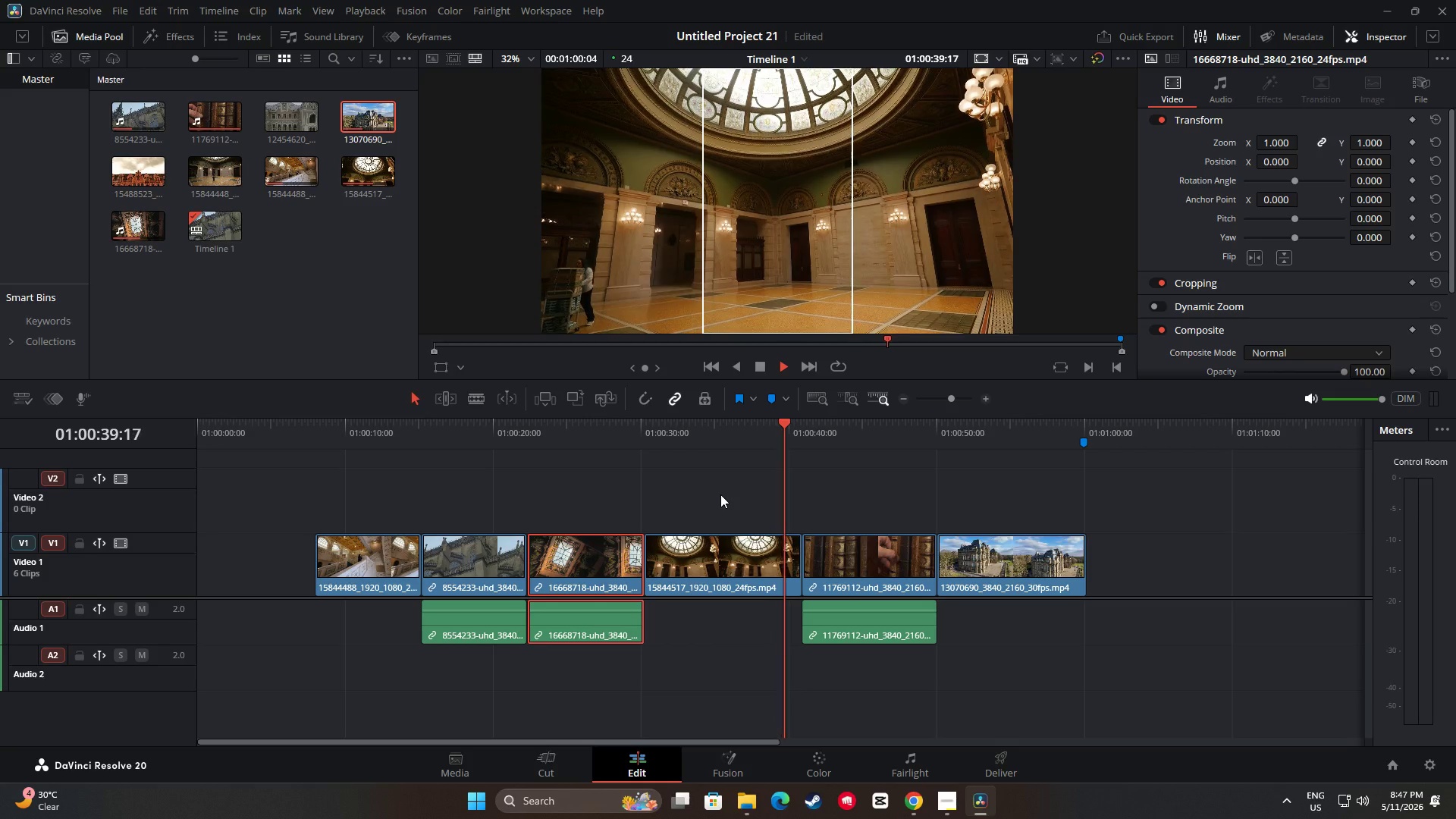 
key(Space)
 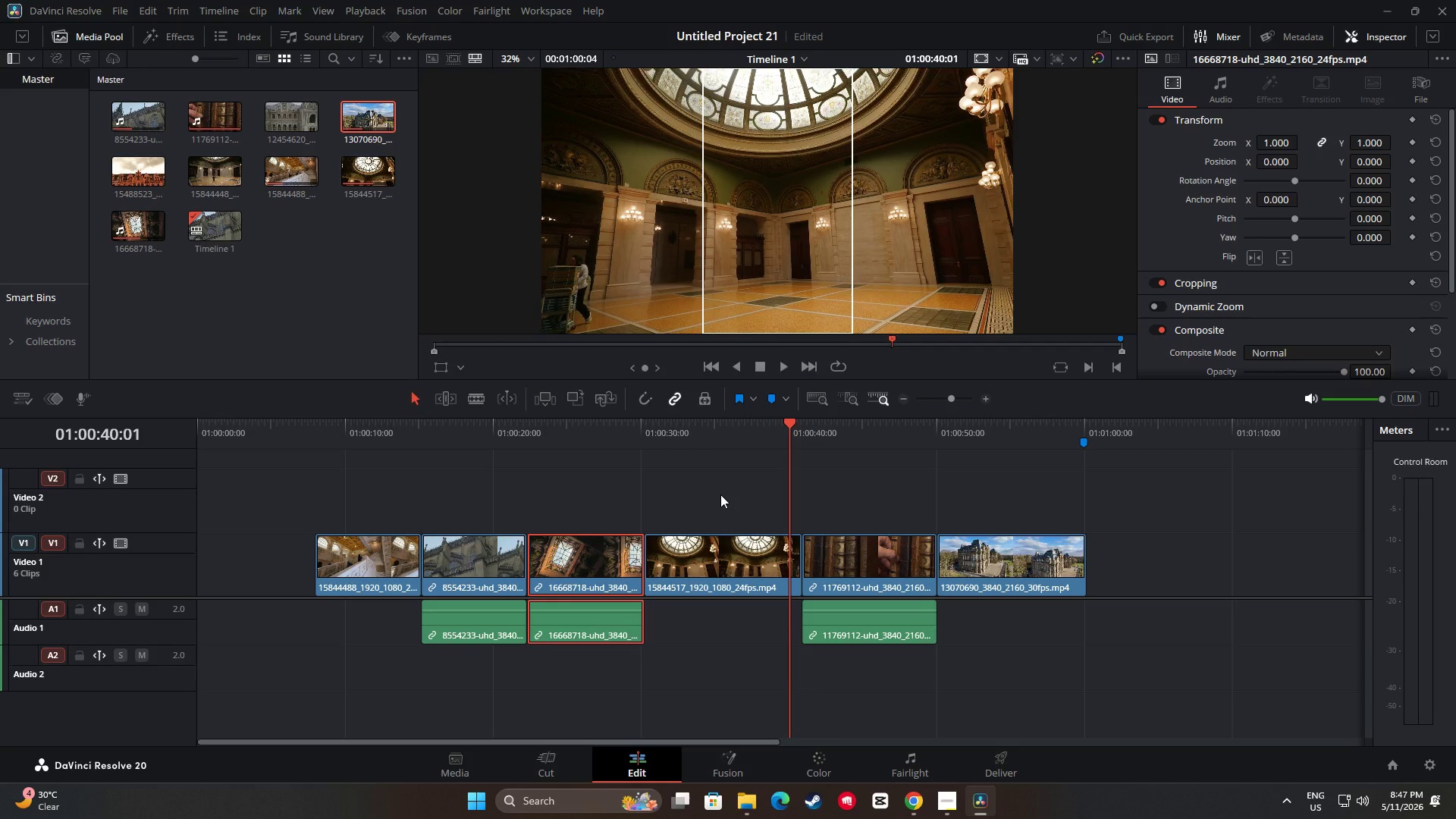 
key(Space)
 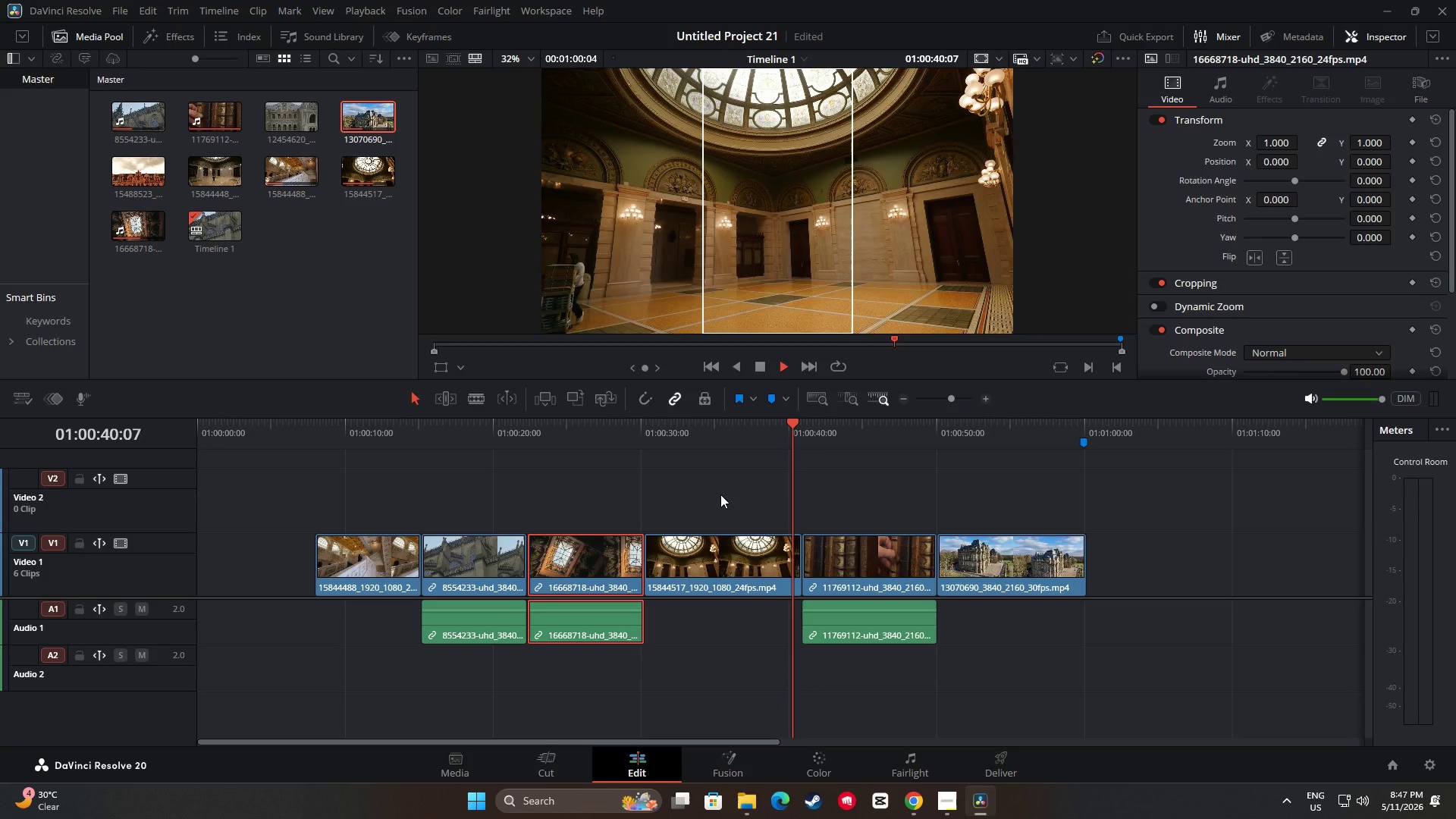 
key(Space)
 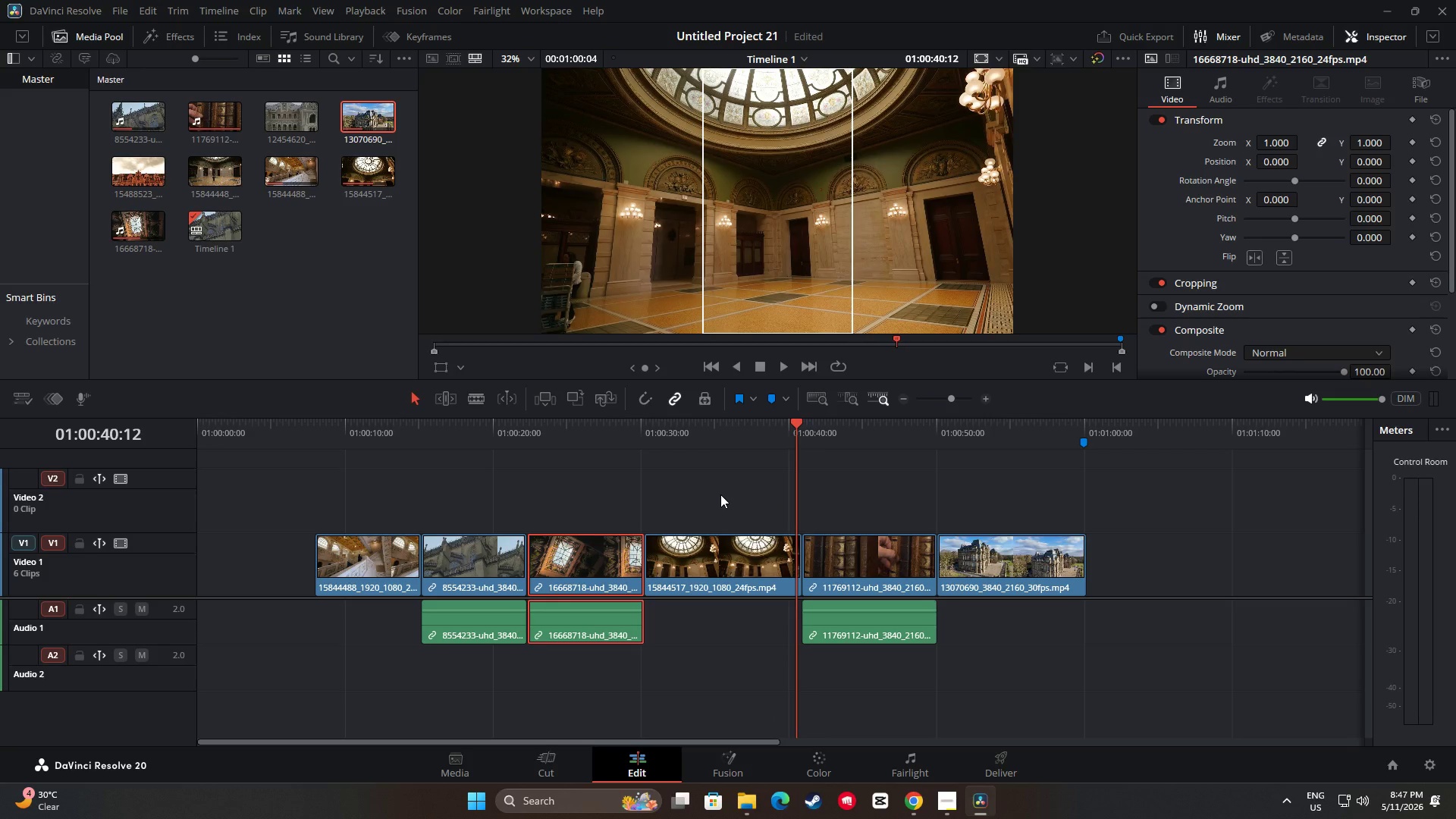 
key(Space)
 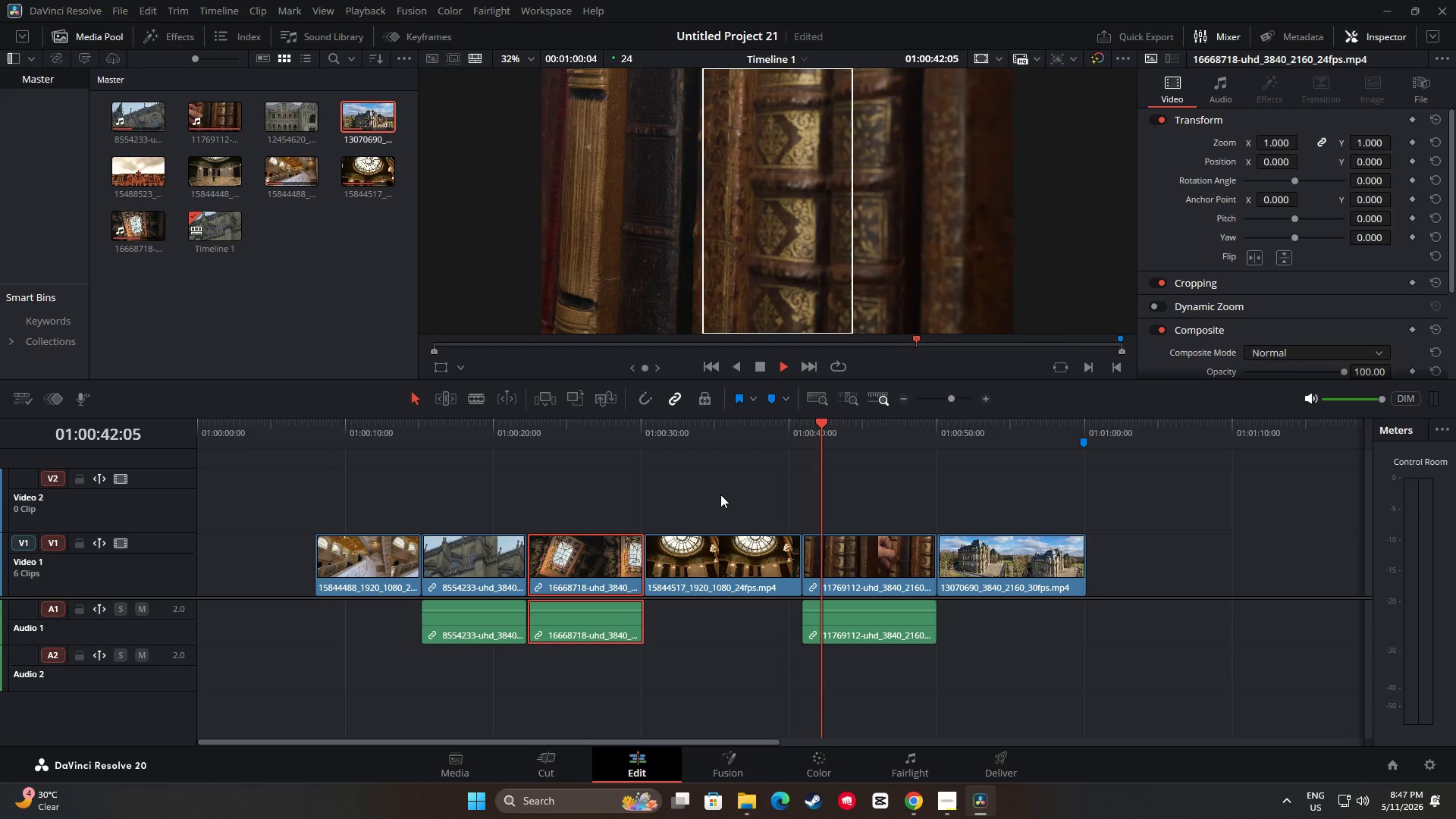 
key(Space)
 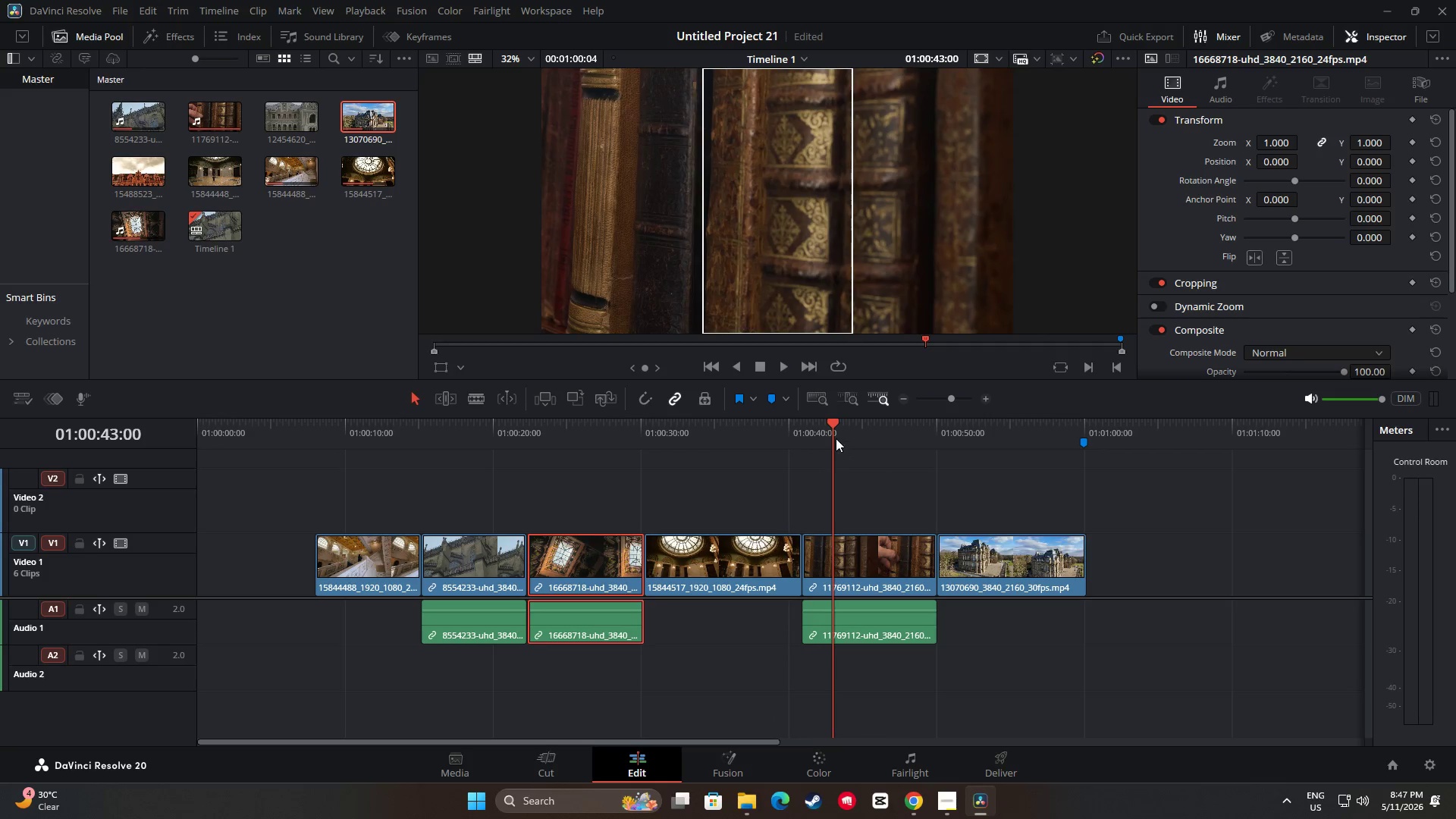 
left_click_drag(start_coordinate=[823, 422], to_coordinate=[469, 446])
 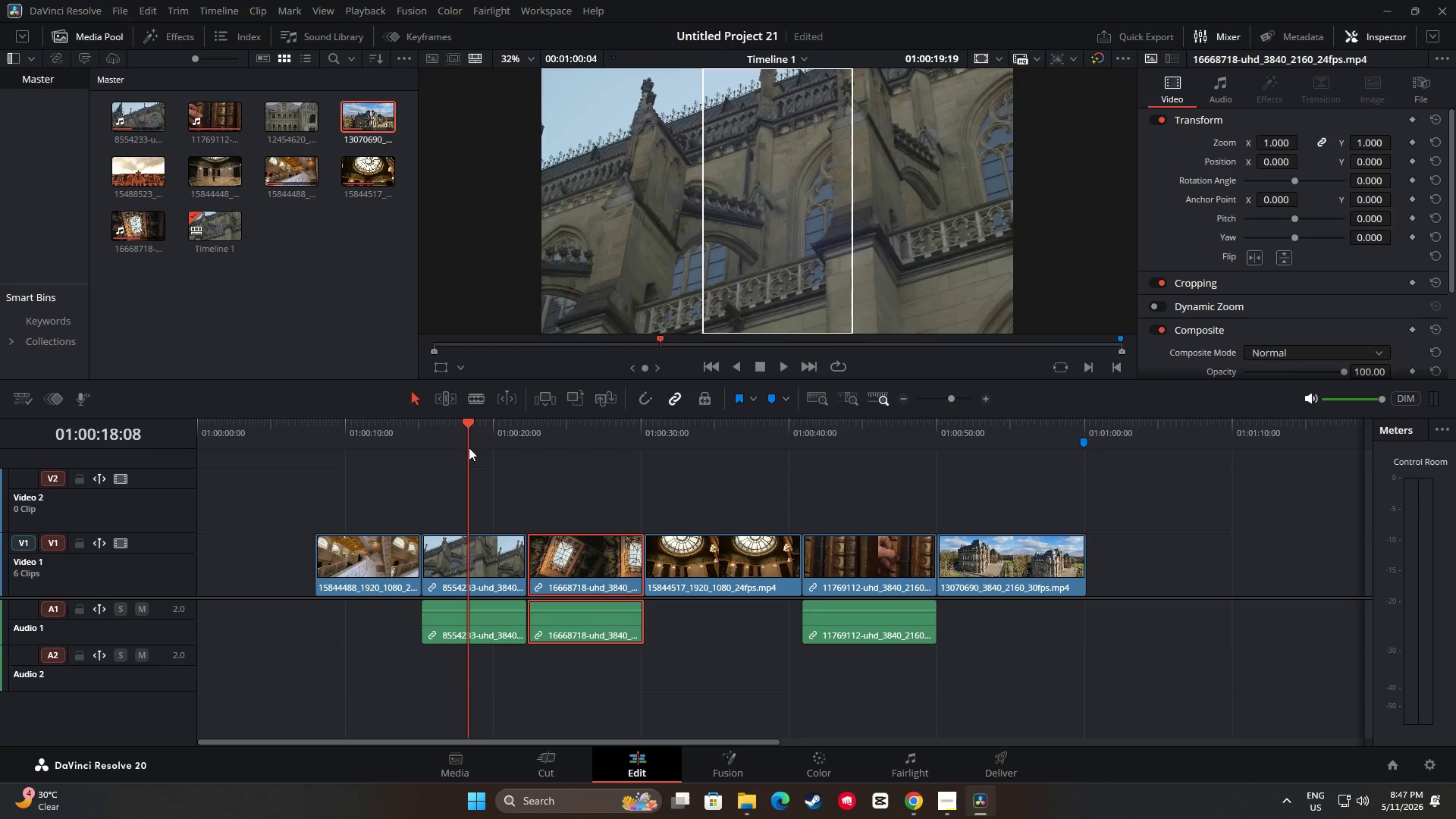 
key(Space)
 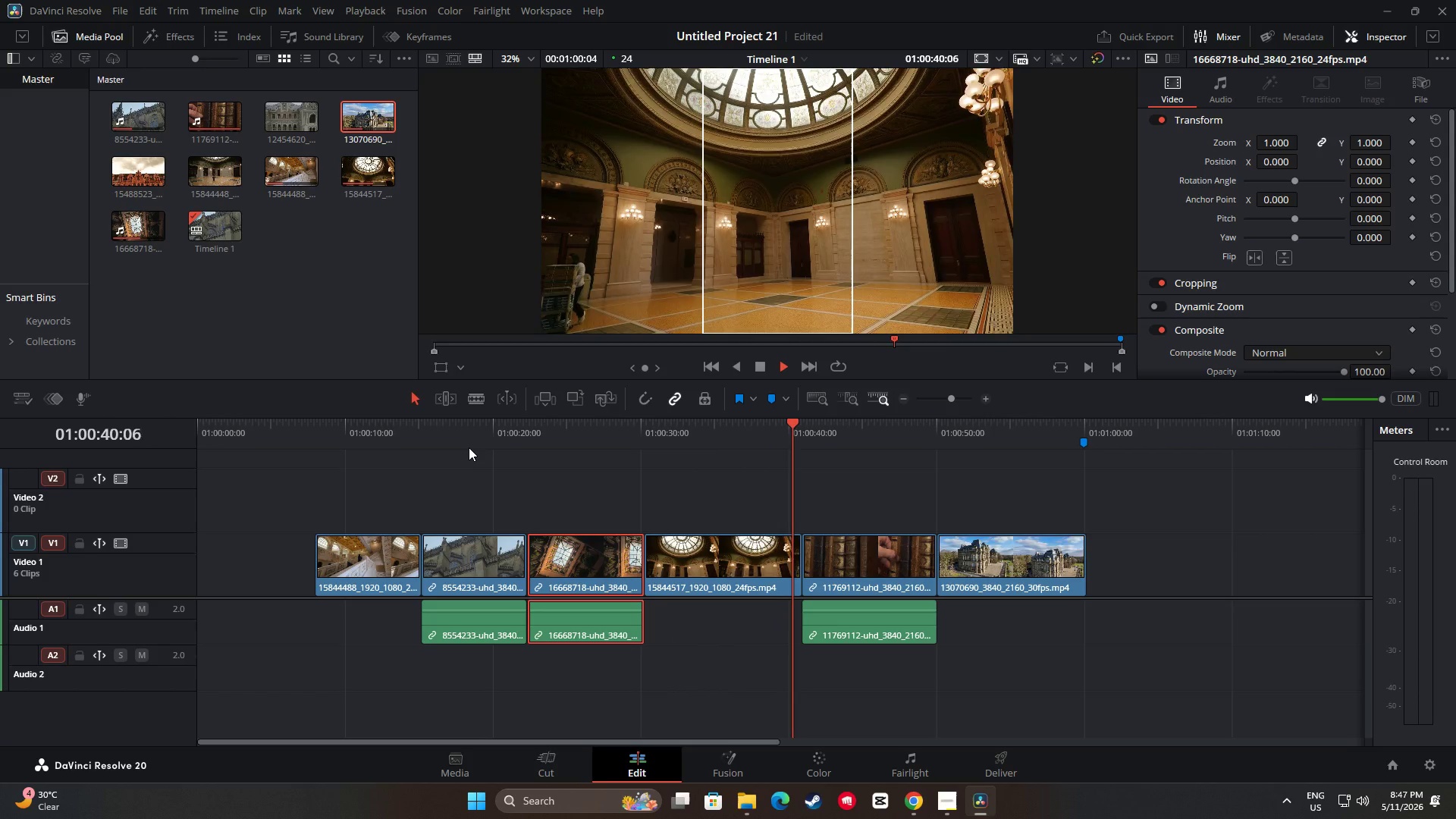 
wait(26.95)
 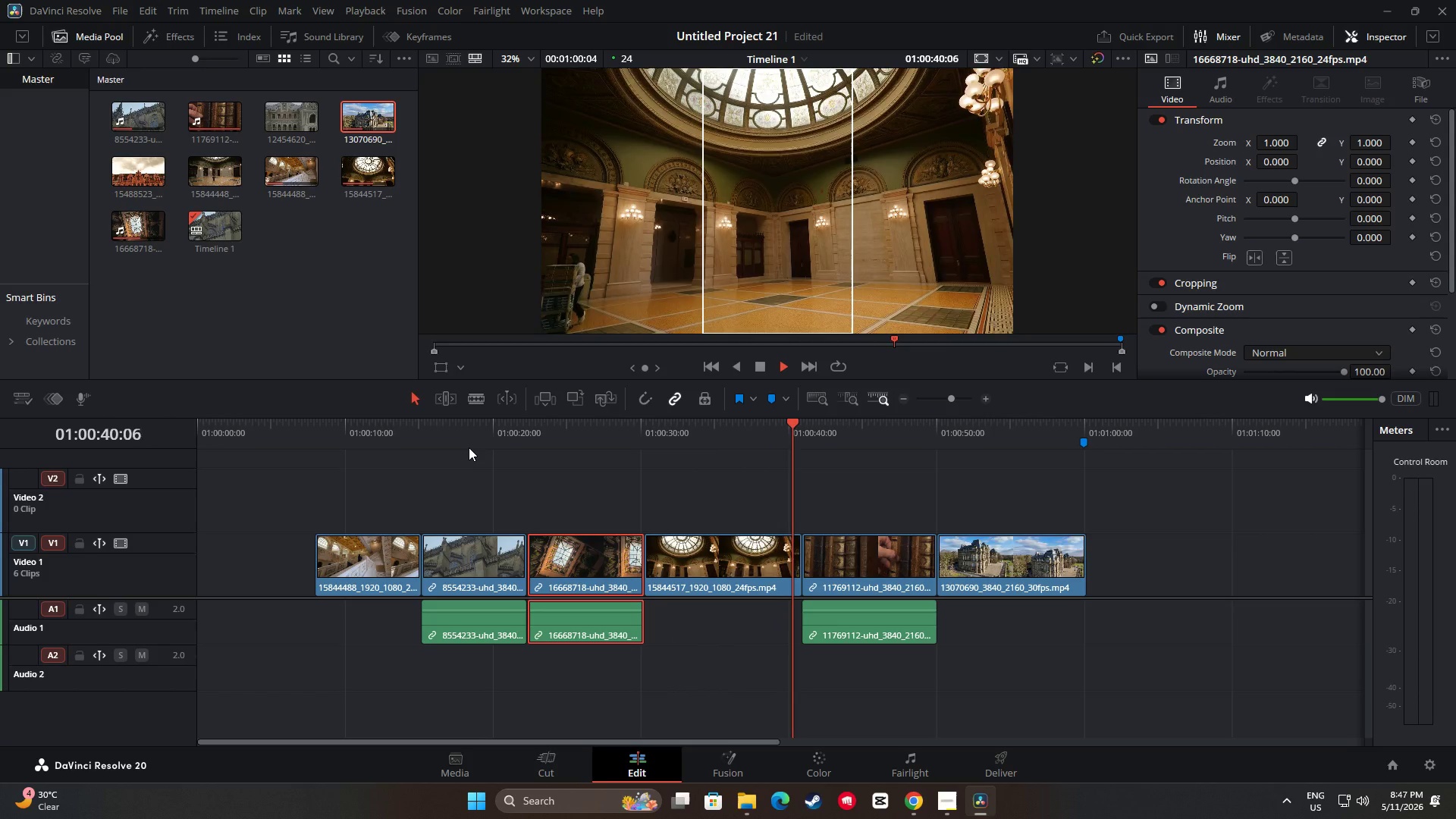 
left_click([395, 454])
 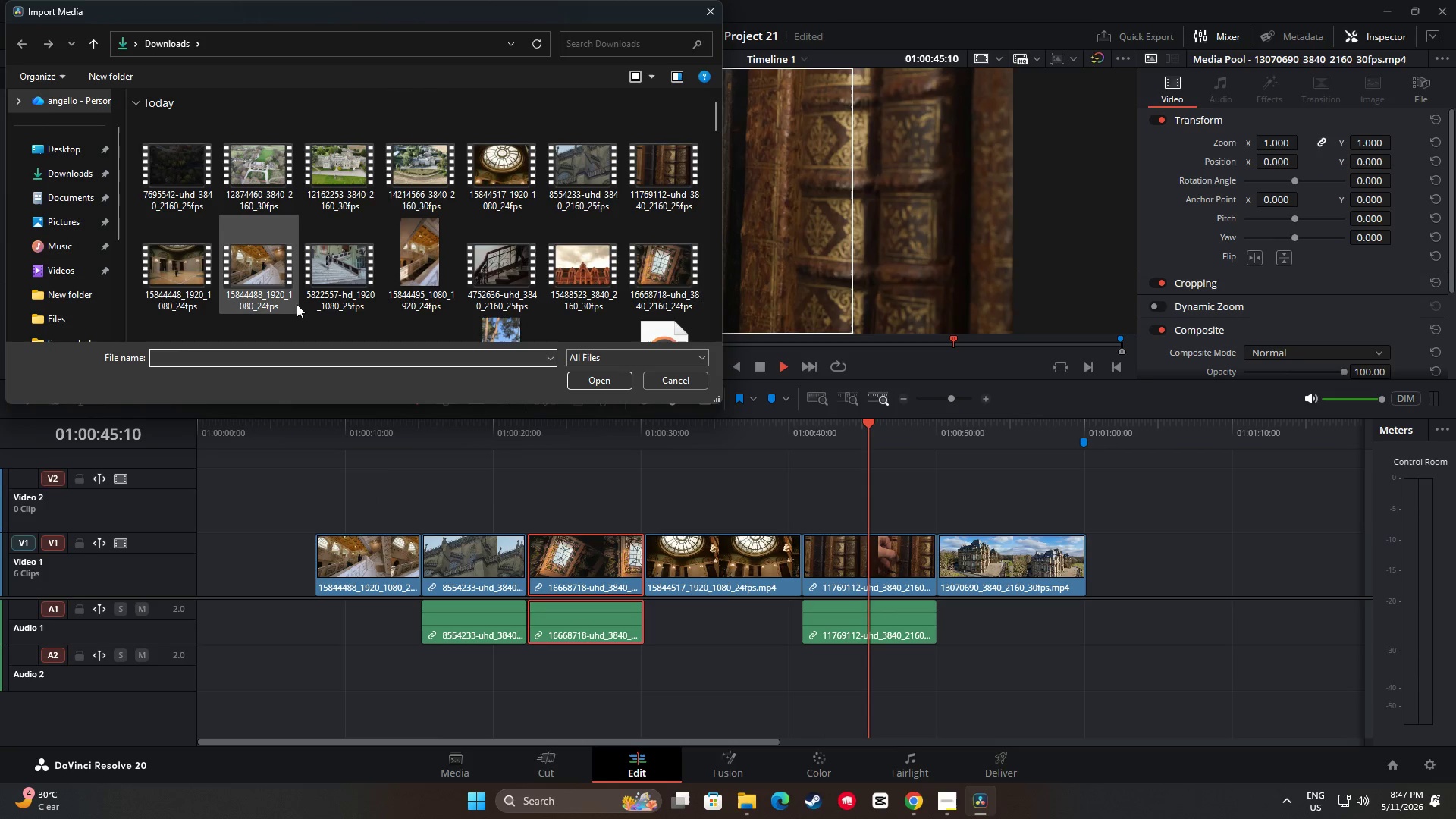 
left_click([193, 175])
 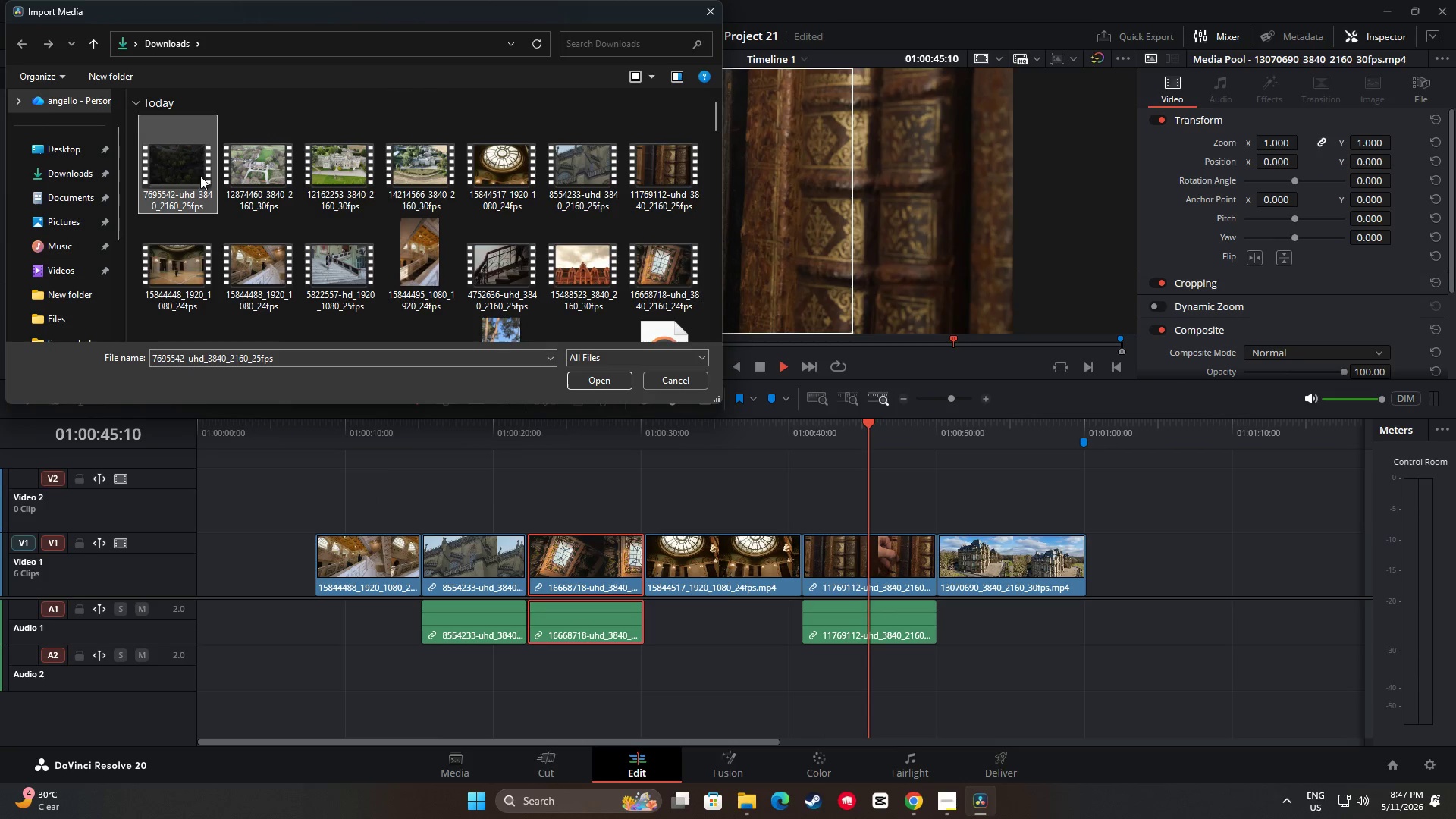 
hold_key(key=ControlLeft, duration=0.52)
 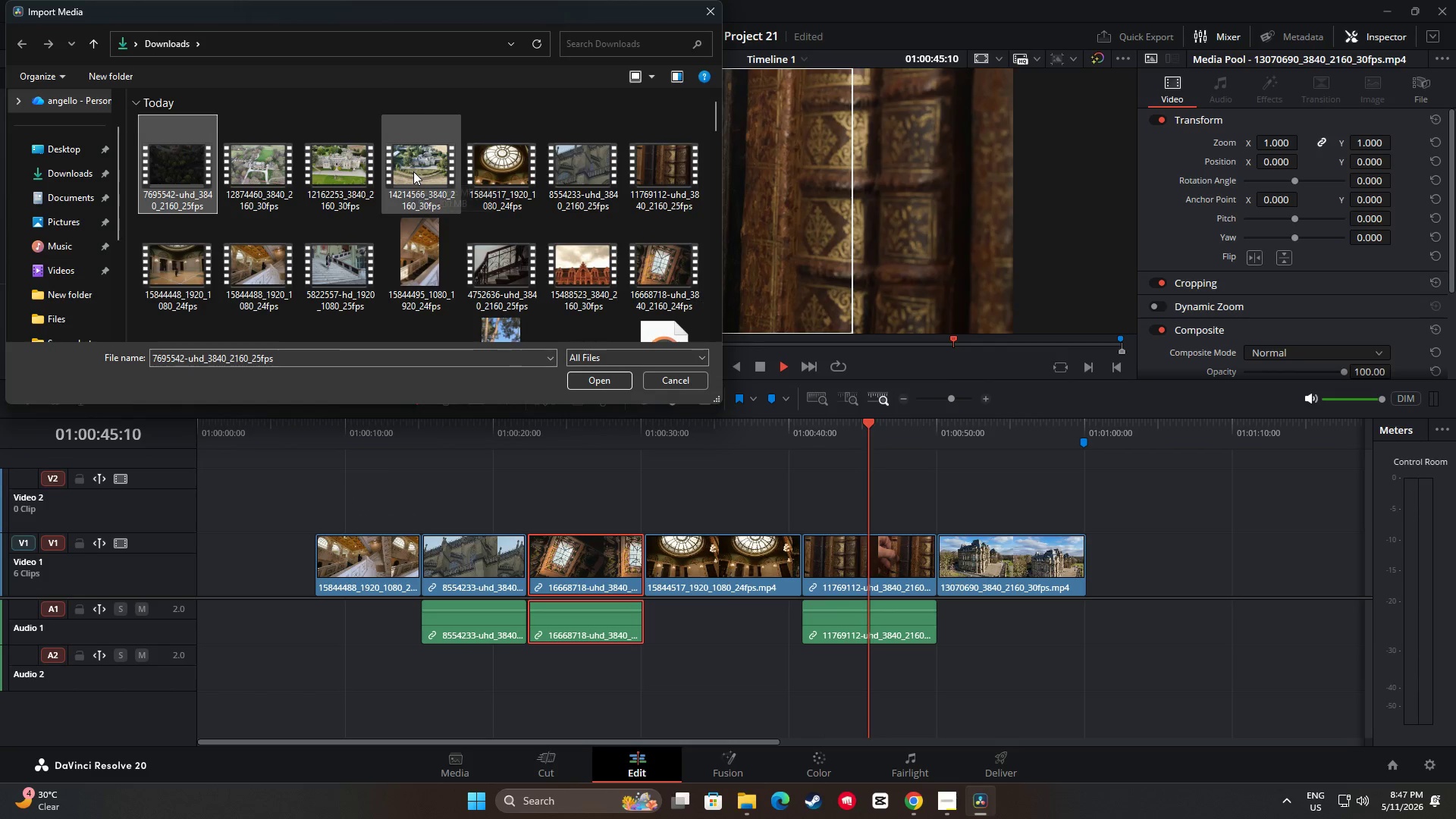 
hold_key(key=ControlLeft, duration=0.98)
 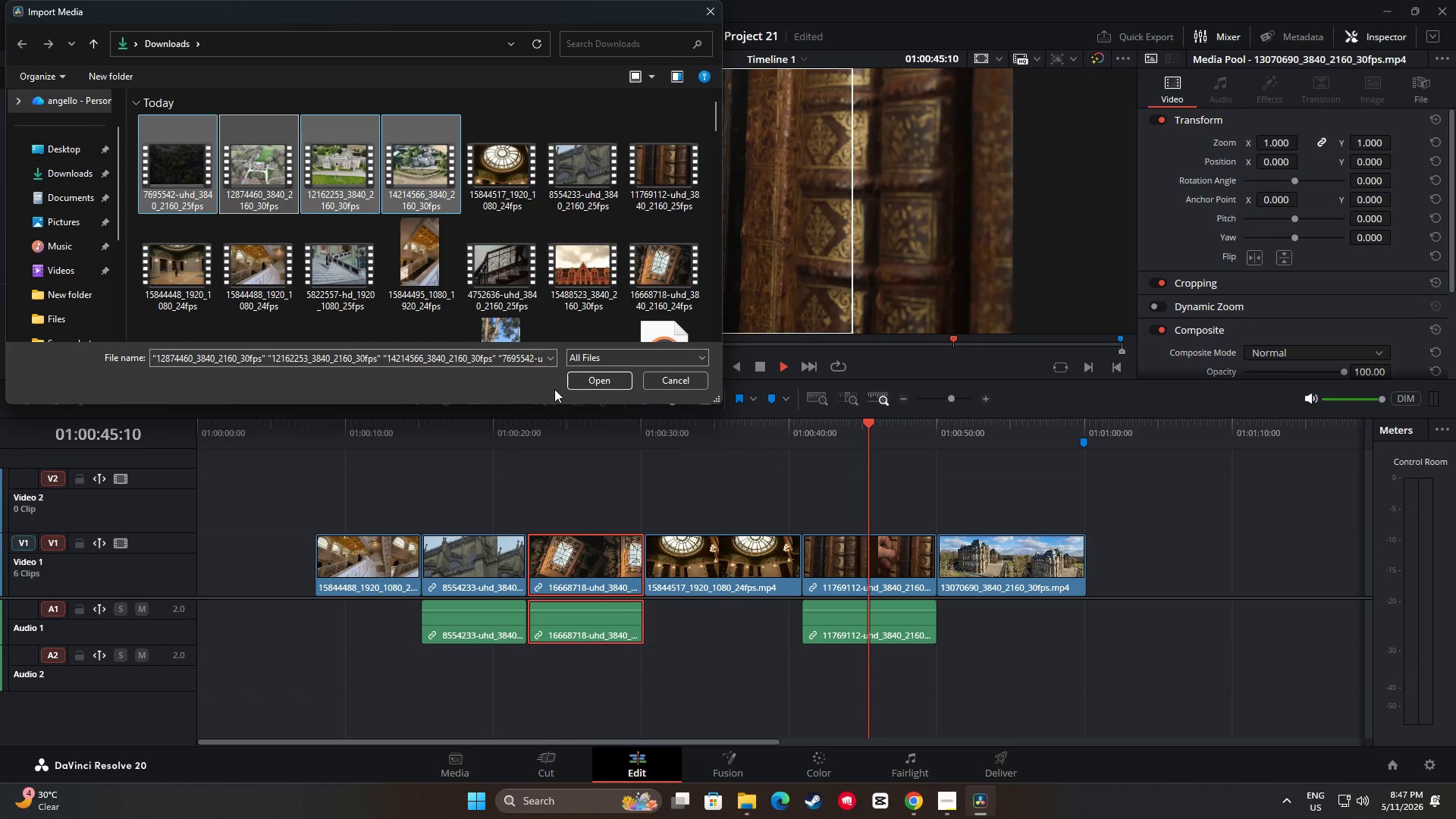 
left_click([583, 381])
 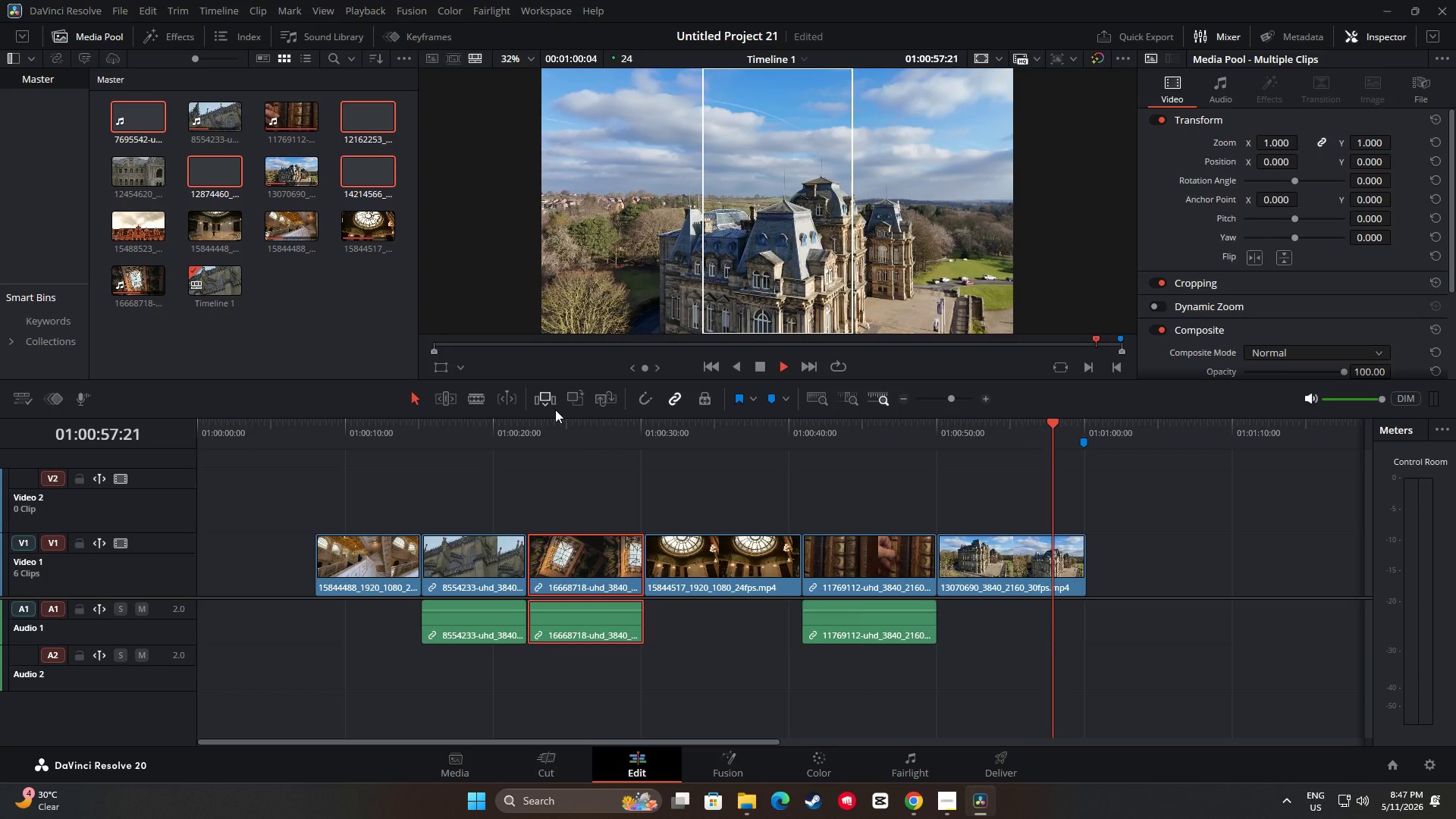 
key(Space)
 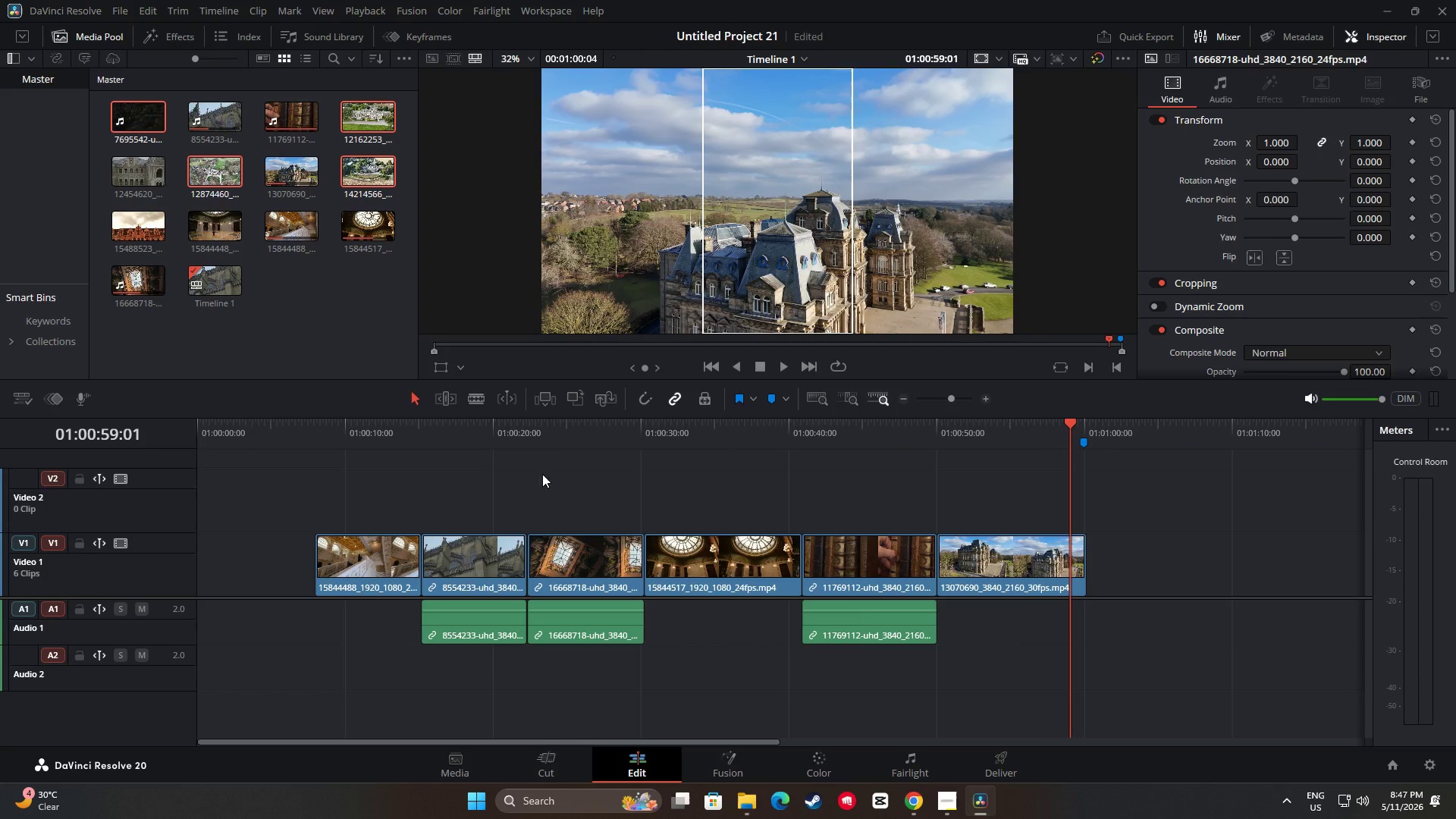 
double_click([485, 560])
 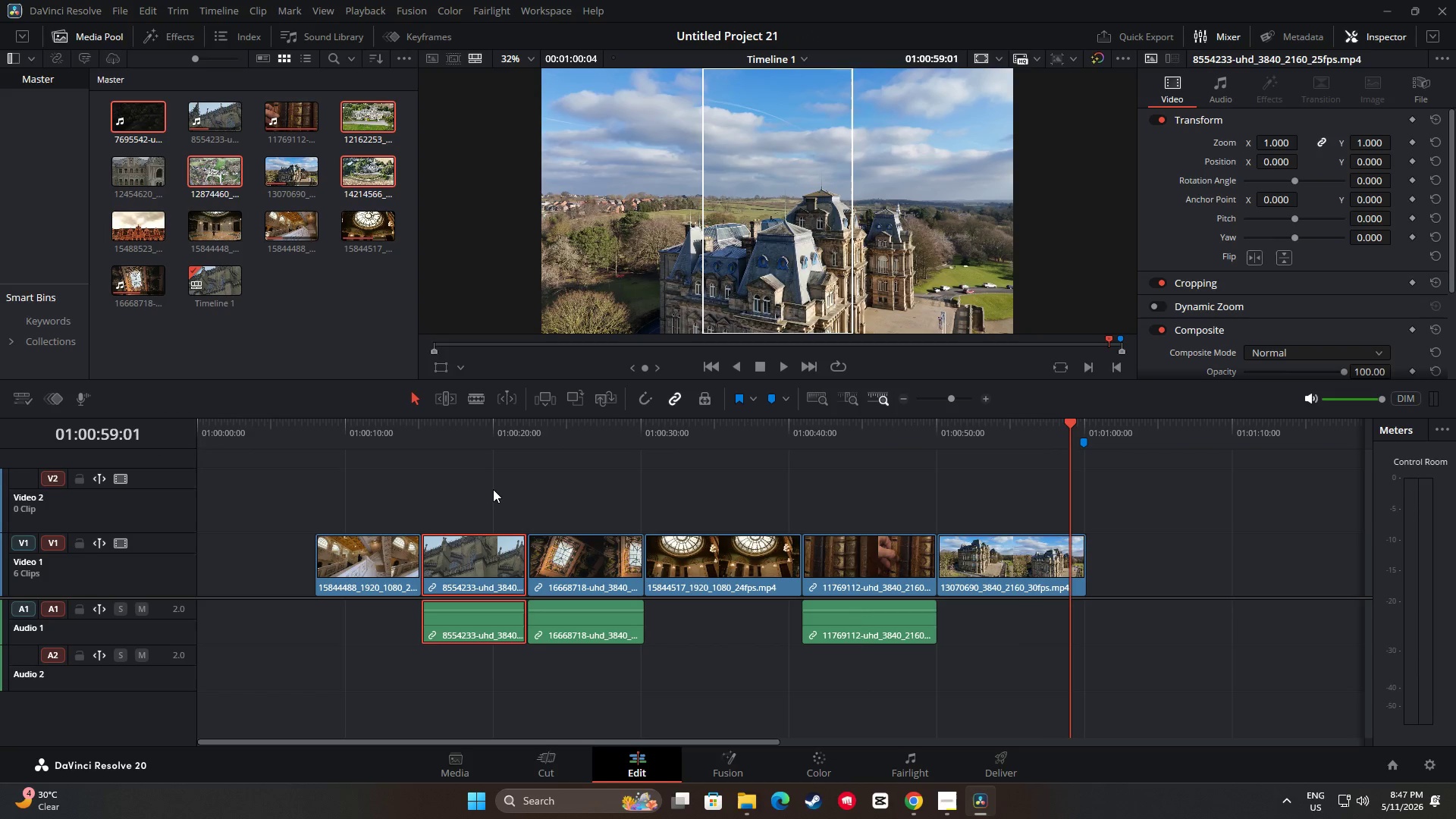 
left_click_drag(start_coordinate=[478, 567], to_coordinate=[650, 488])
 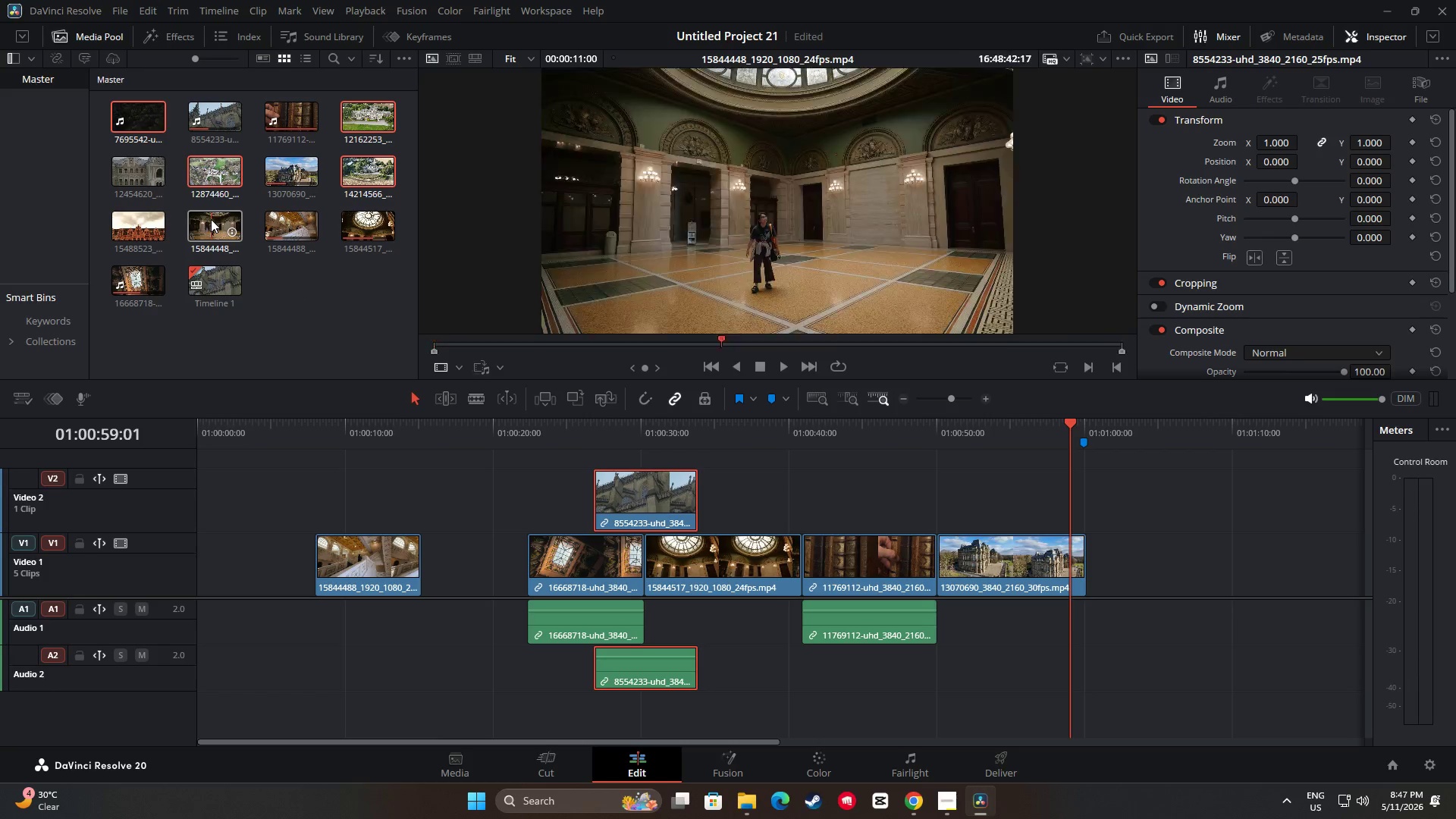 
left_click([652, 493])
 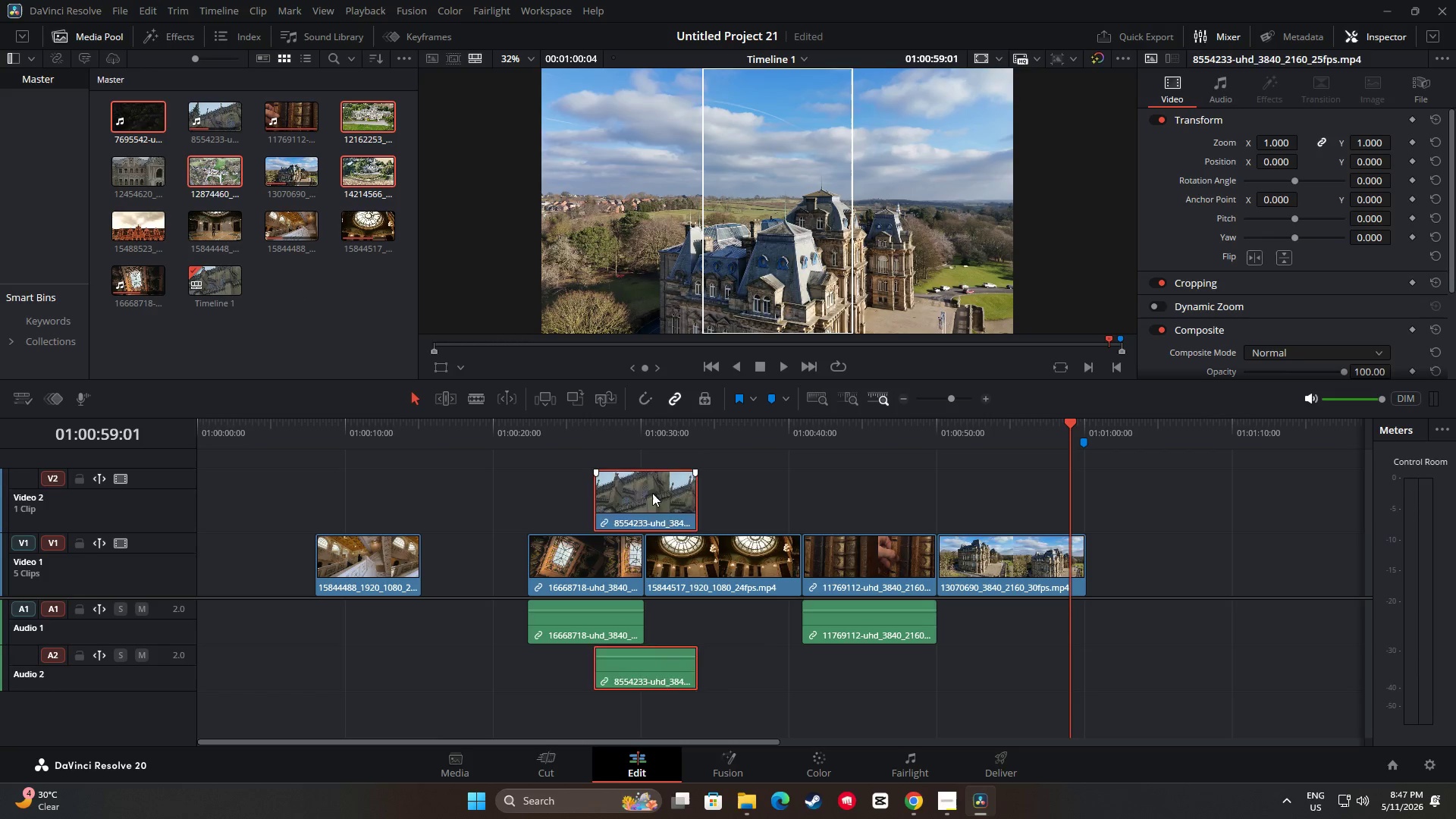 
key(Backspace)
 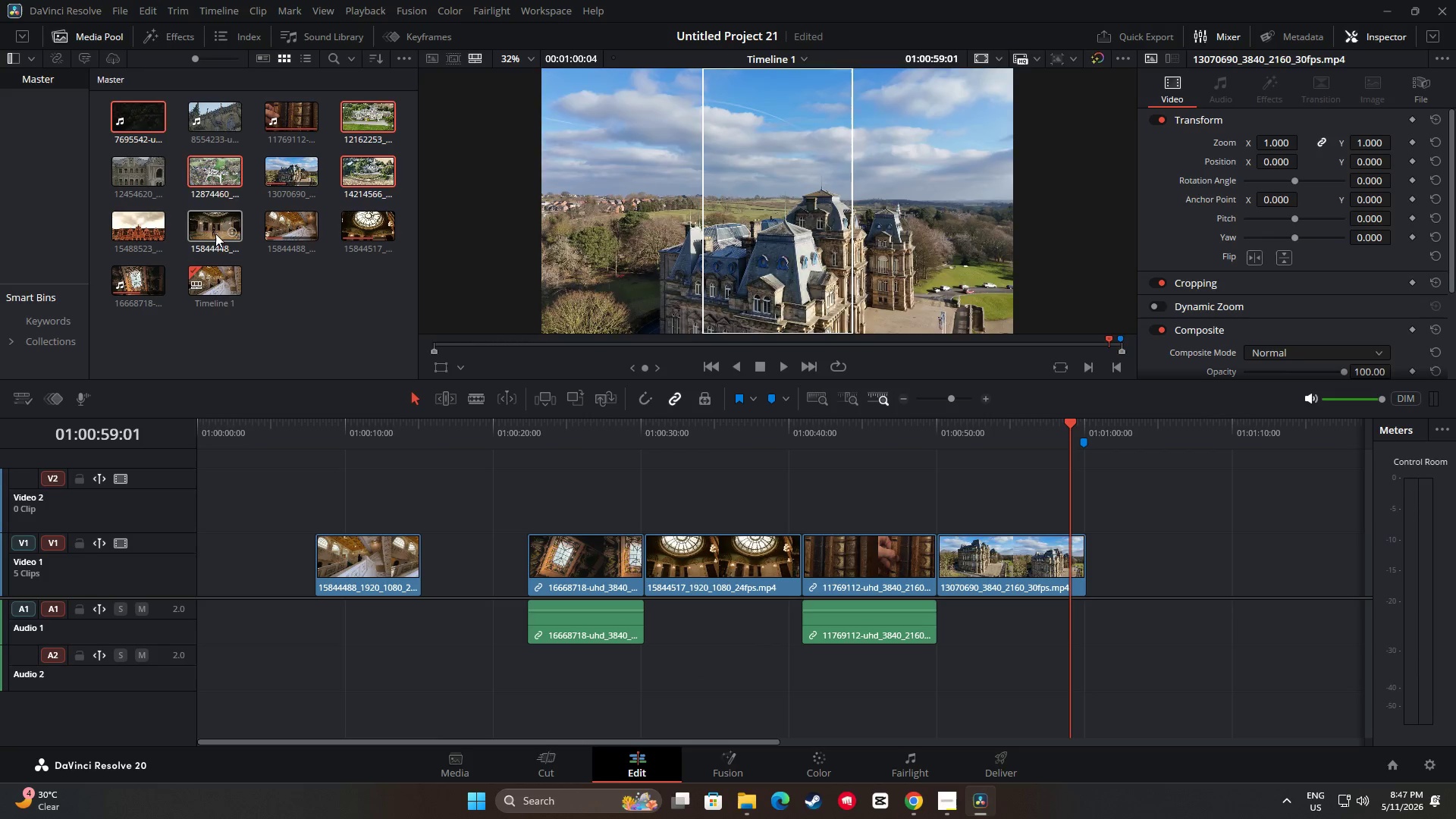 
left_click_drag(start_coordinate=[214, 231], to_coordinate=[425, 497])
 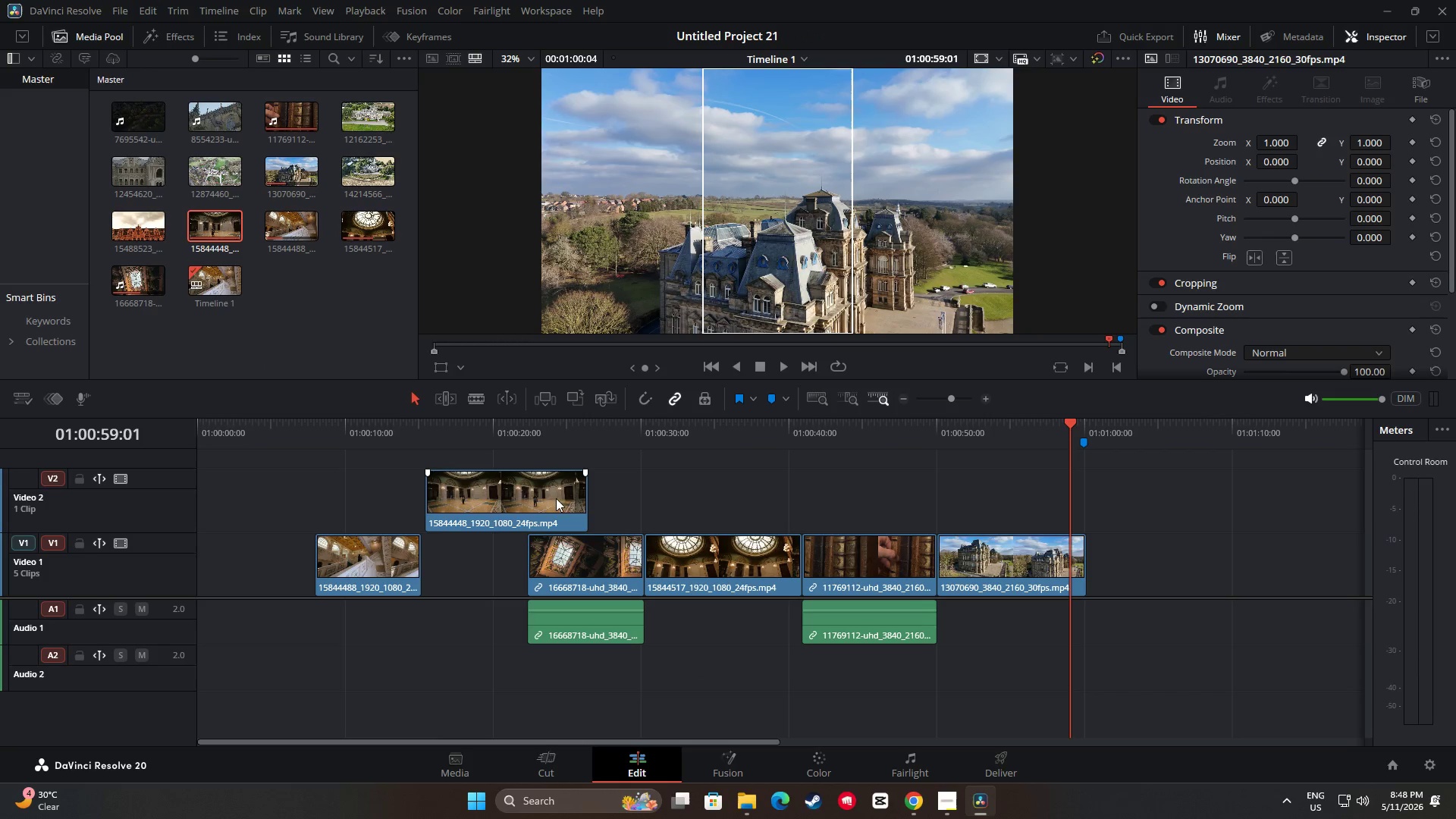 
left_click_drag(start_coordinate=[581, 492], to_coordinate=[519, 491])
 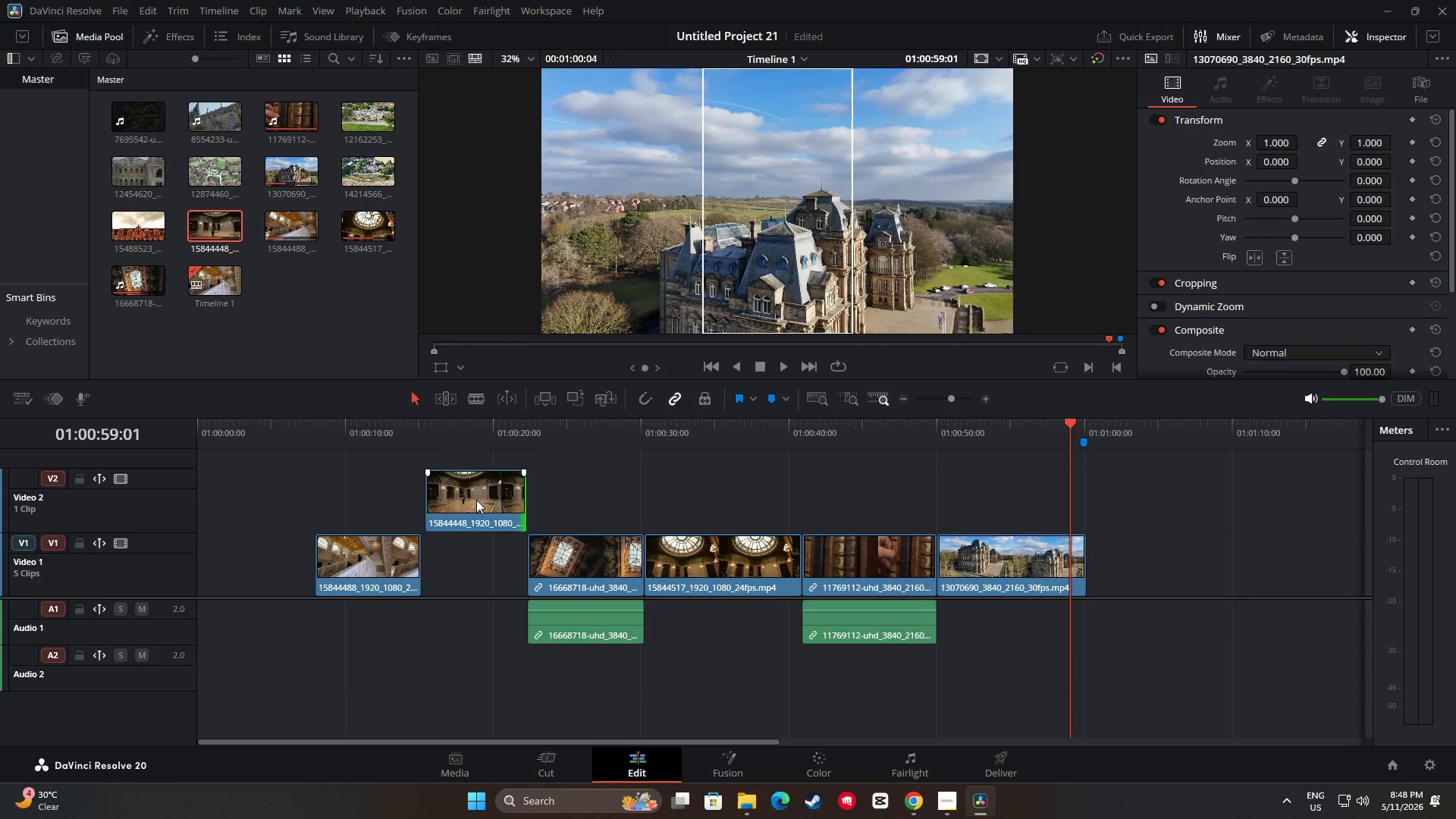 
left_click_drag(start_coordinate=[476, 500], to_coordinate=[477, 539])
 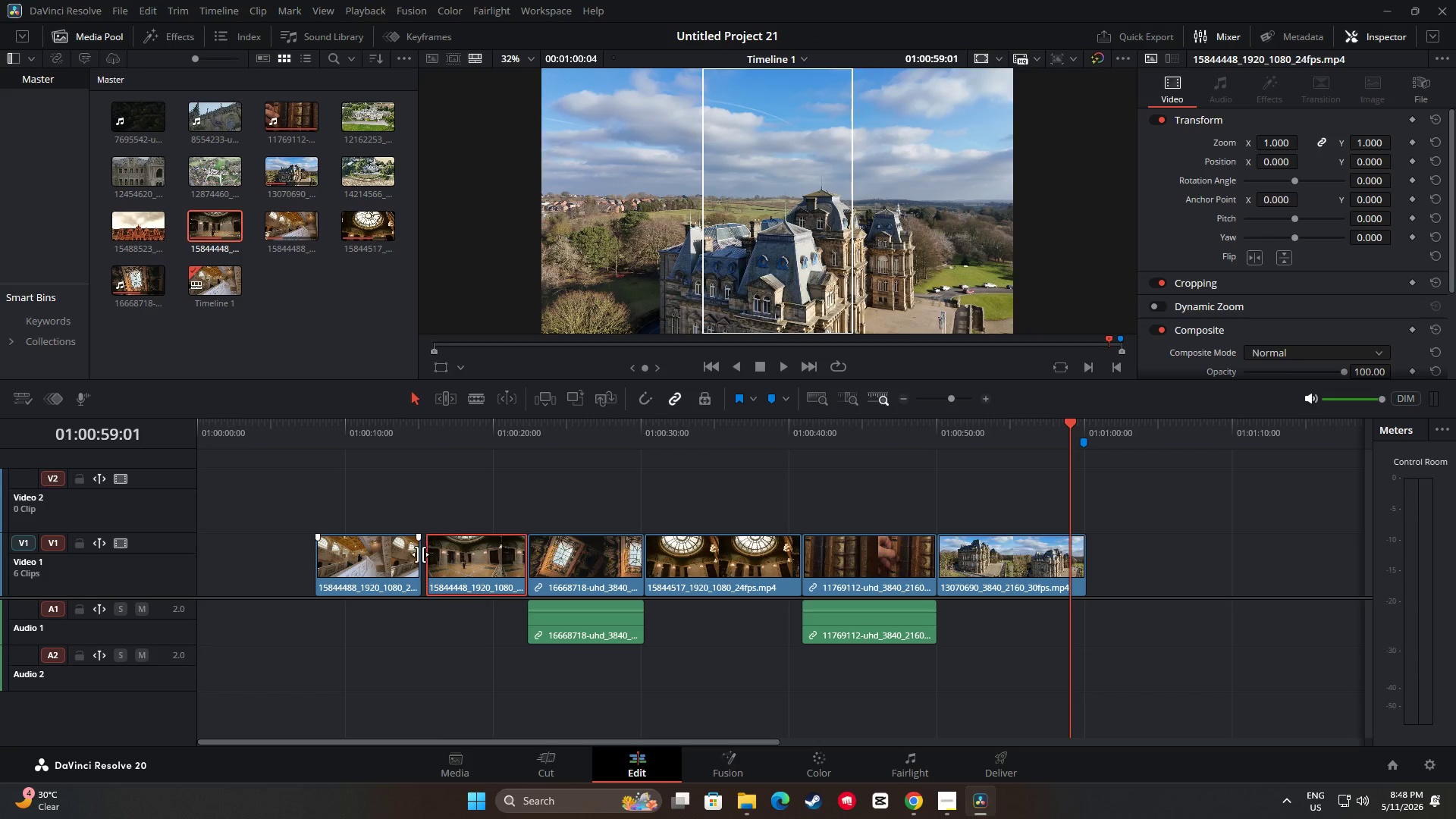 
left_click_drag(start_coordinate=[471, 554], to_coordinate=[467, 554])
 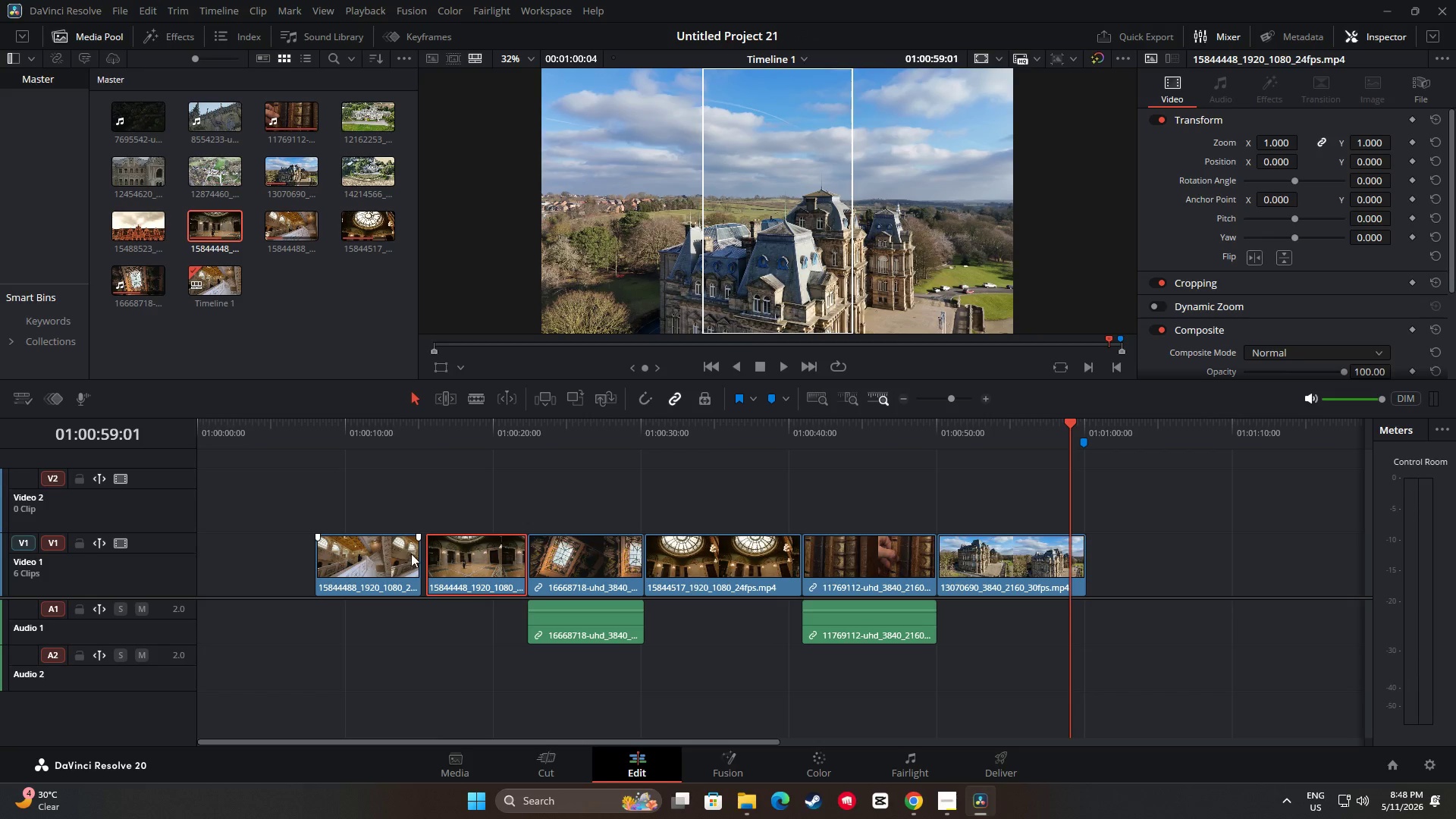 
wait(6.48)
 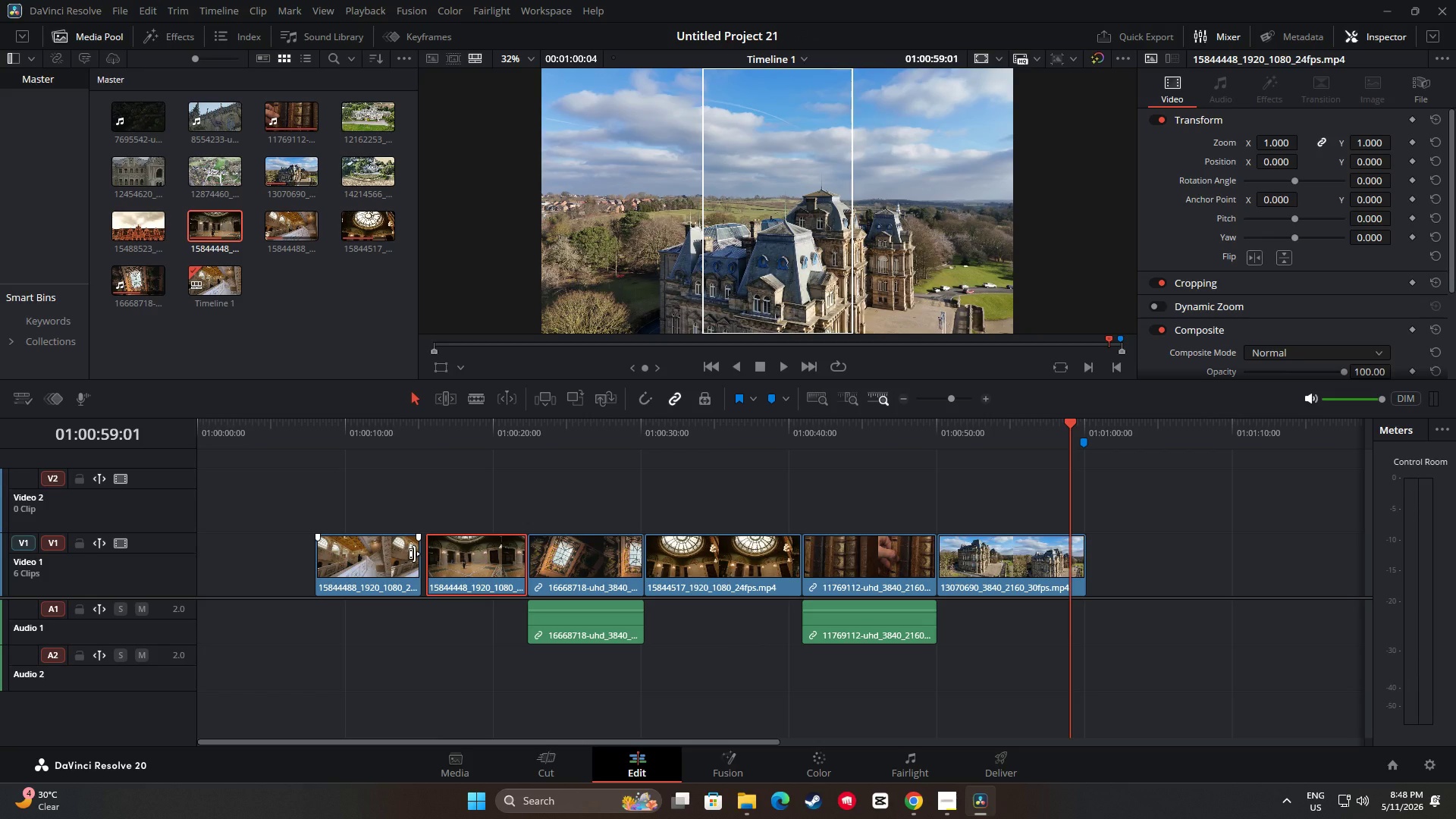 
left_click_drag(start_coordinate=[1068, 420], to_coordinate=[397, 497])
 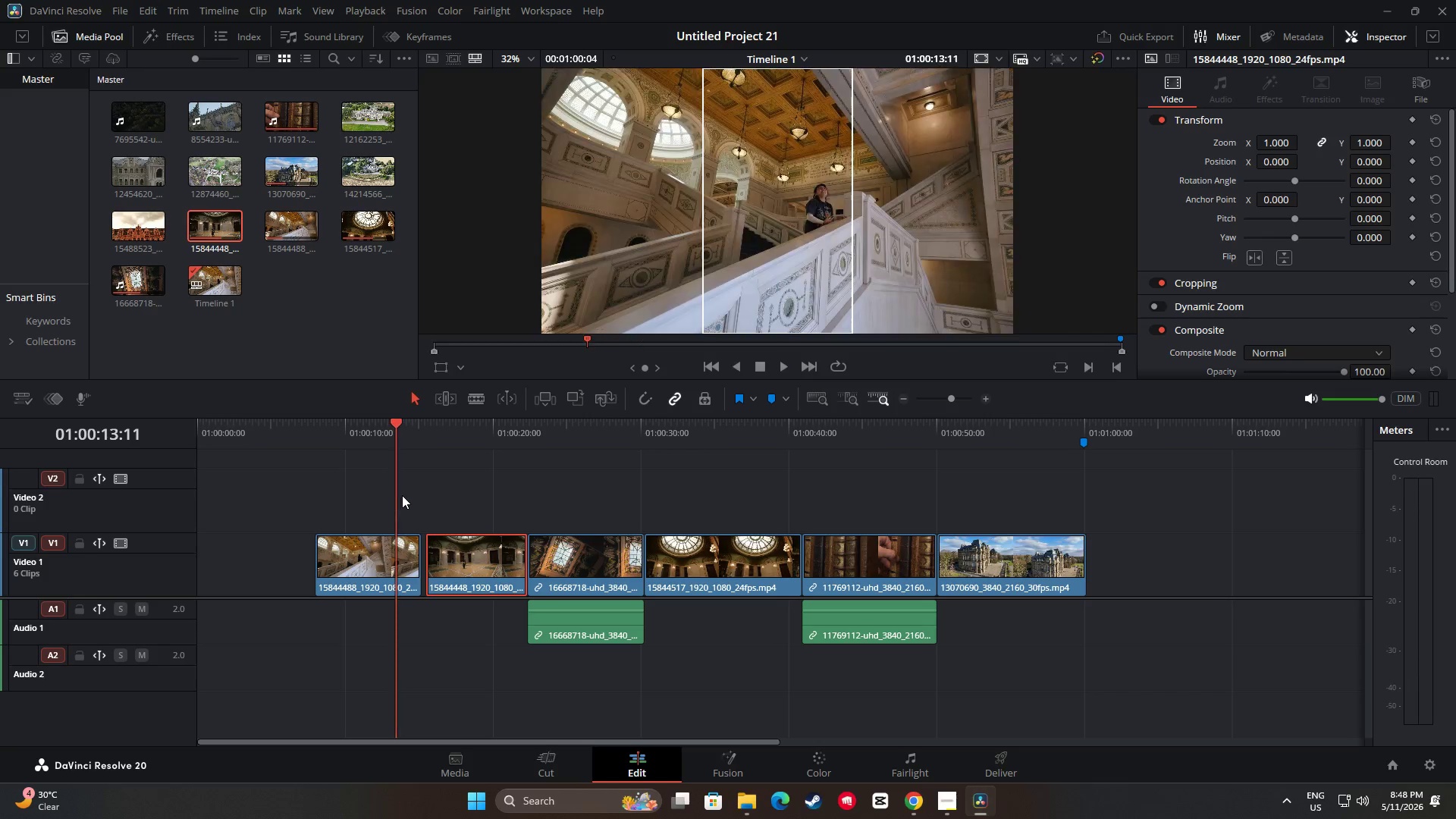 
key(Space)
 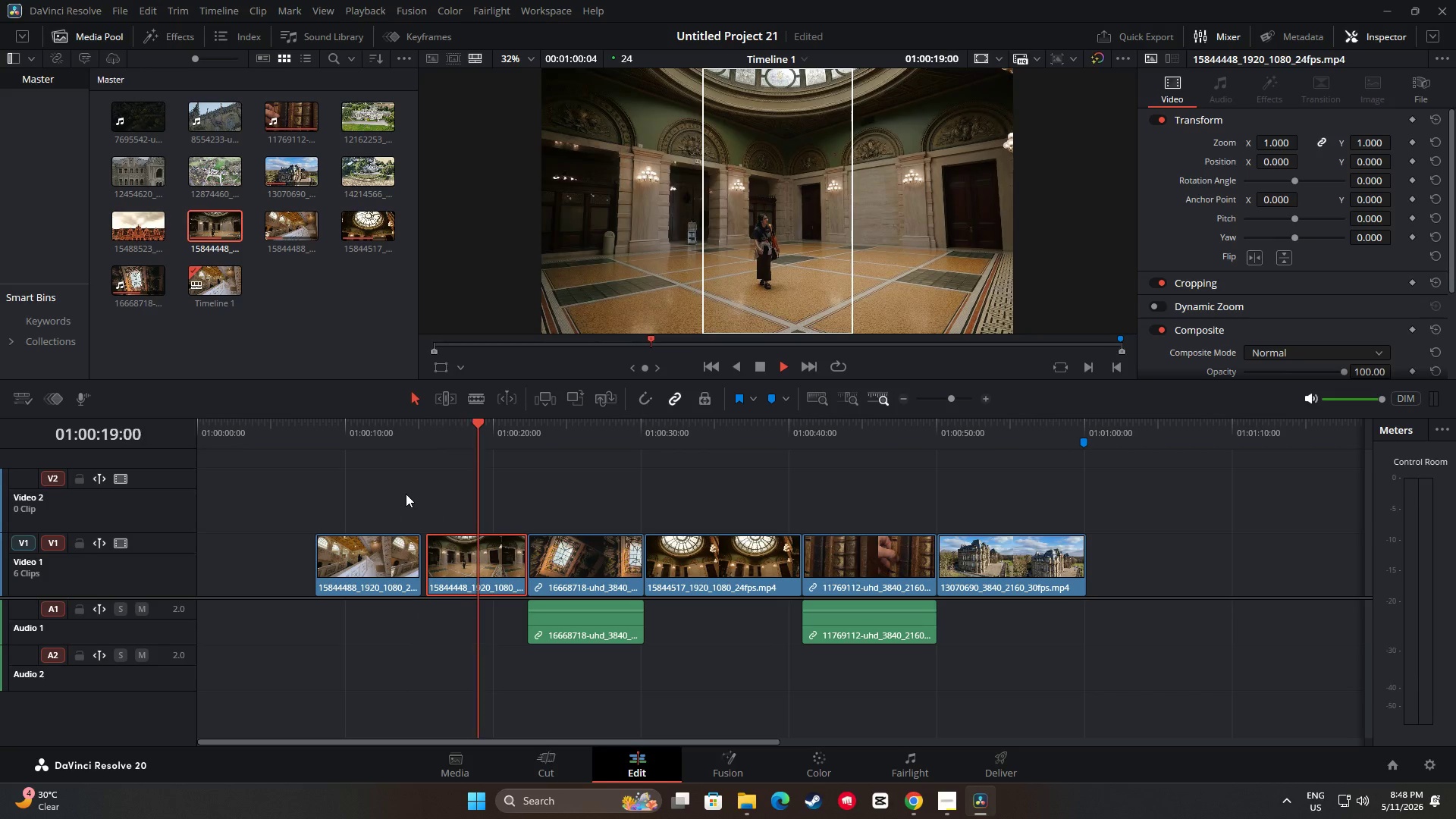 
wait(7.61)
 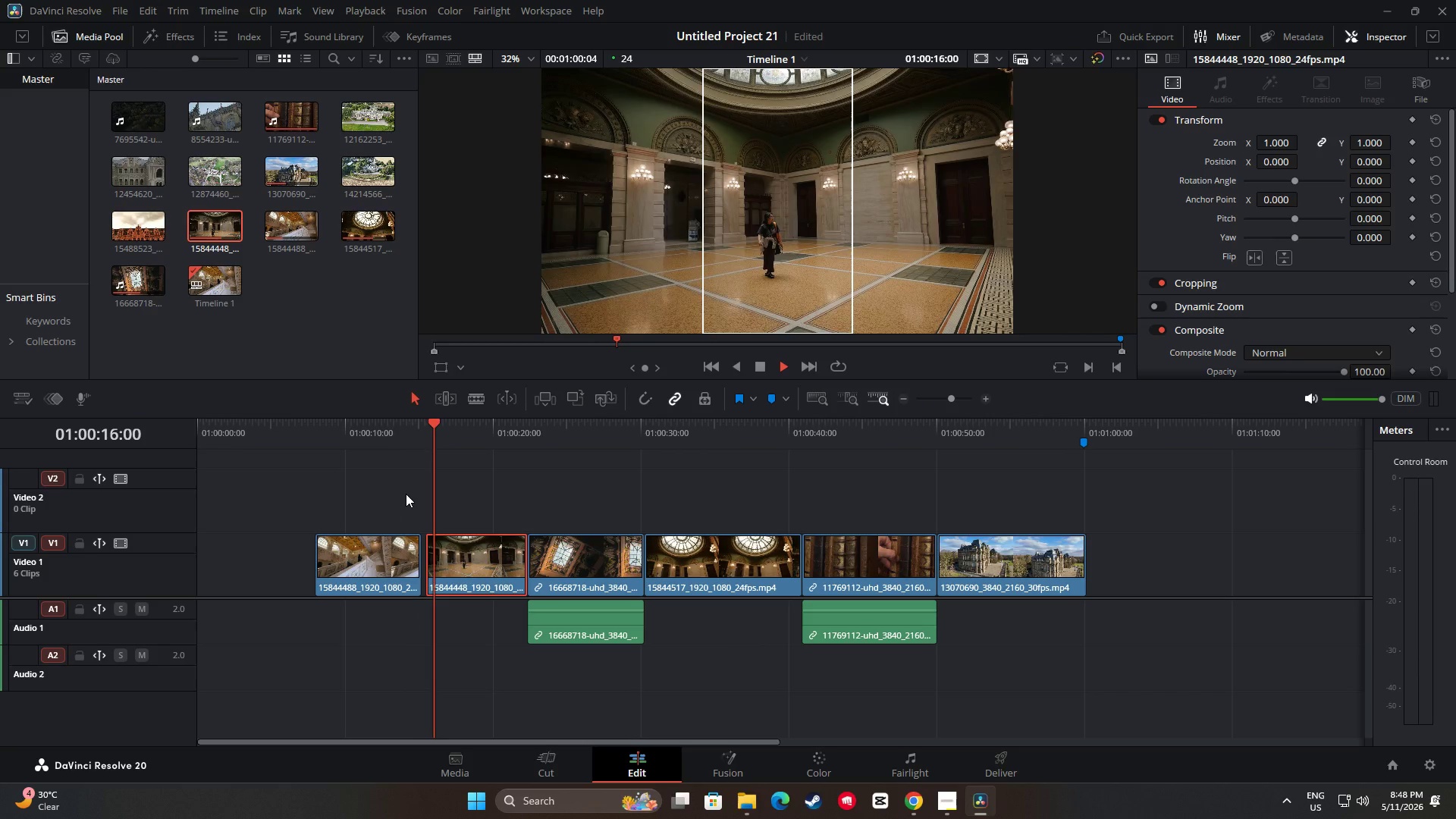 
key(Space)
 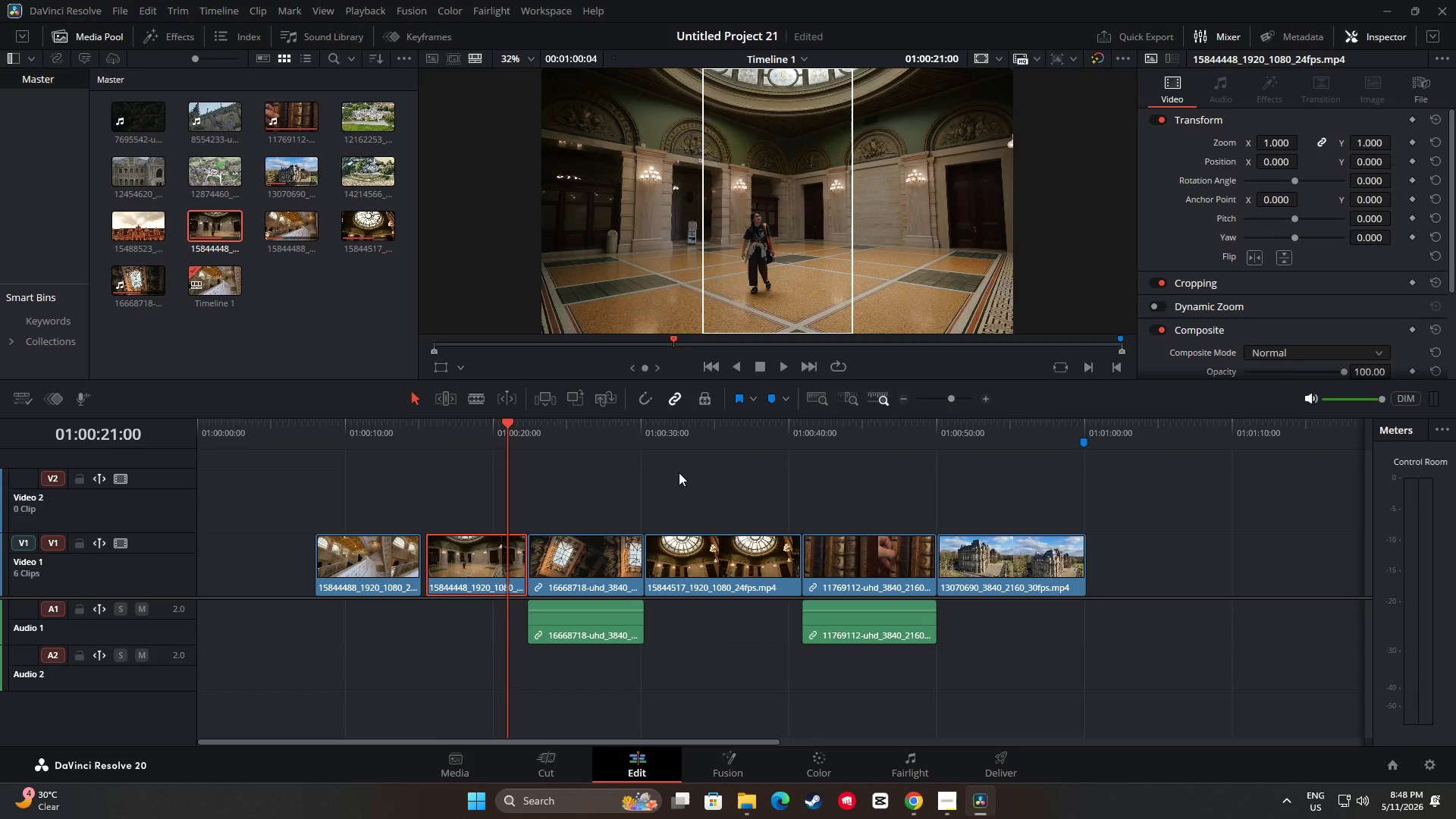 
wait(6.19)
 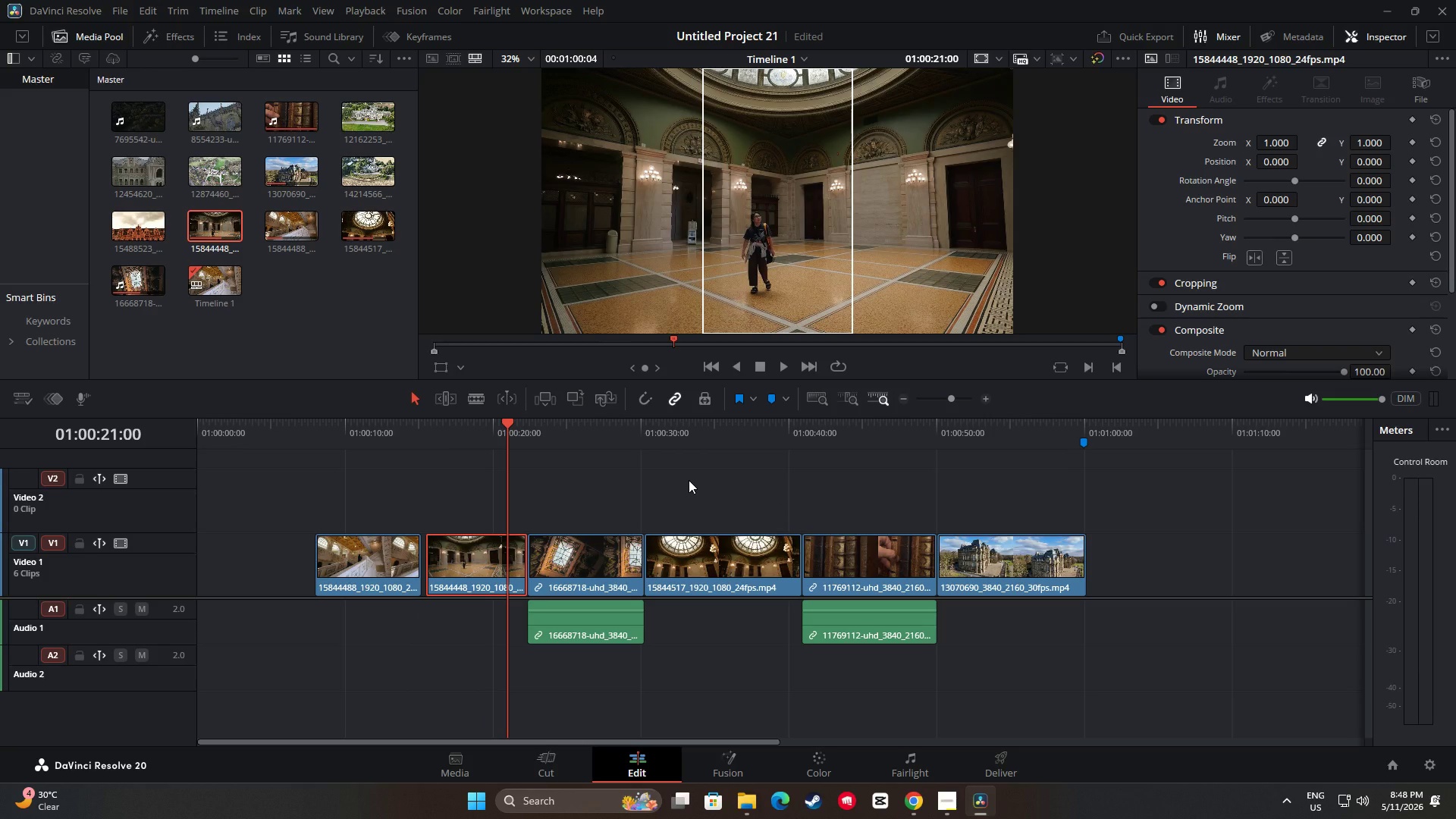 
key(Space)
 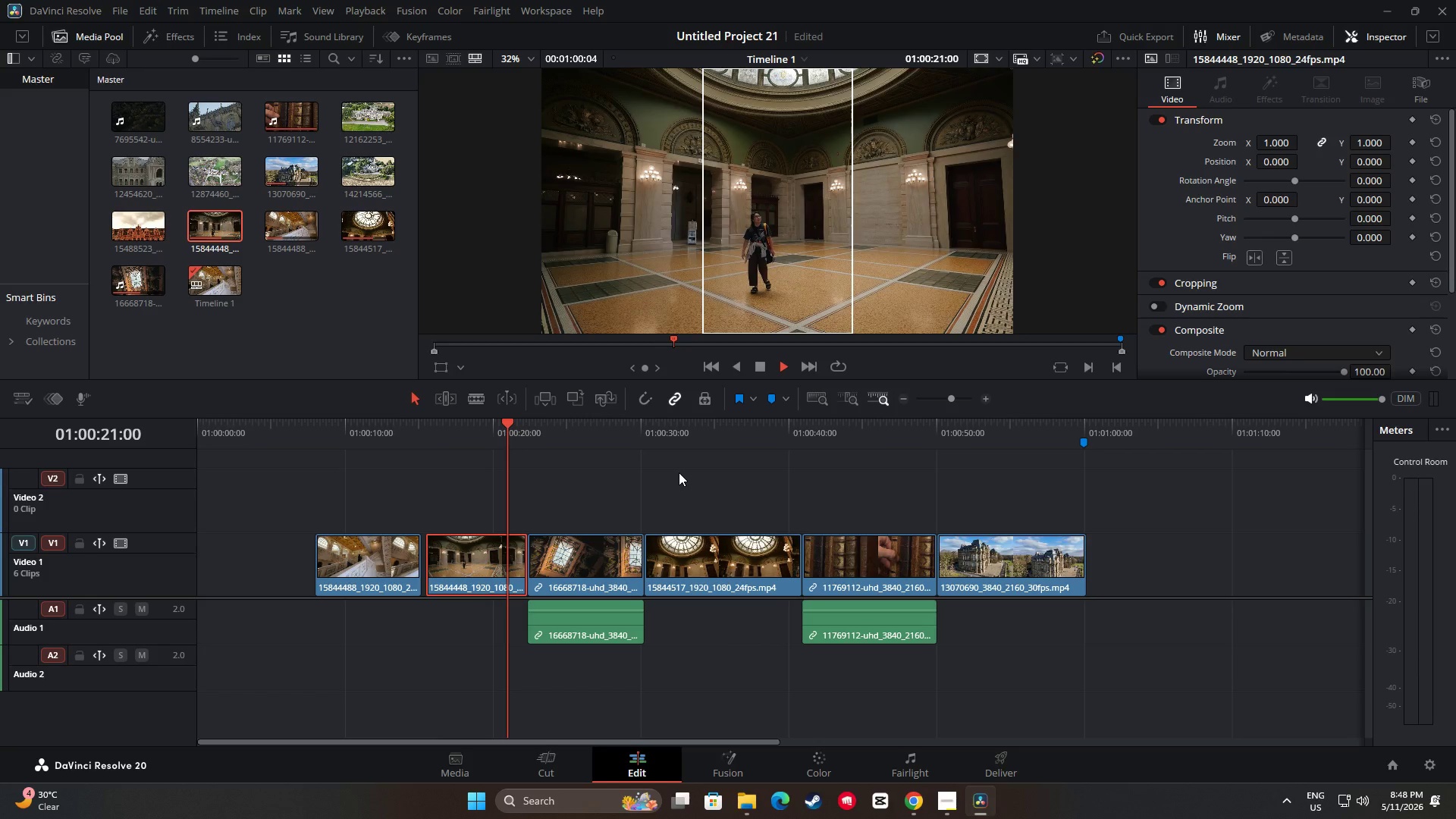 
key(Space)
 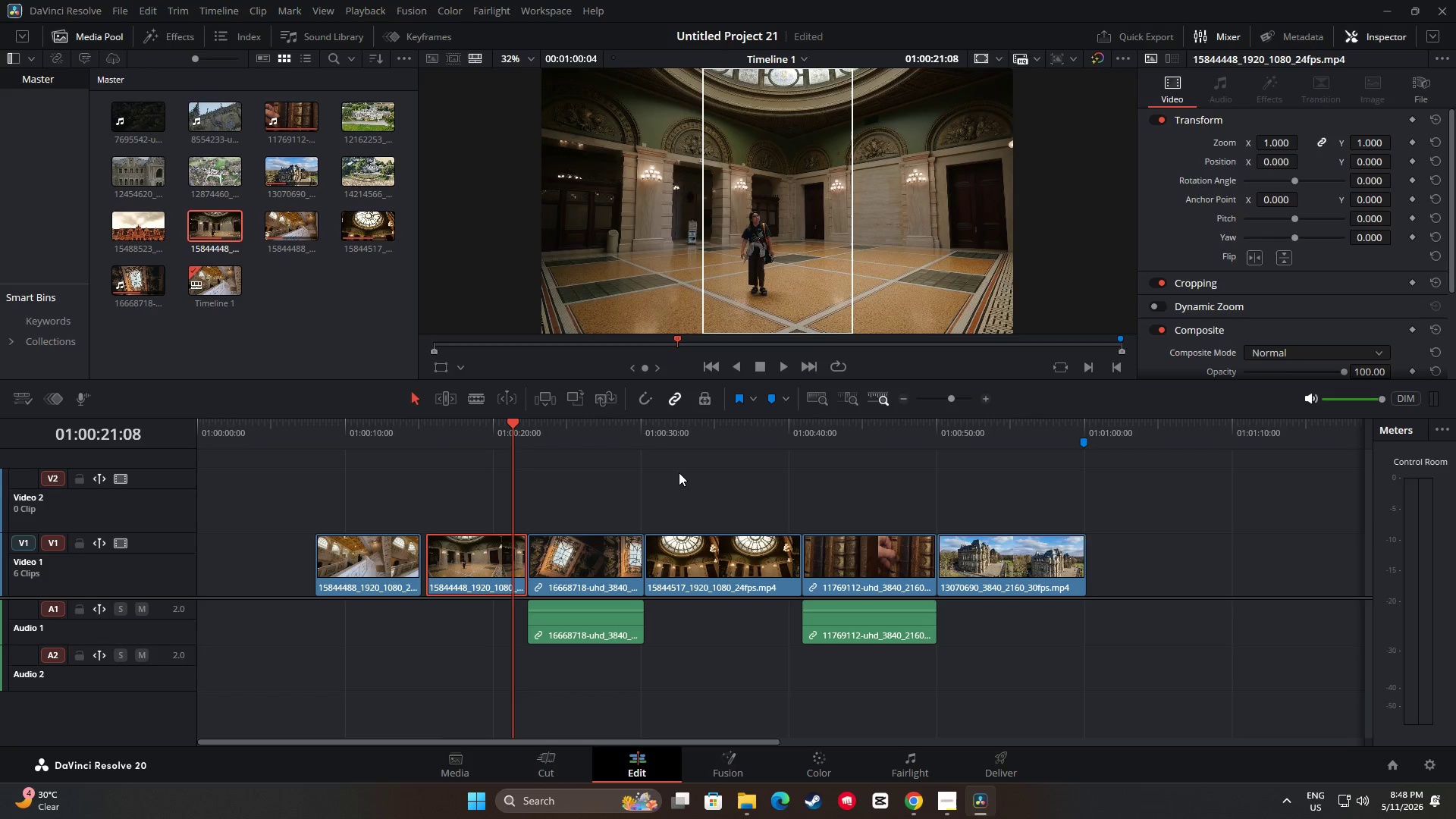 
key(Space)
 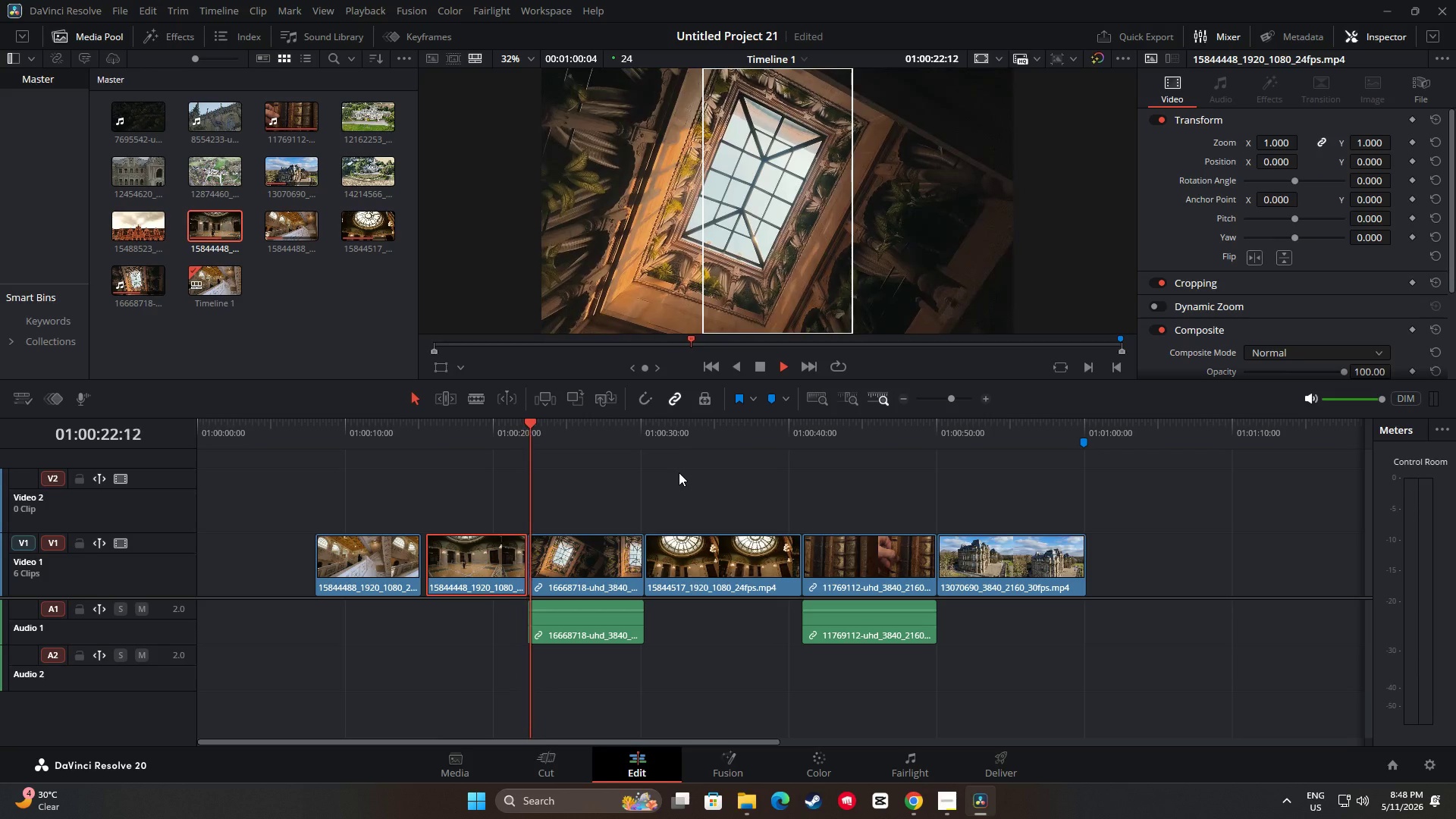 
key(Space)
 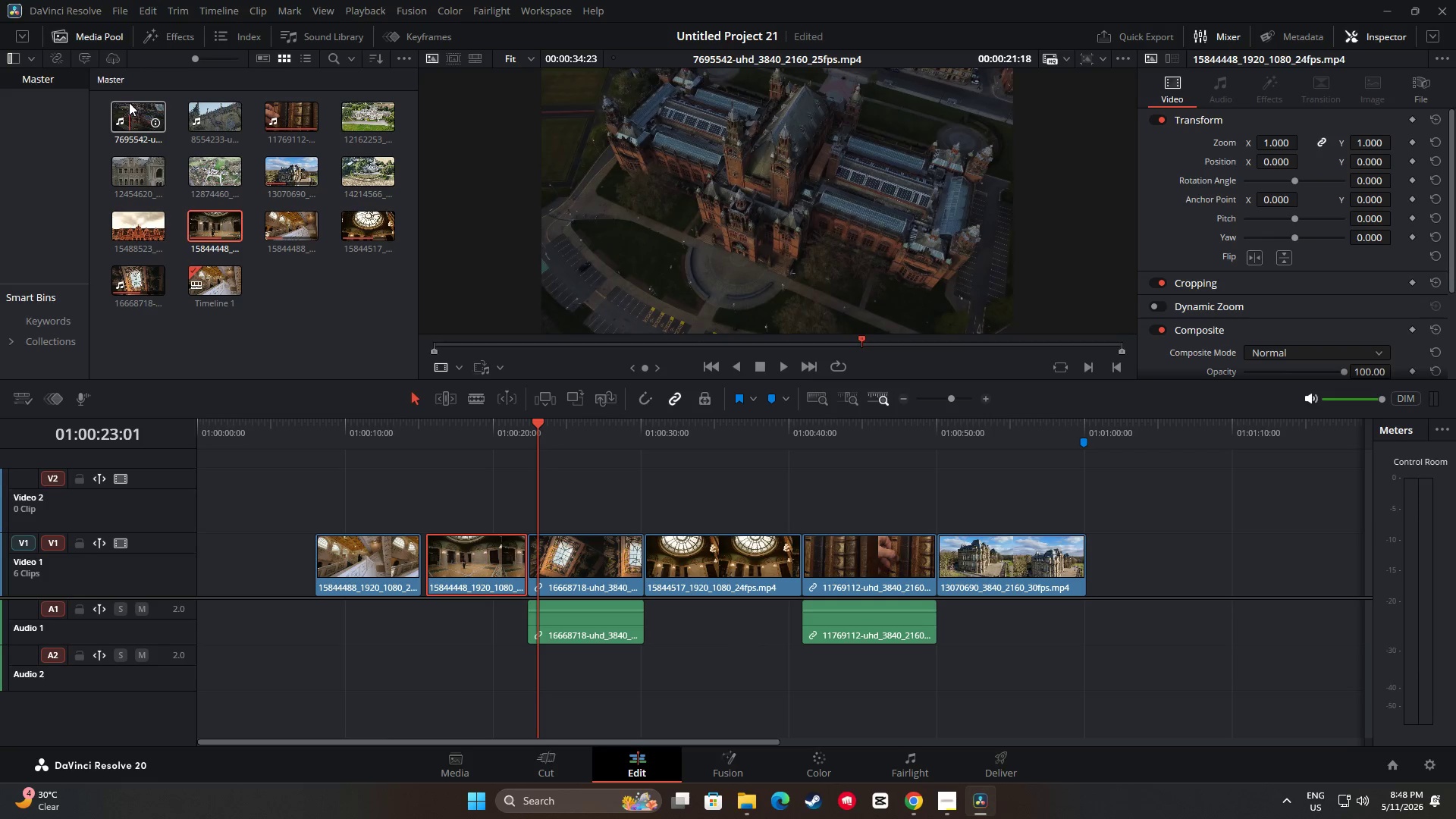 
wait(15.11)
 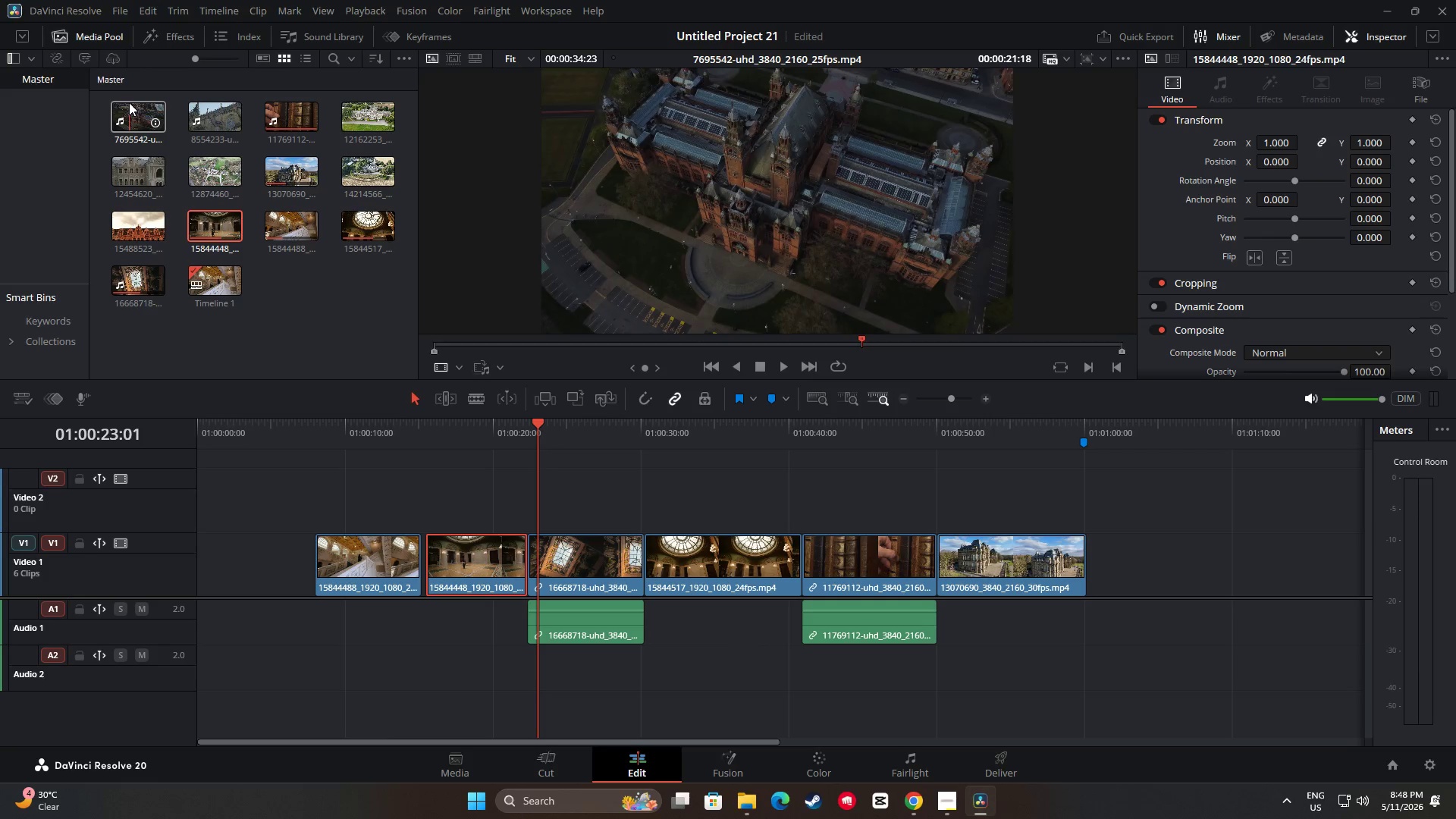 
mouse_move([363, 167])
 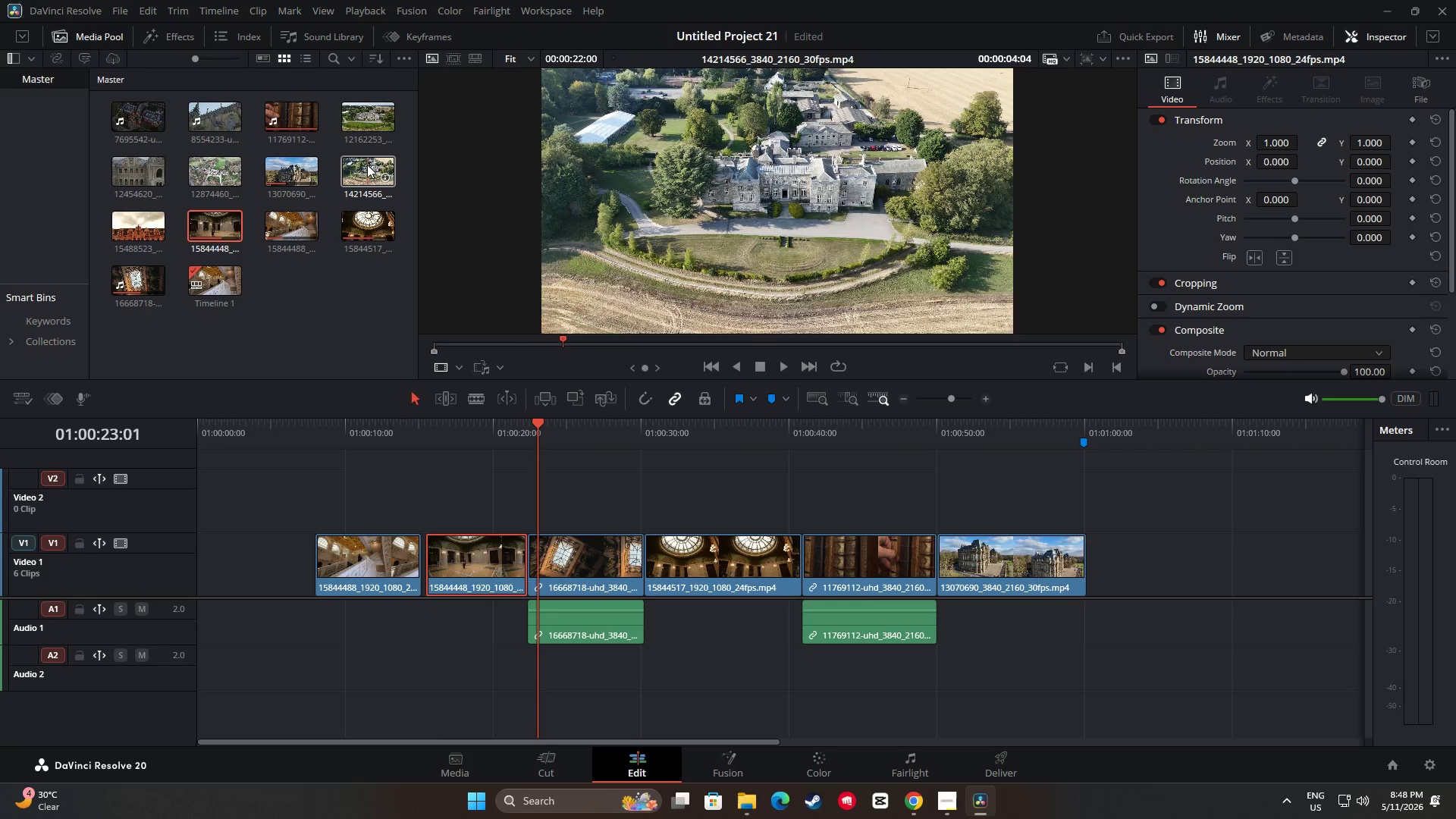 
mouse_move([363, 173])
 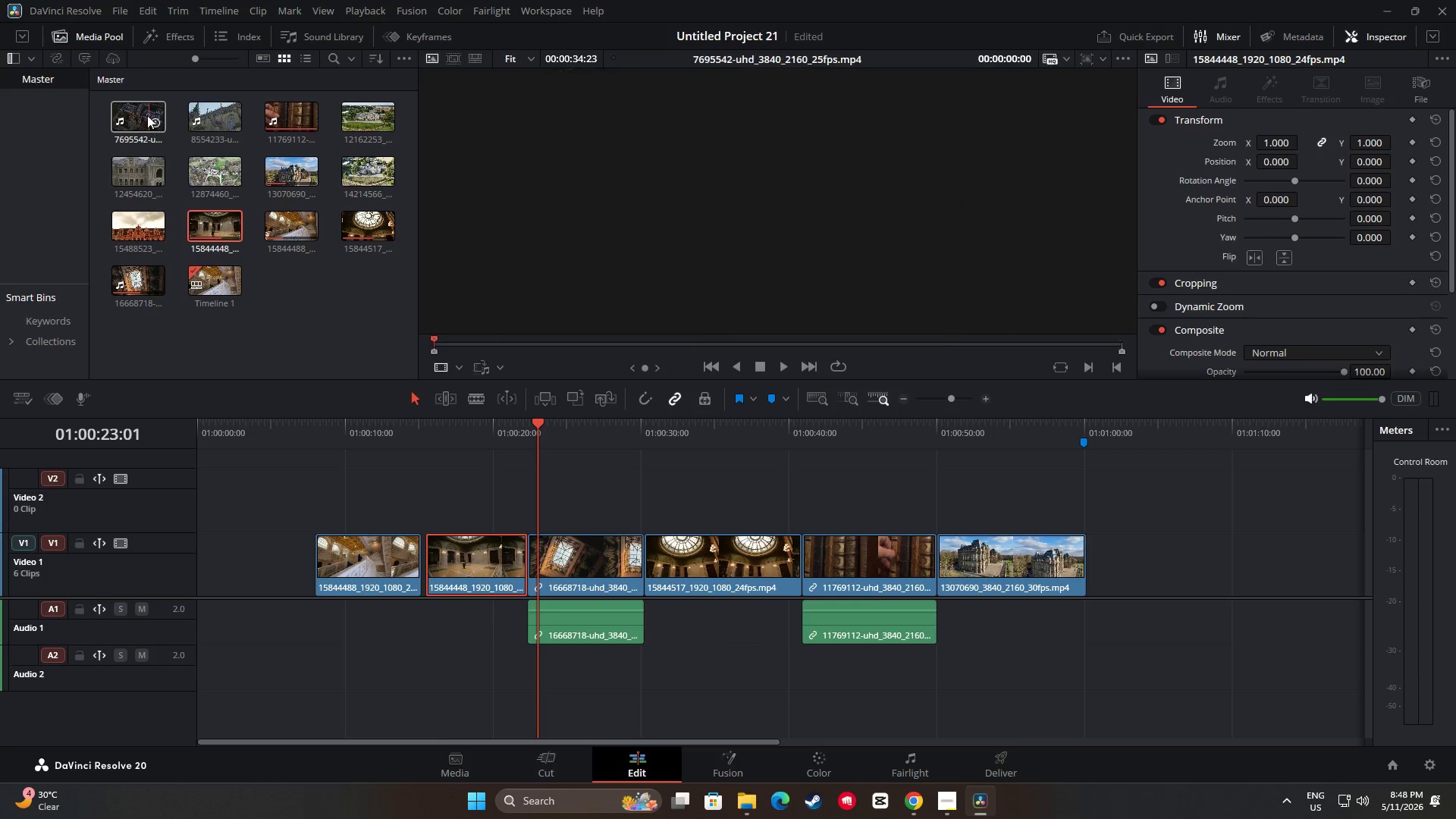 
left_click_drag(start_coordinate=[140, 110], to_coordinate=[187, 488])
 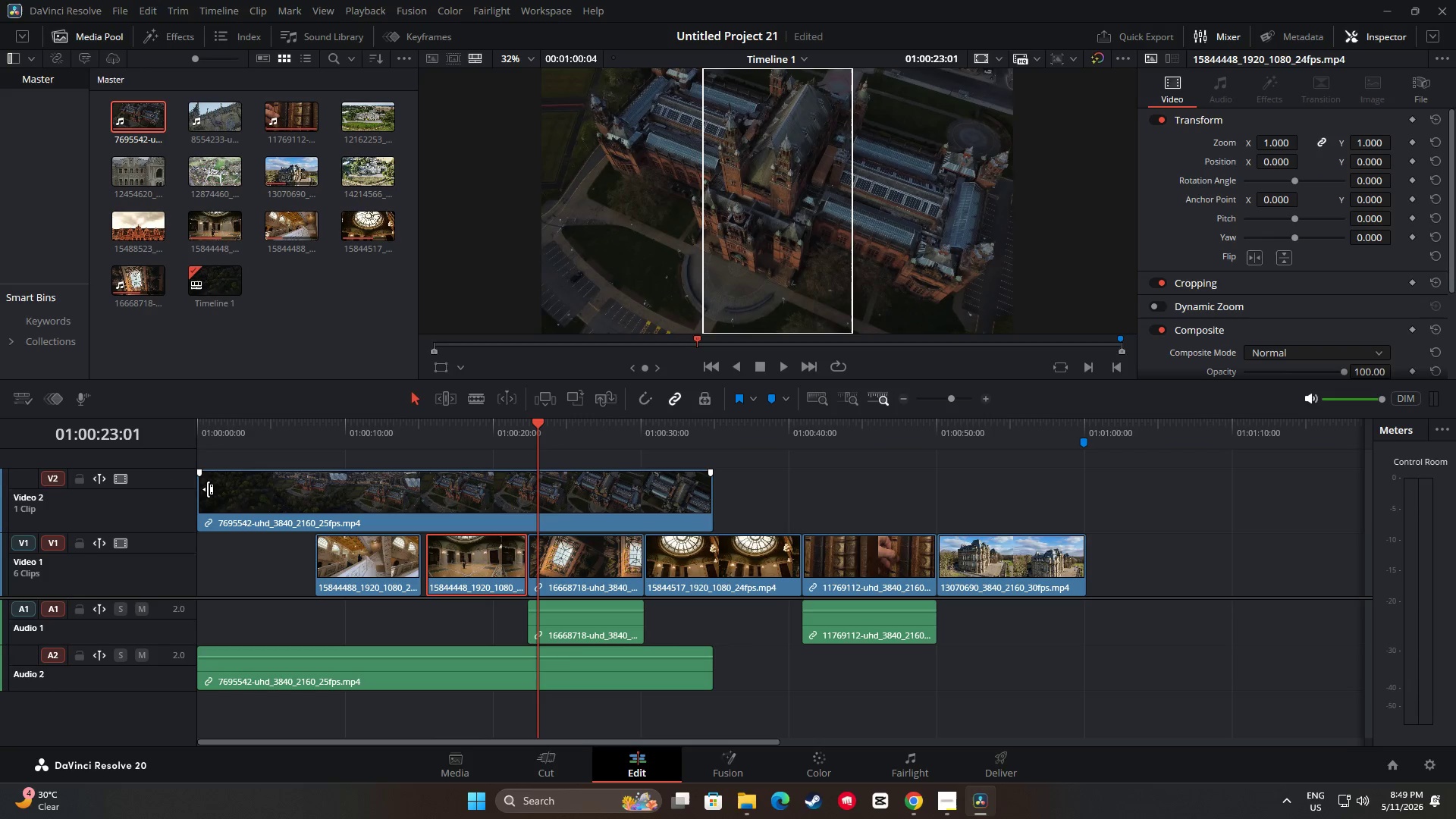 
left_click_drag(start_coordinate=[206, 489], to_coordinate=[313, 492])
 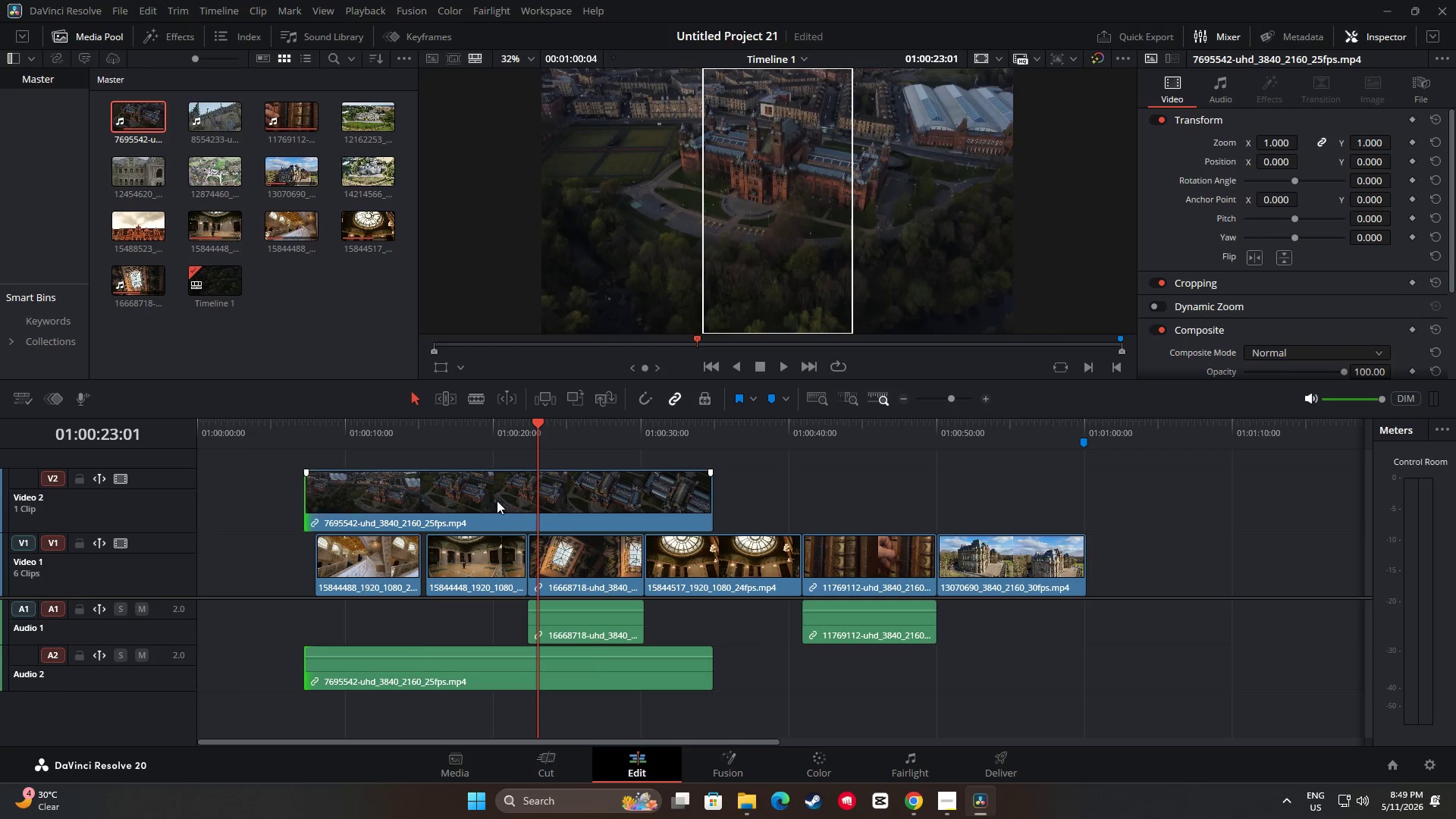 
left_click_drag(start_coordinate=[504, 500], to_coordinate=[347, 502])
 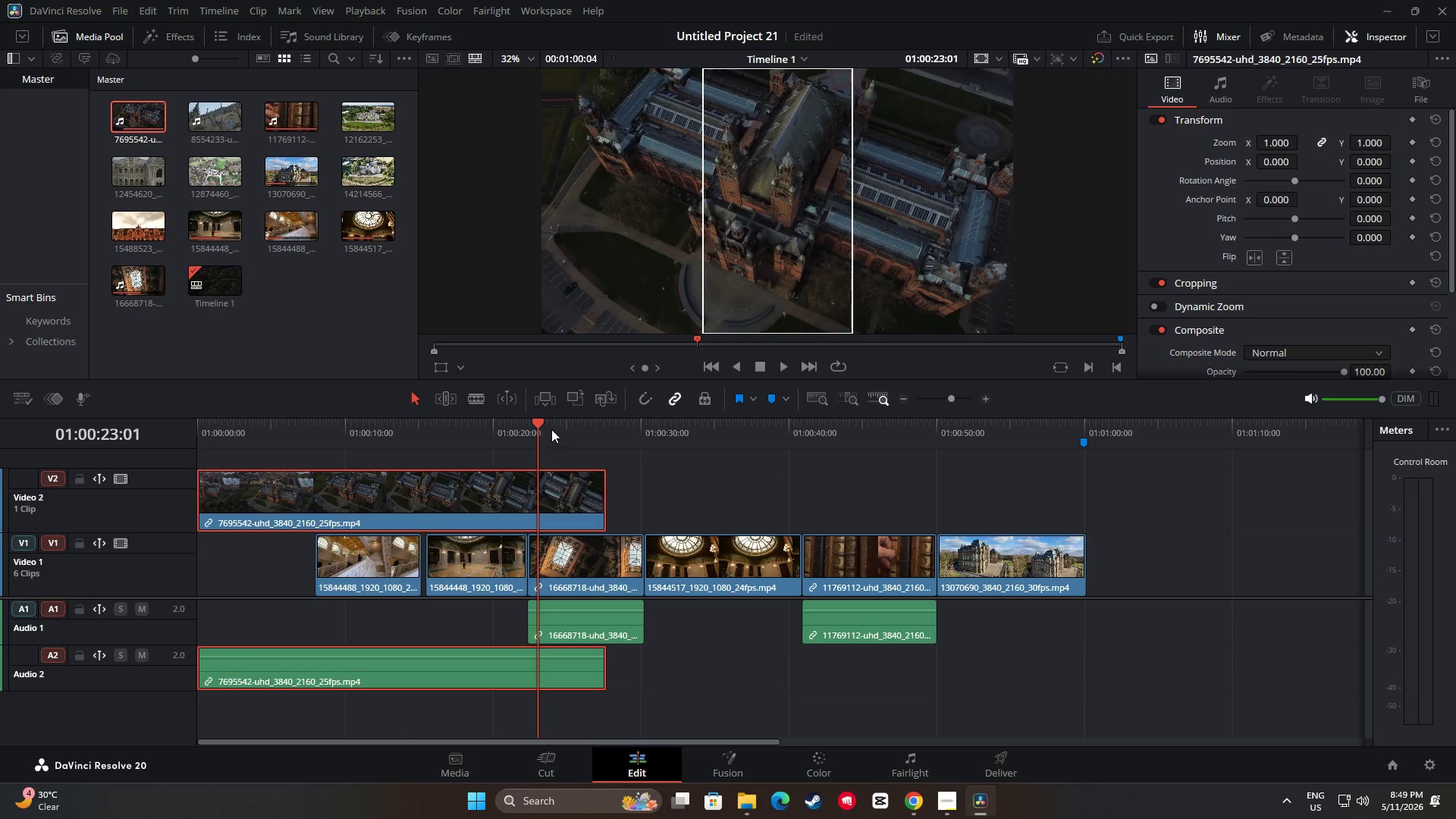 
left_click_drag(start_coordinate=[531, 424], to_coordinate=[165, 442])
 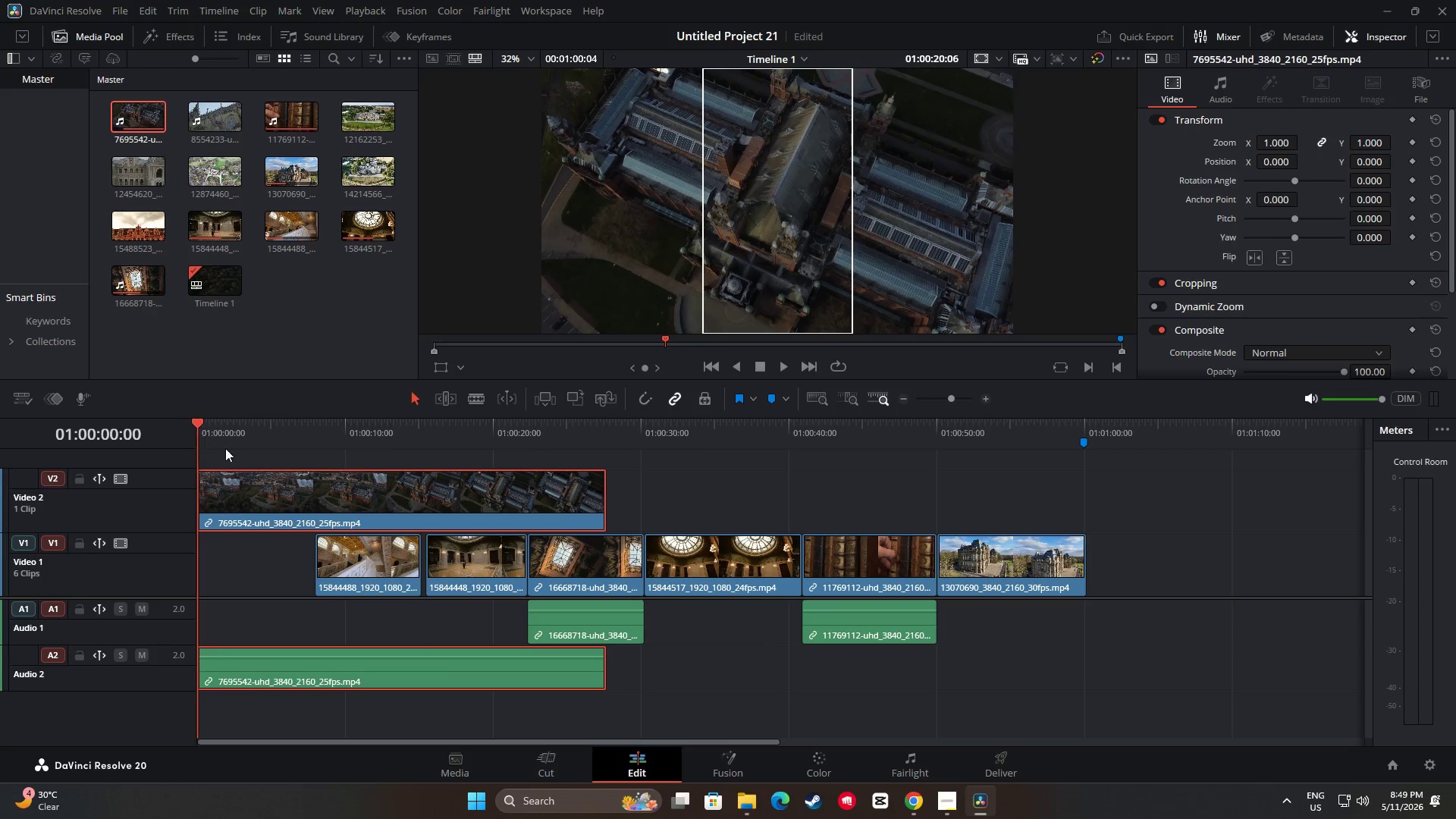 
key(Space)
 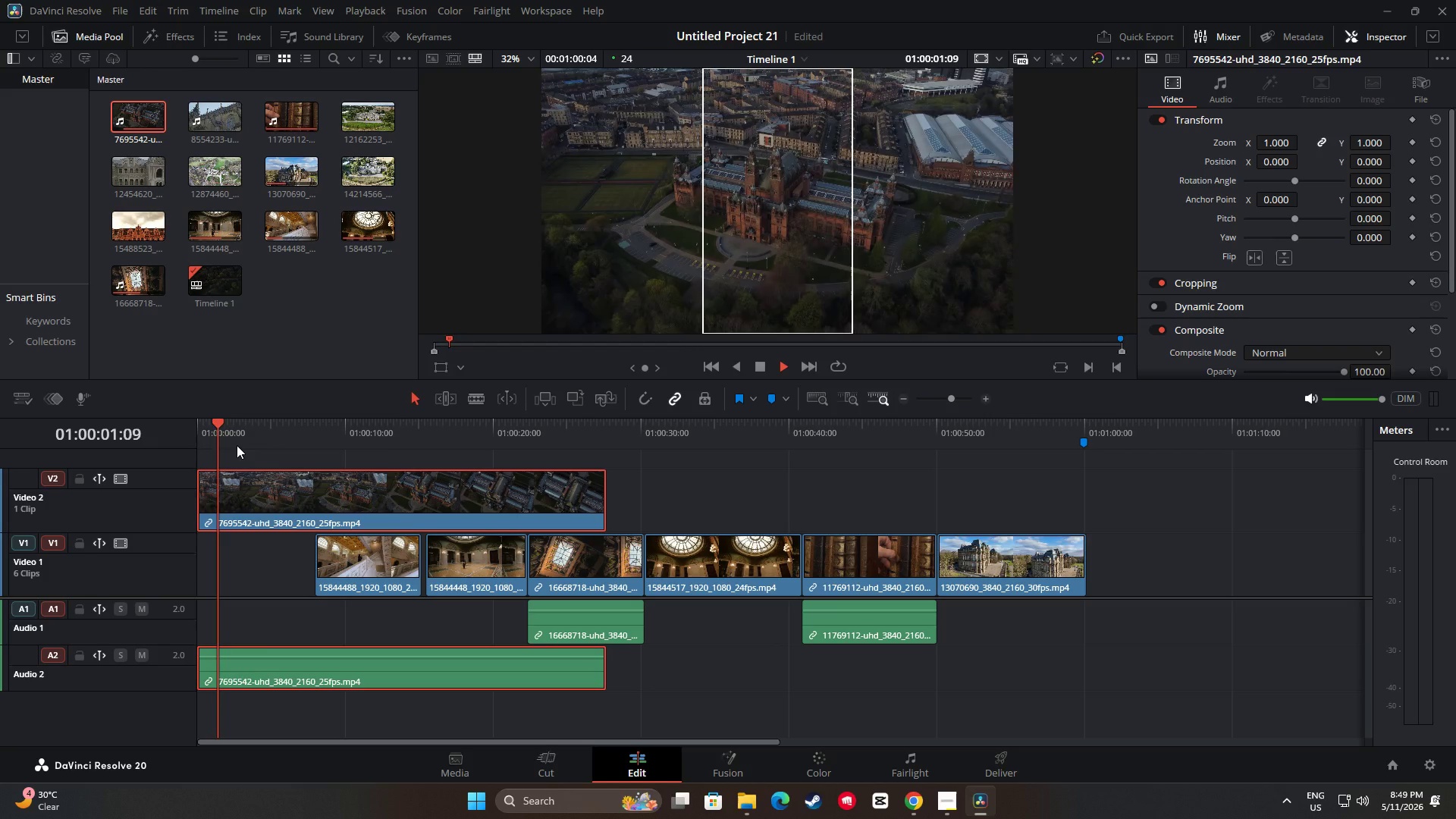 
key(Space)
 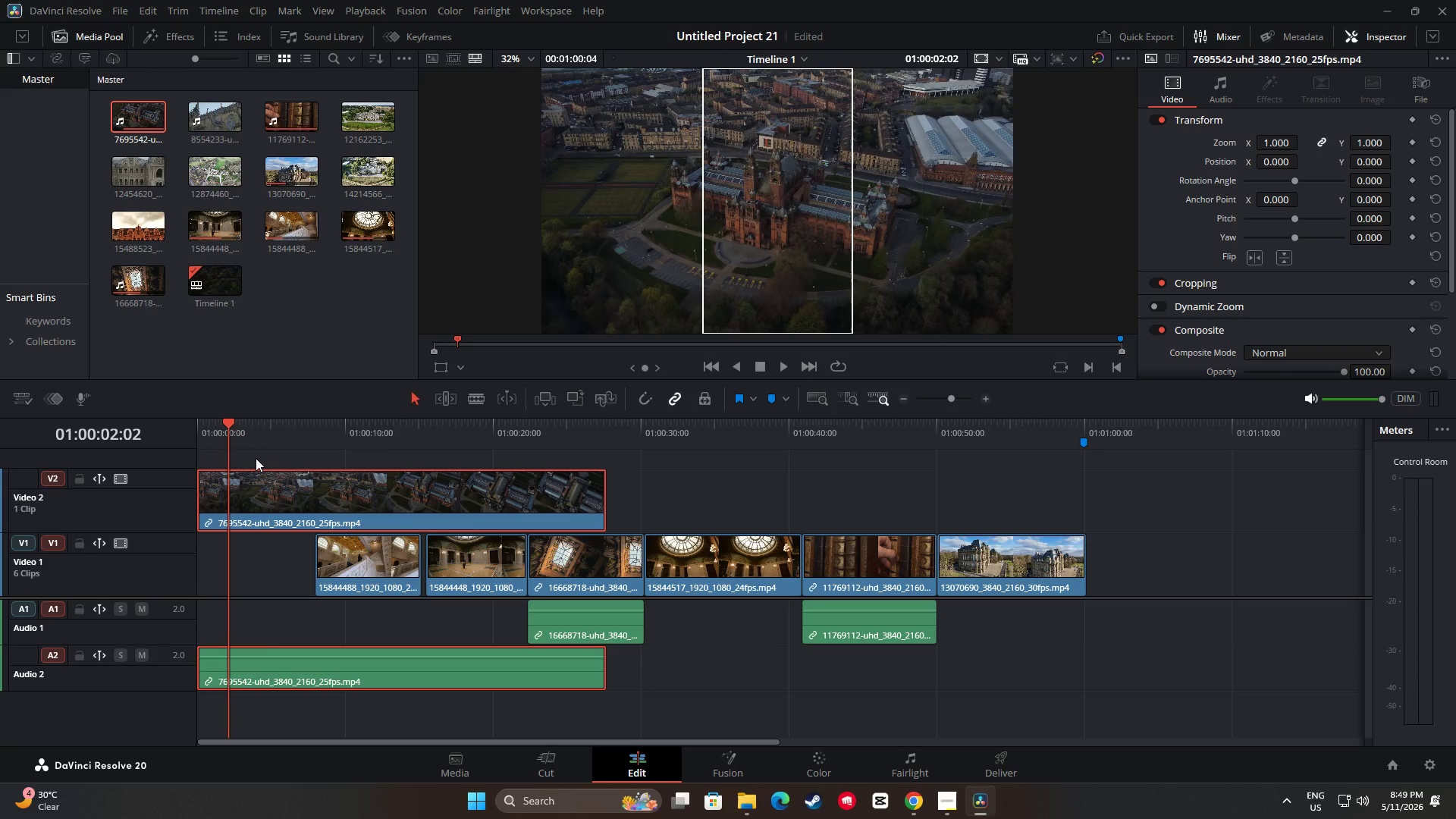 
key(Space)
 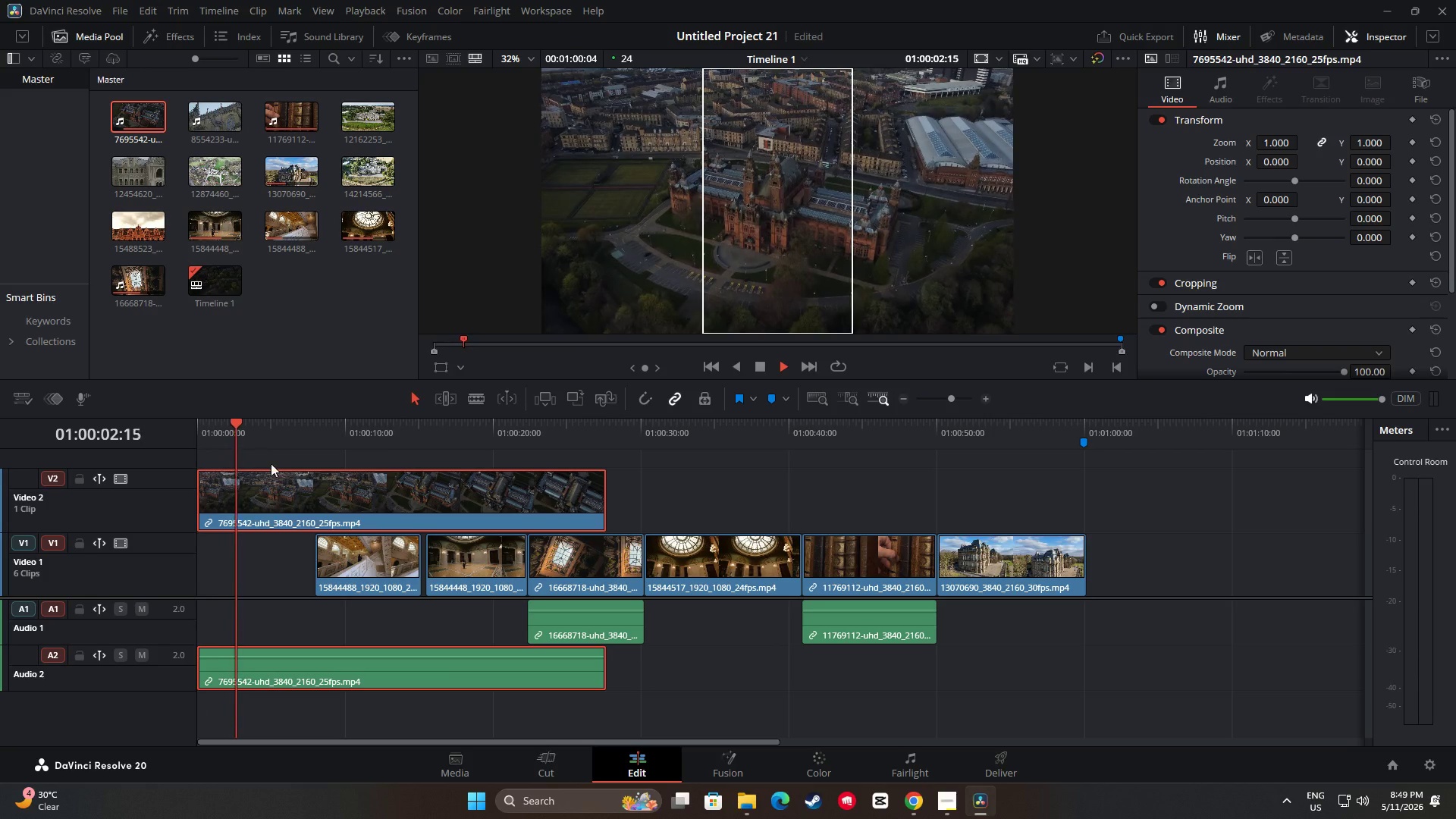 
key(Space)
 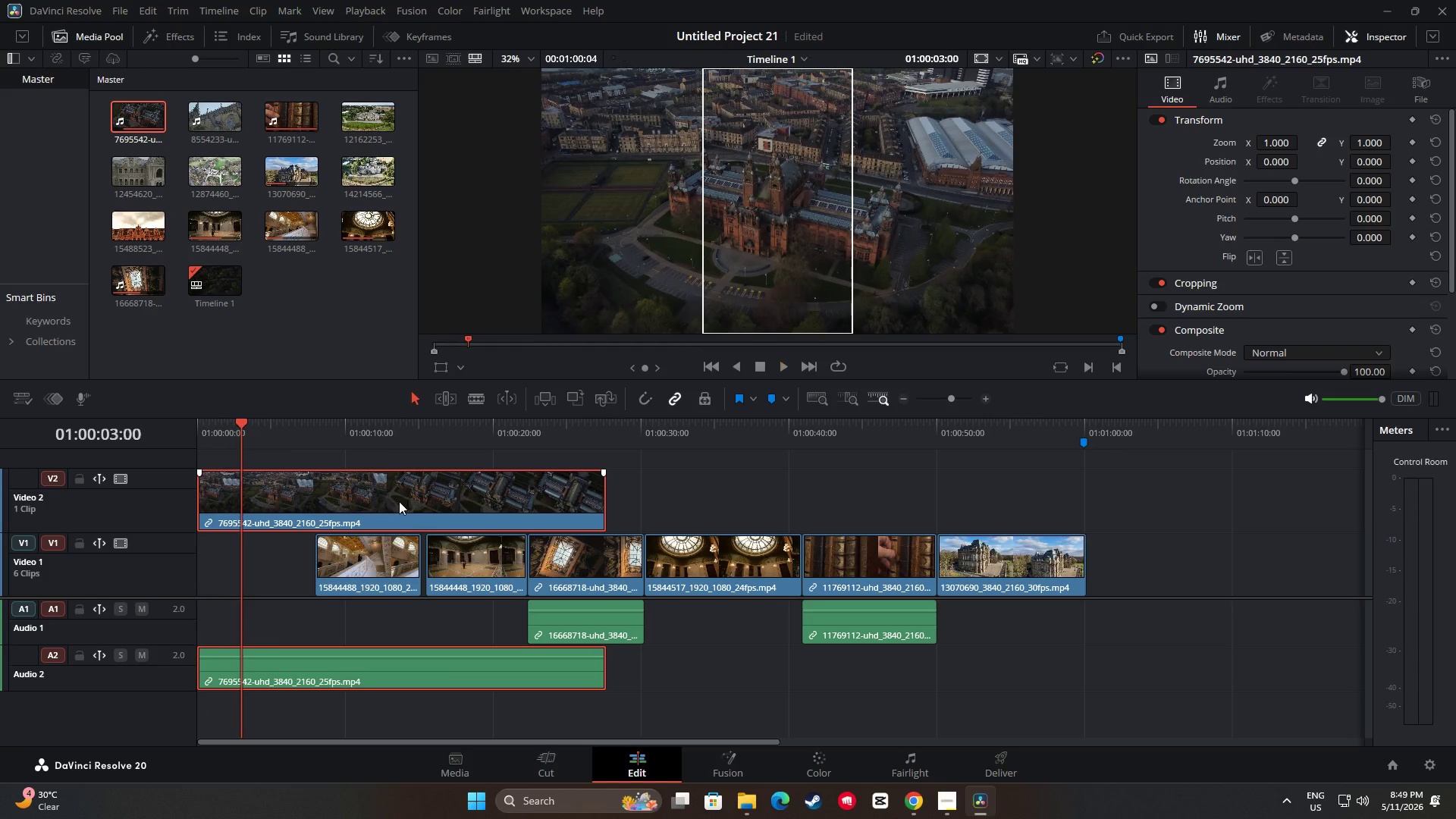 
key(Space)
 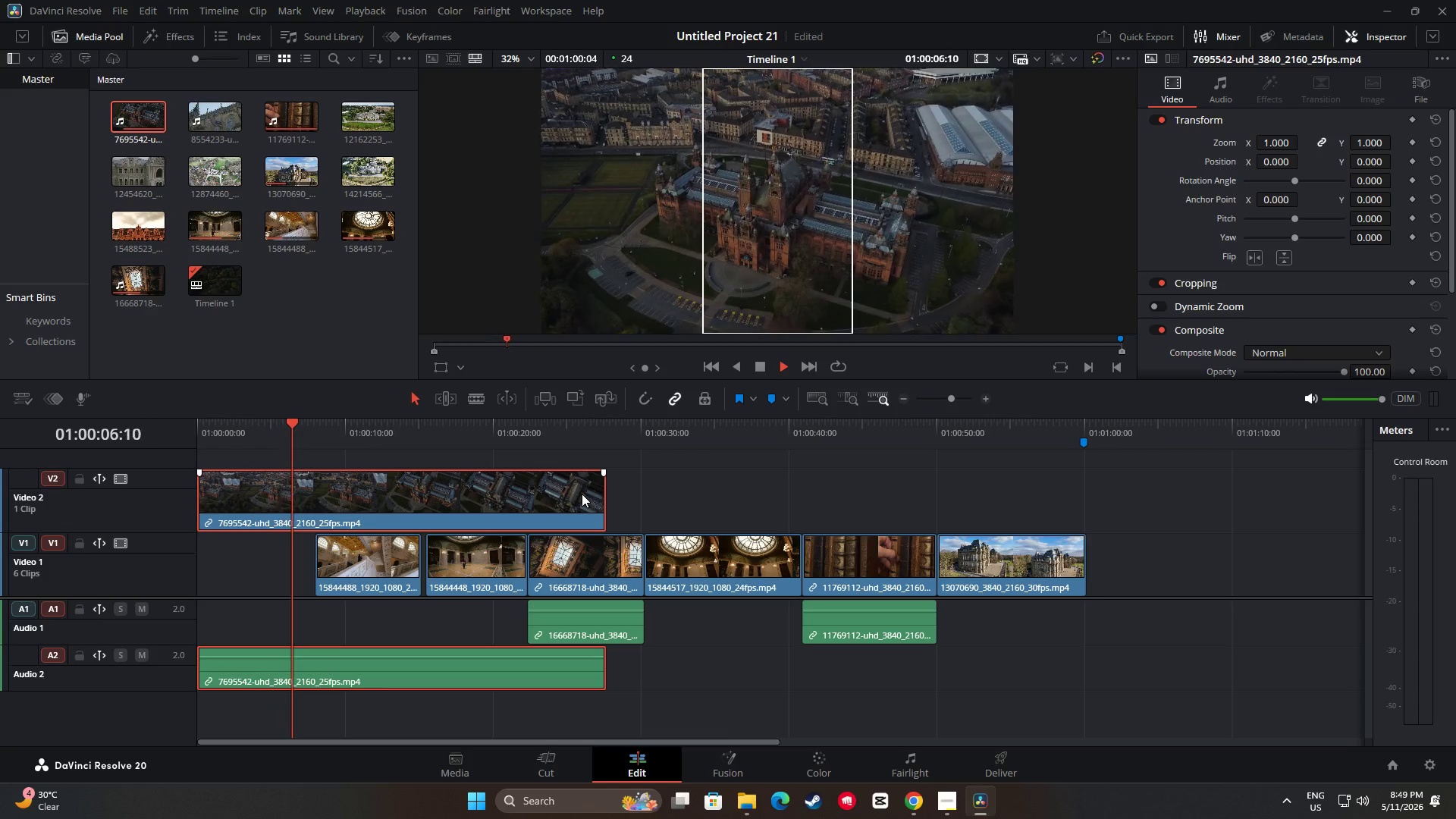 
key(Space)
 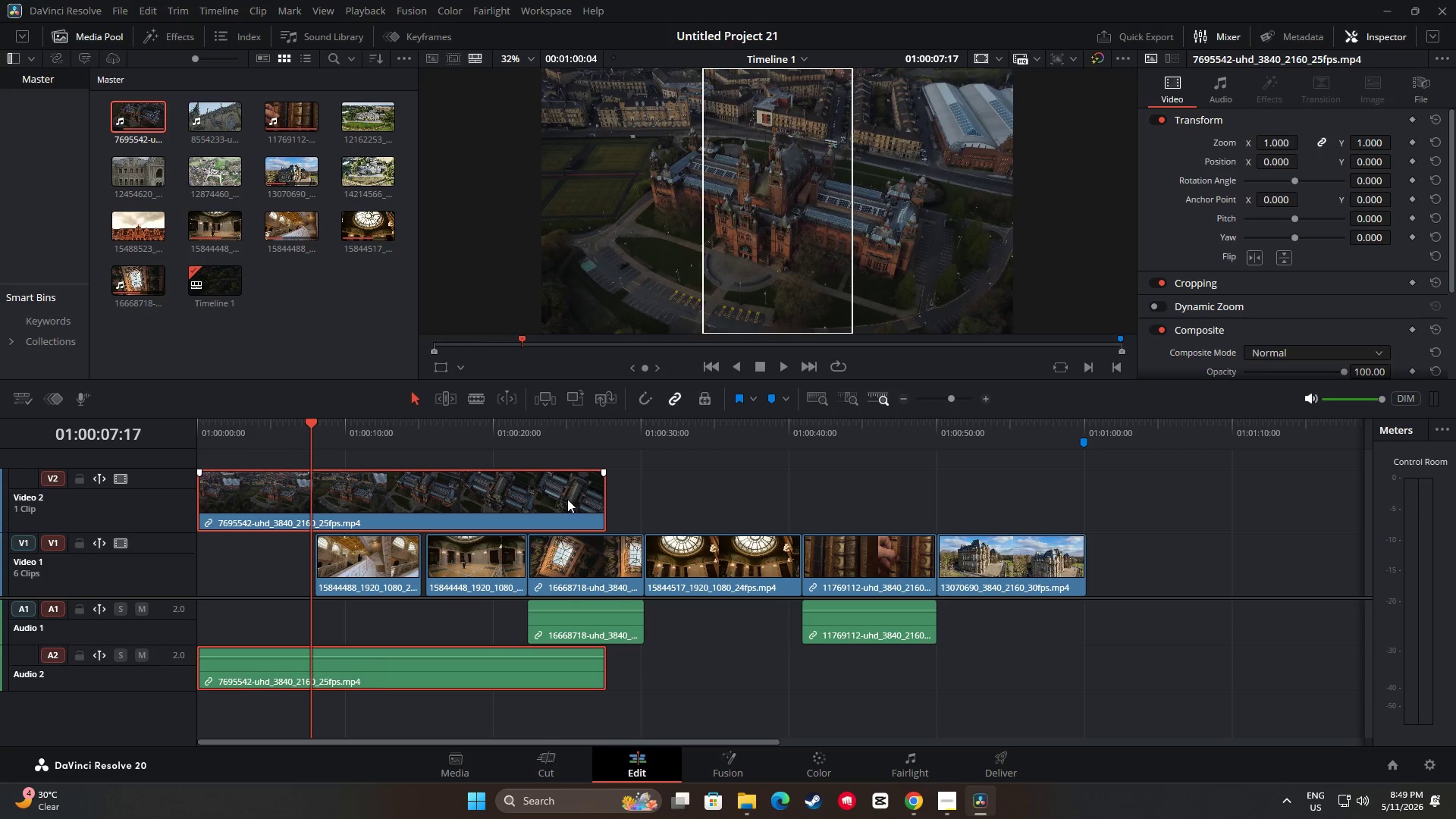 
wait(5.89)
 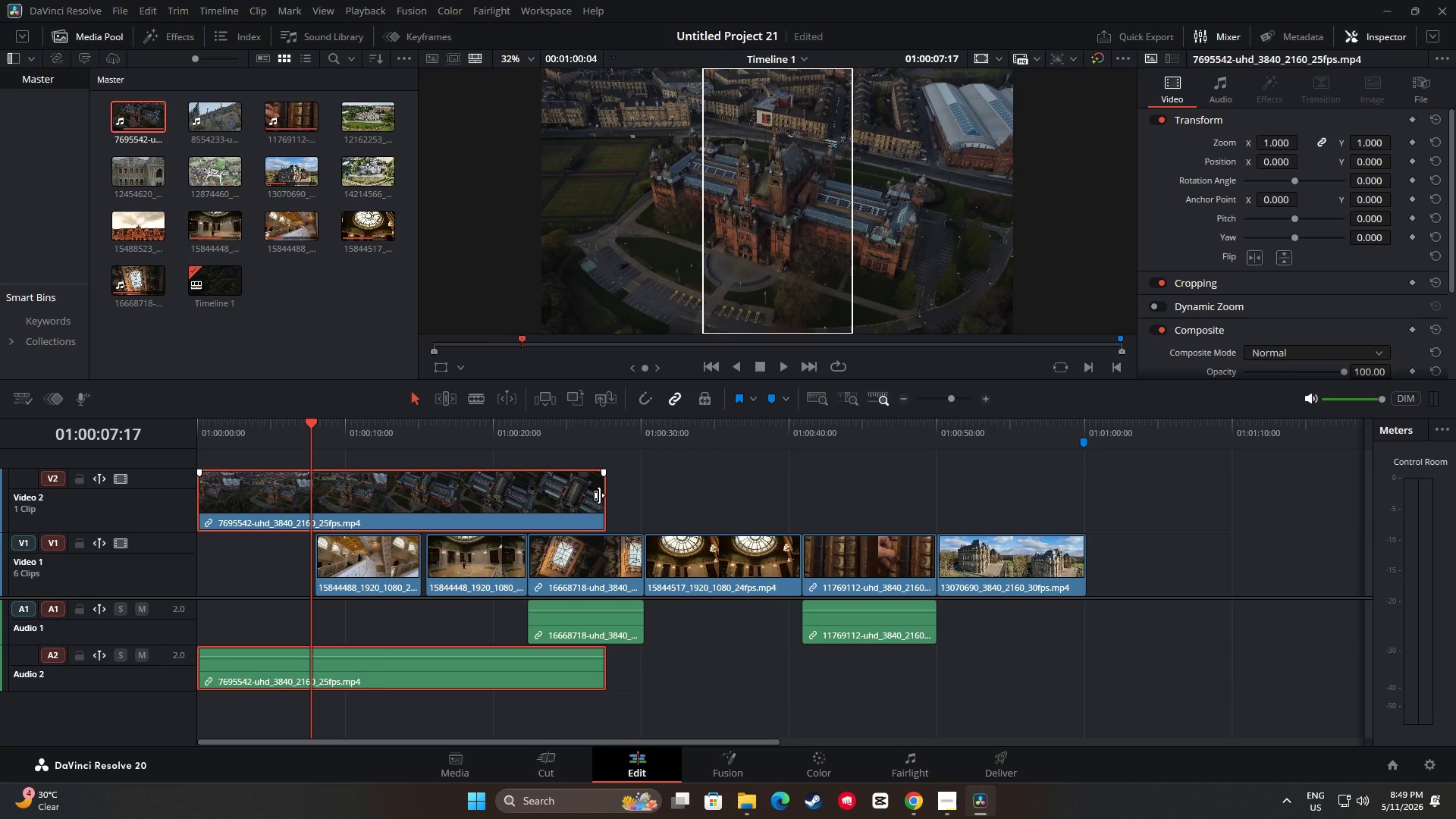 
left_click_drag(start_coordinate=[598, 495], to_coordinate=[308, 492])
 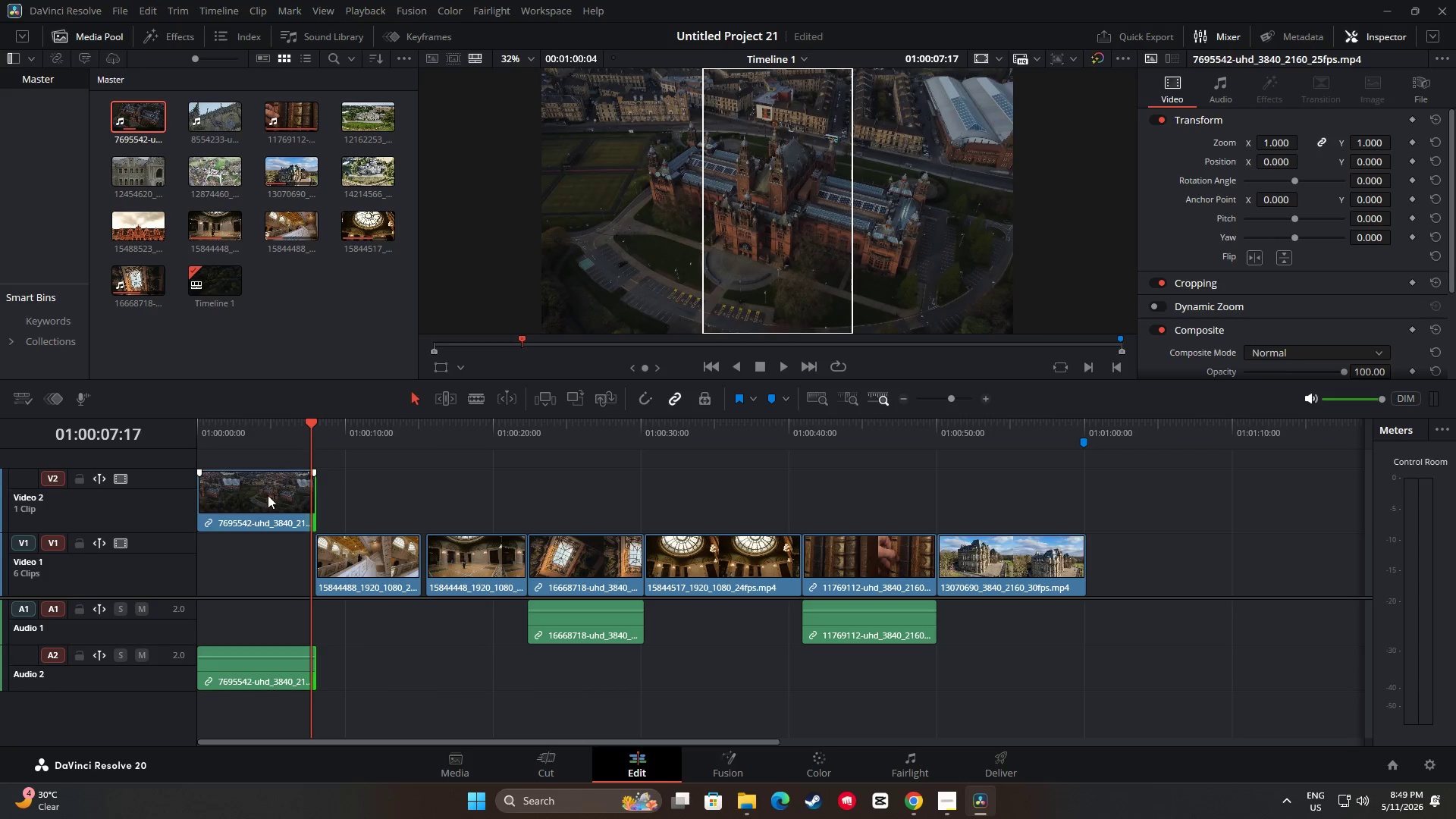 
left_click_drag(start_coordinate=[268, 494], to_coordinate=[255, 544])
 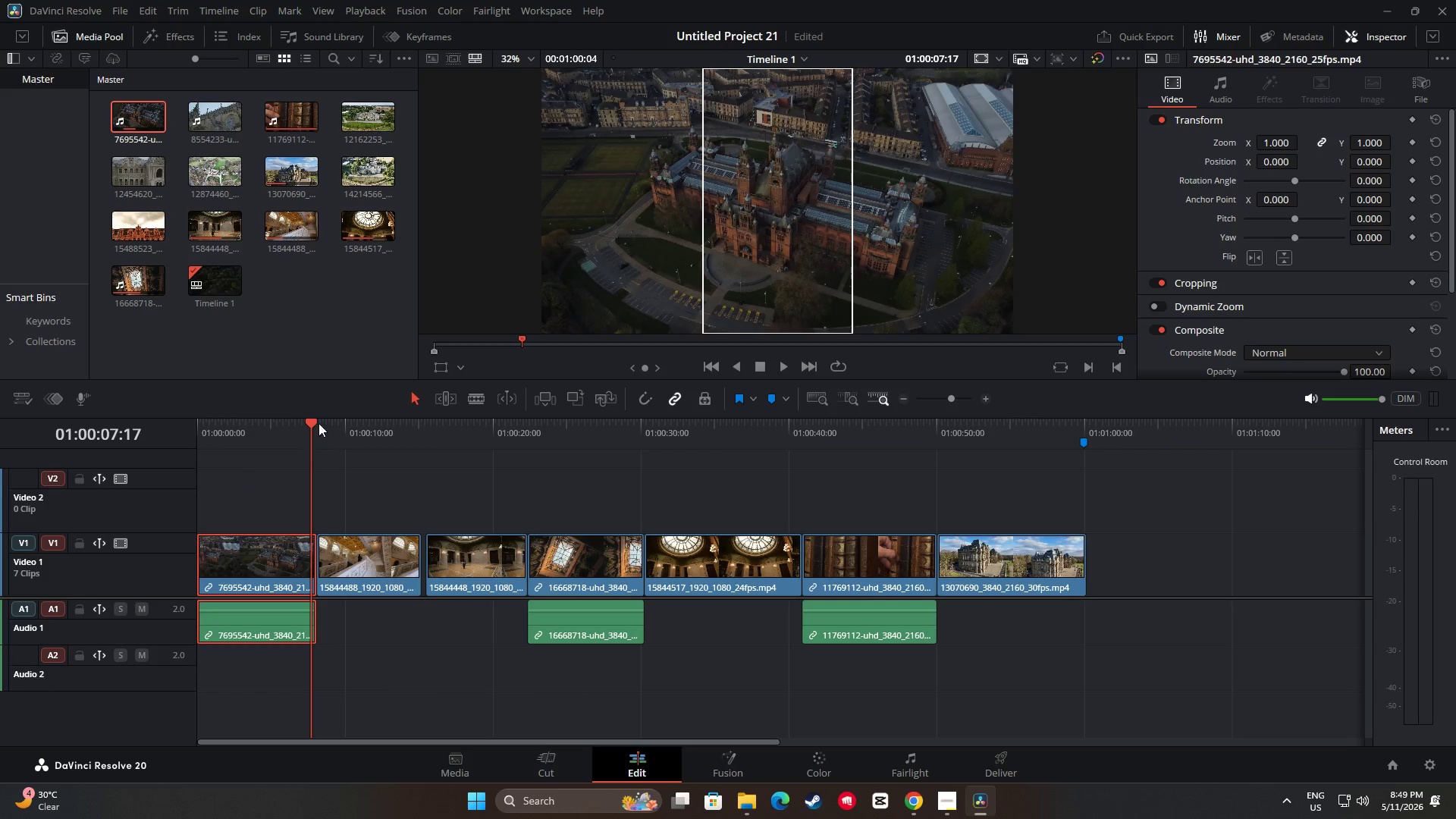 
left_click_drag(start_coordinate=[315, 416], to_coordinate=[297, 424])
 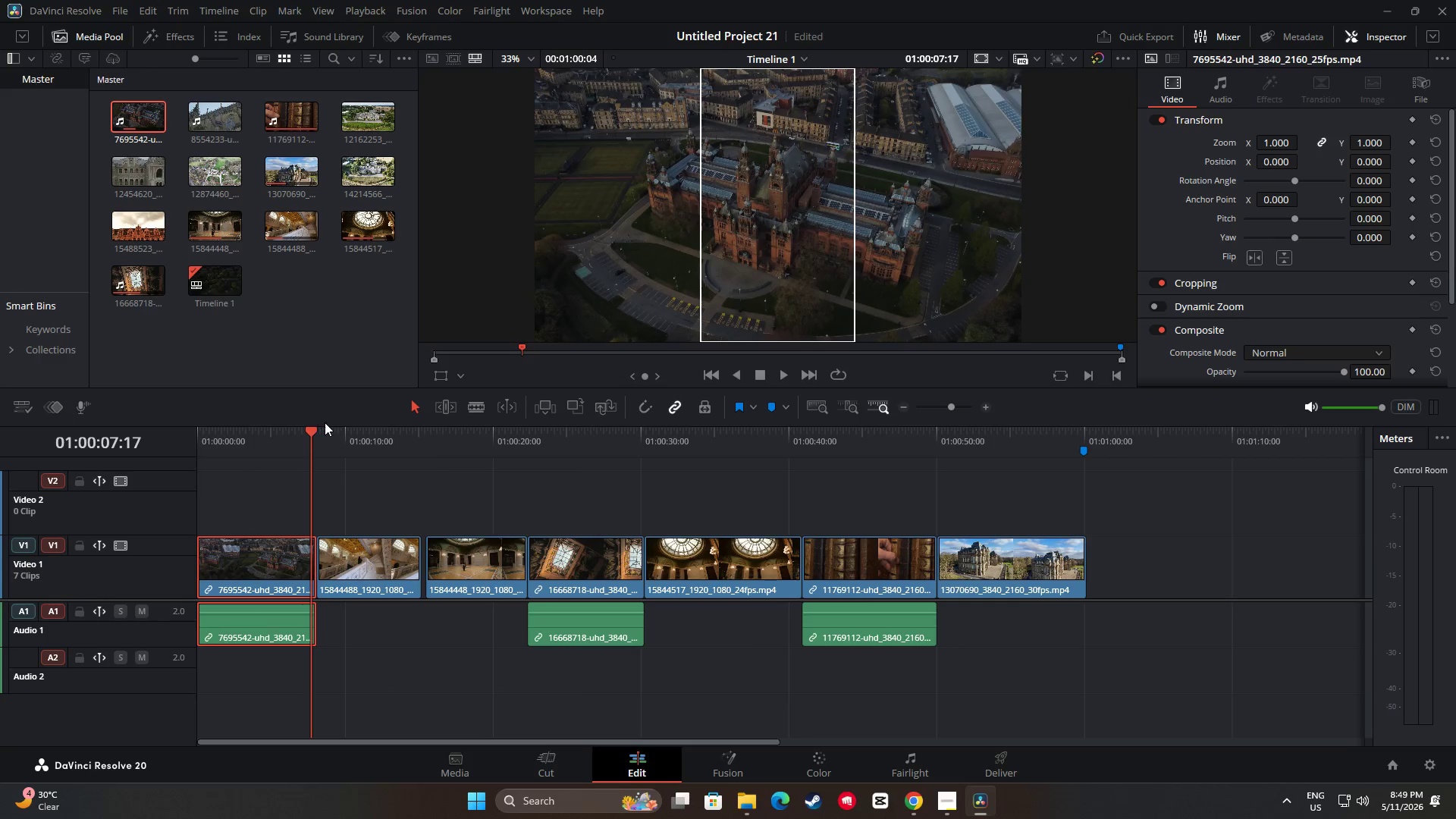 
left_click([325, 422])
 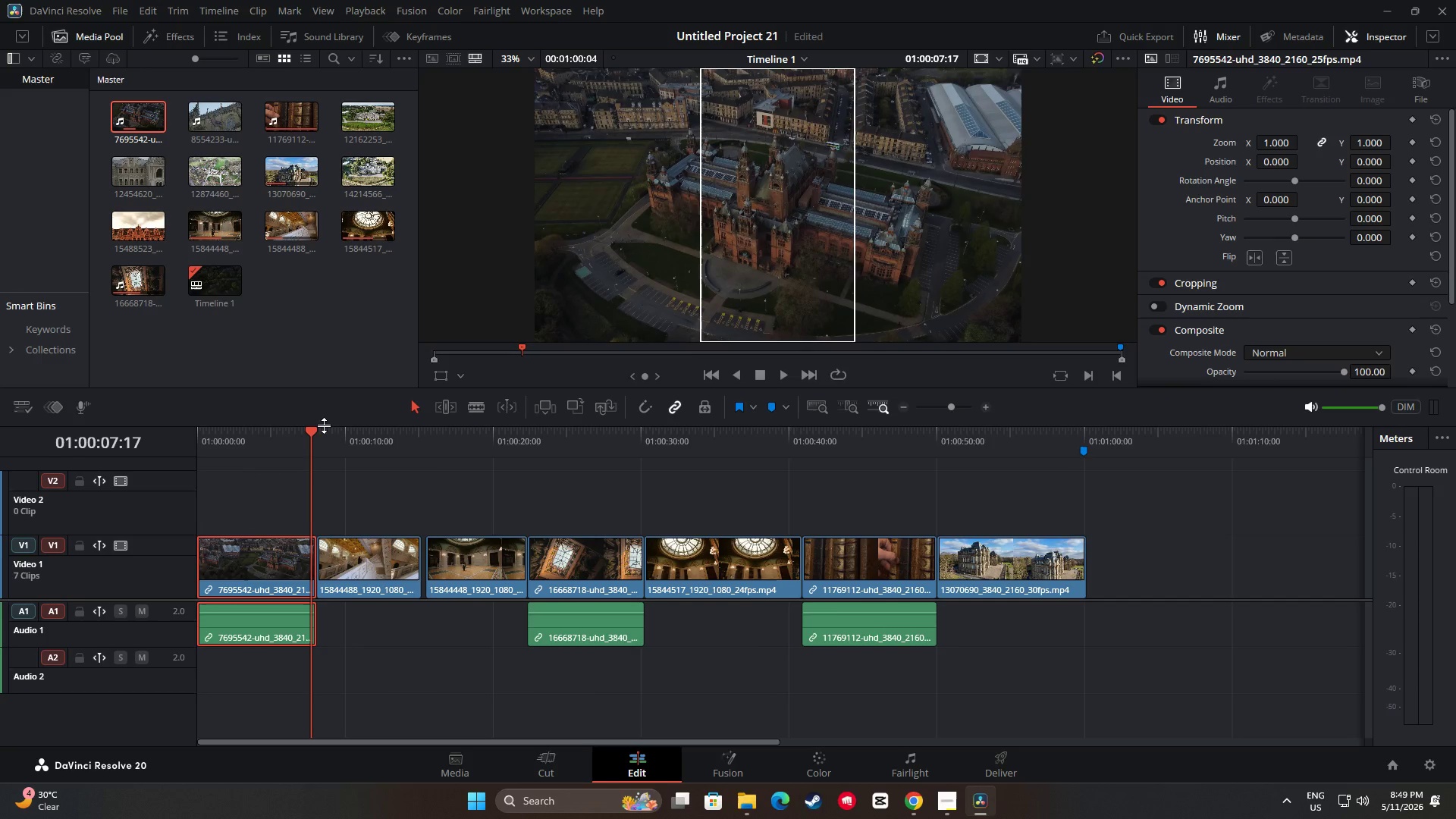 
left_click_drag(start_coordinate=[324, 425], to_coordinate=[325, 422])
 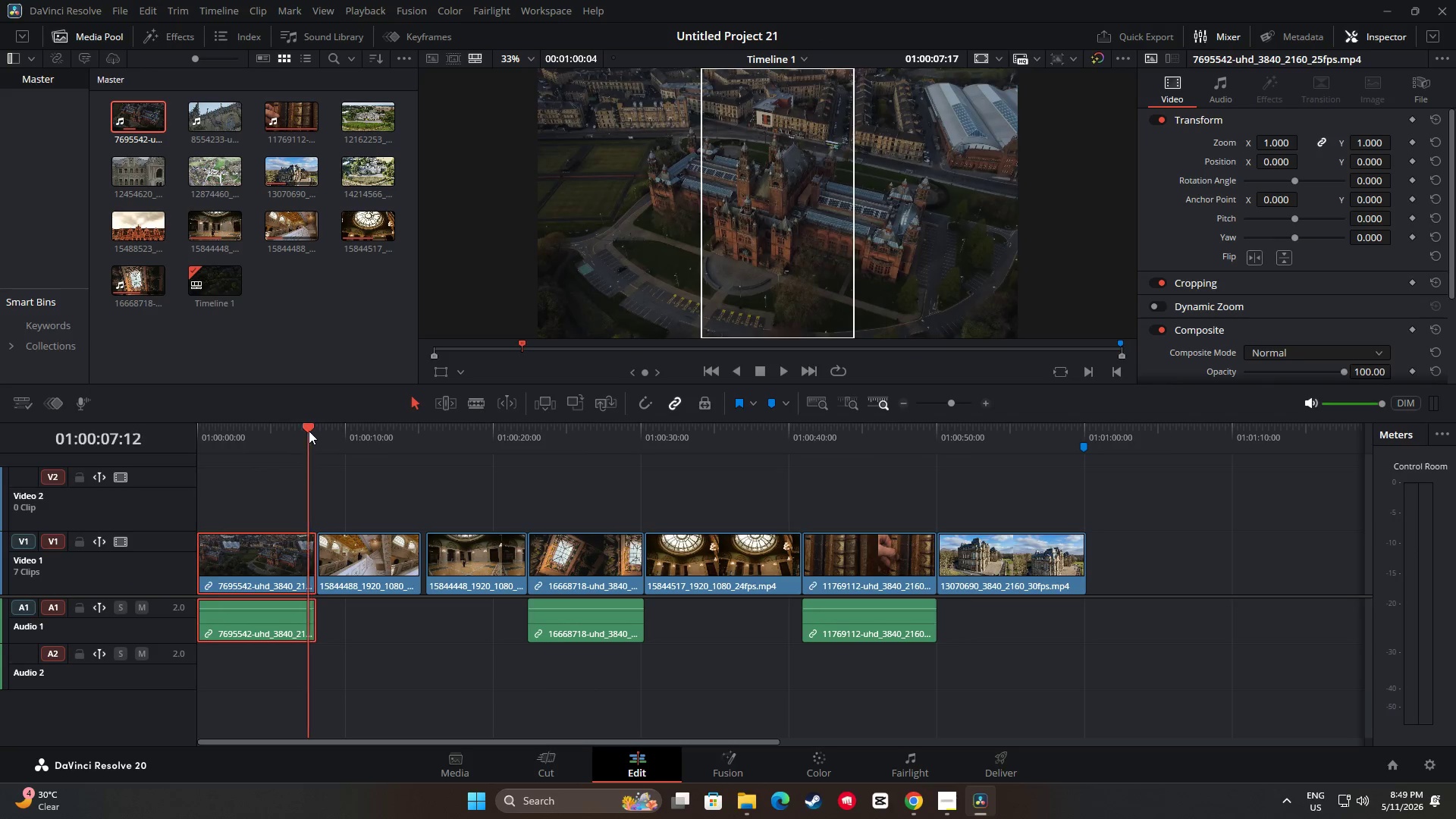 
left_click_drag(start_coordinate=[309, 431], to_coordinate=[160, 447])
 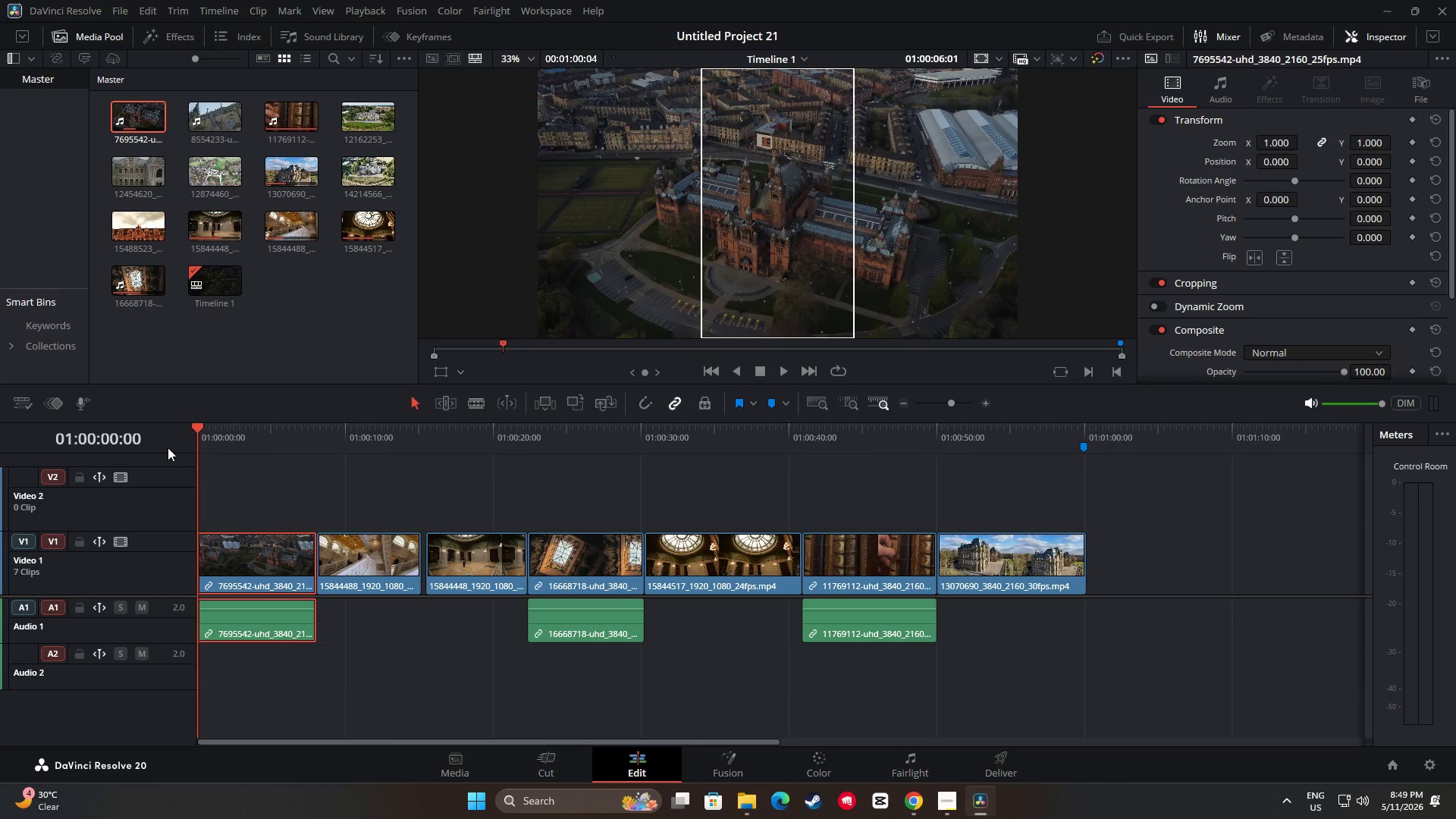 
key(Space)
 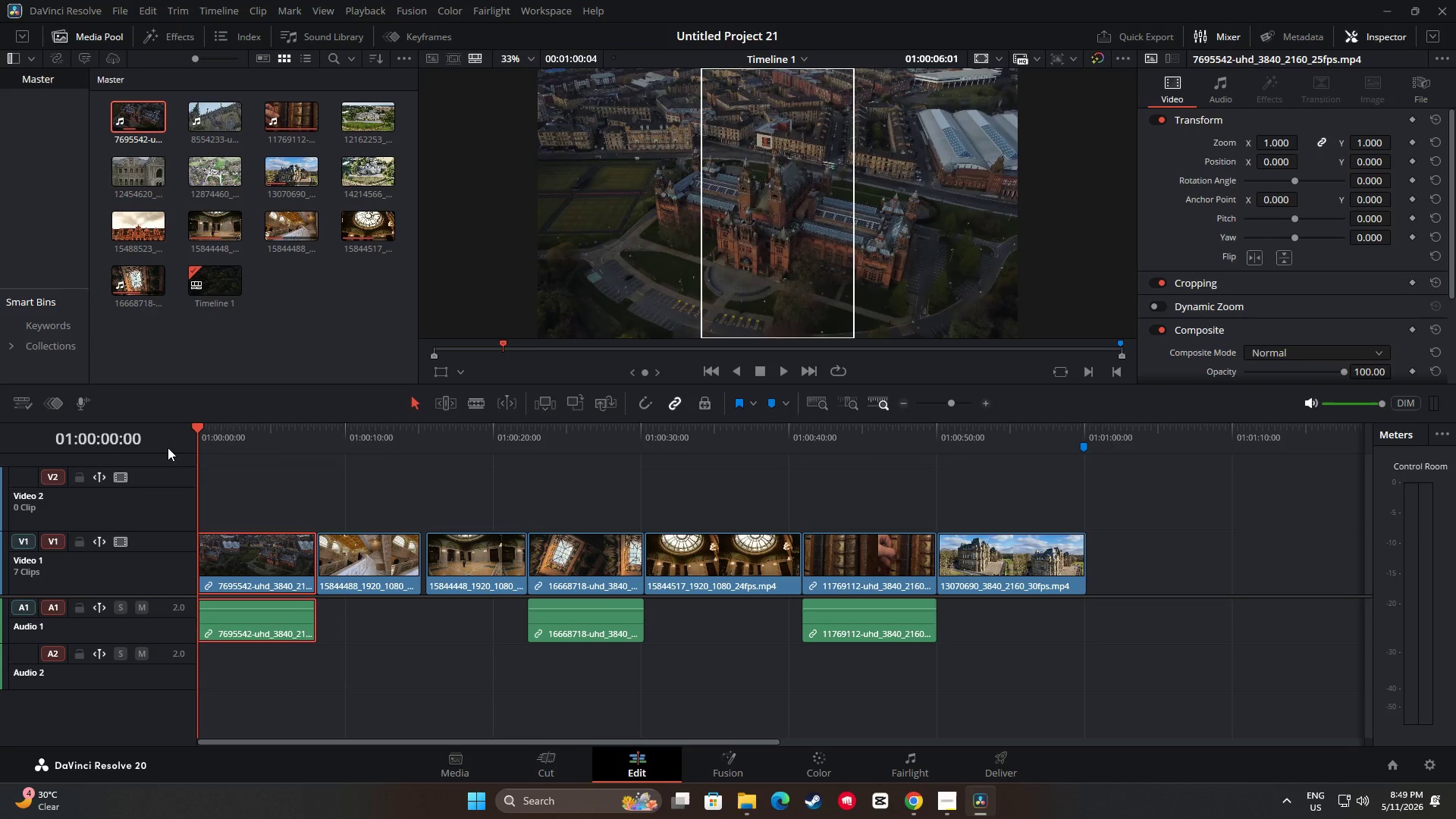 
key(Space)
 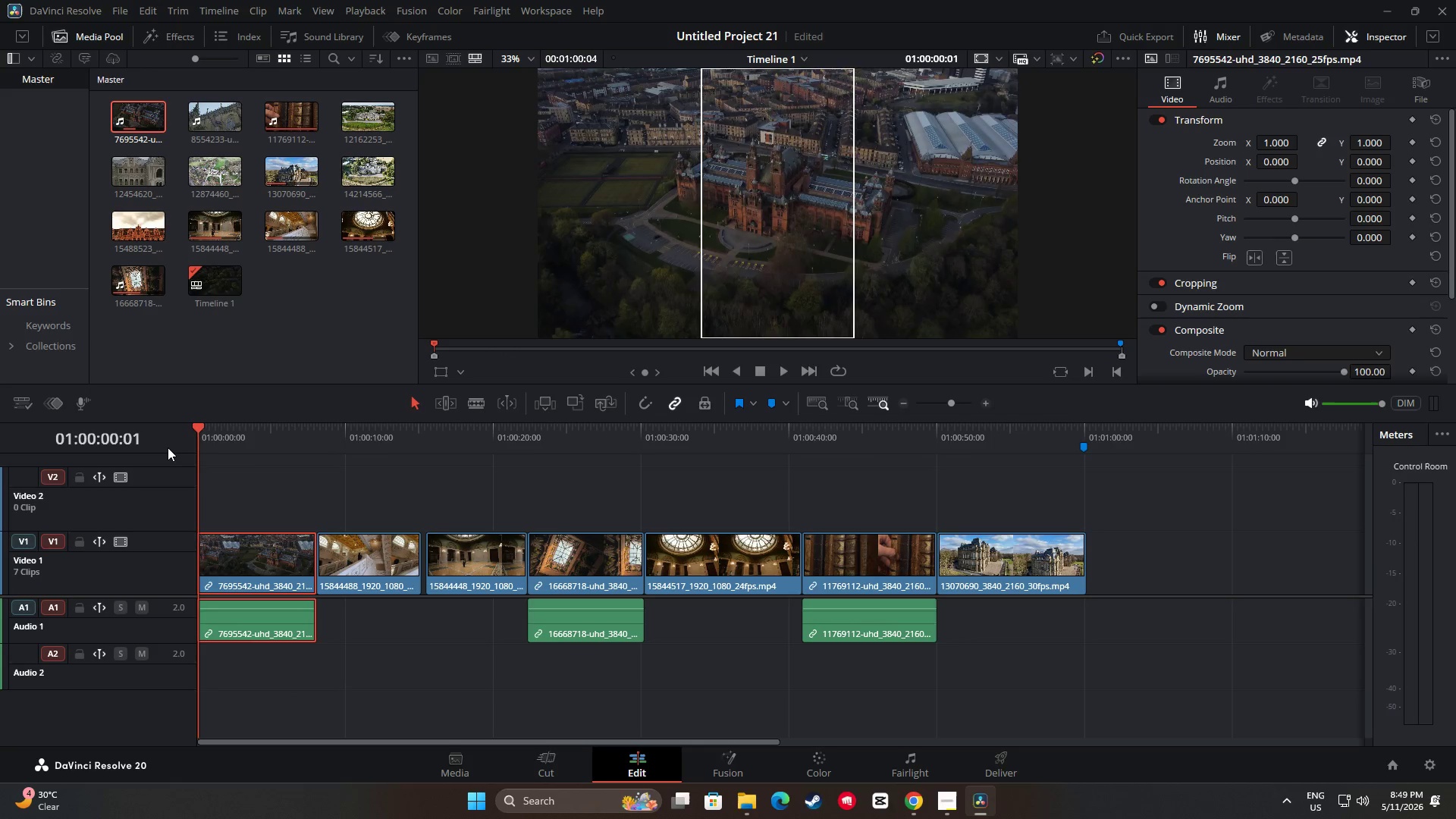 
key(Space)
 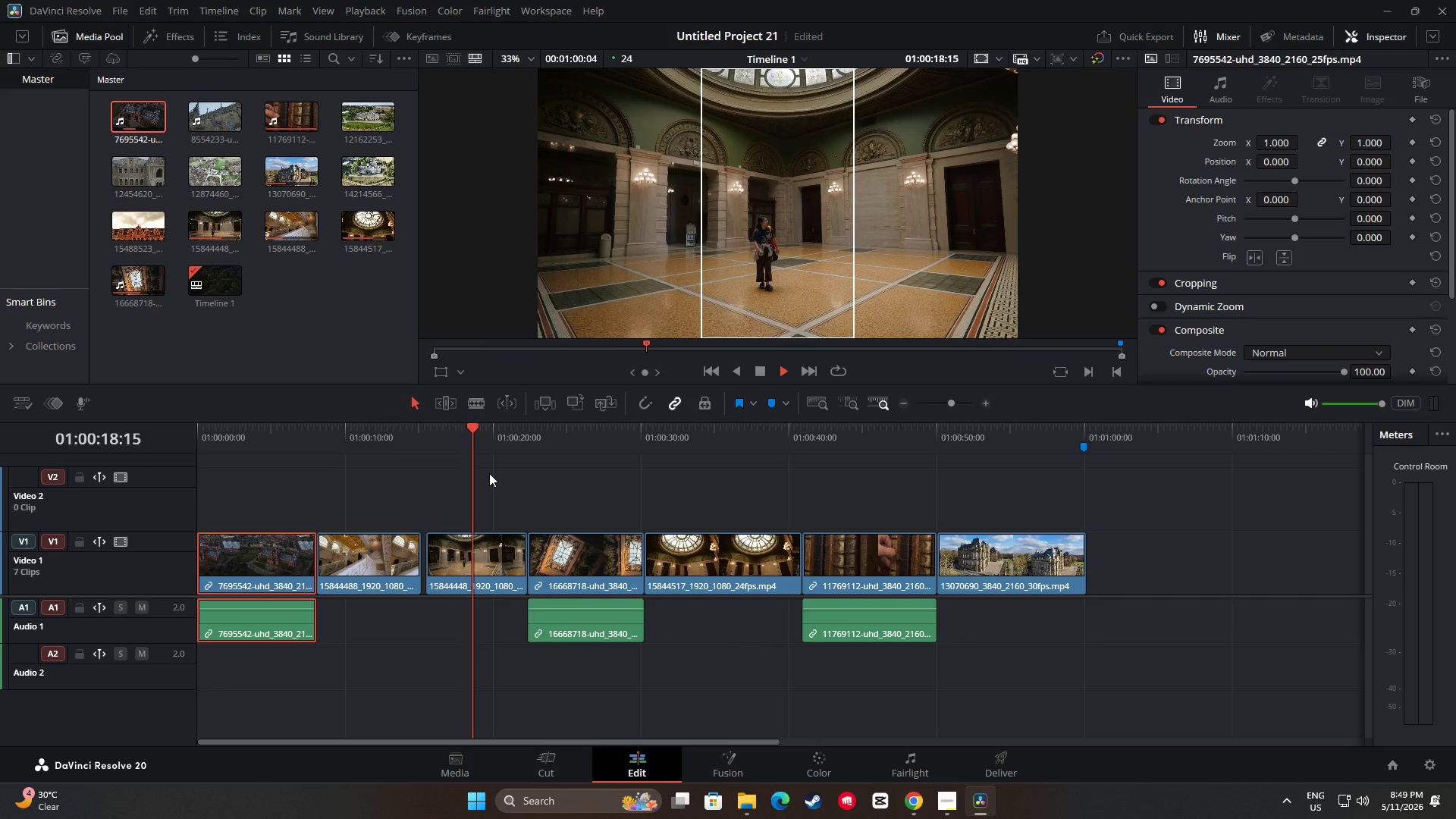 
wait(23.67)
 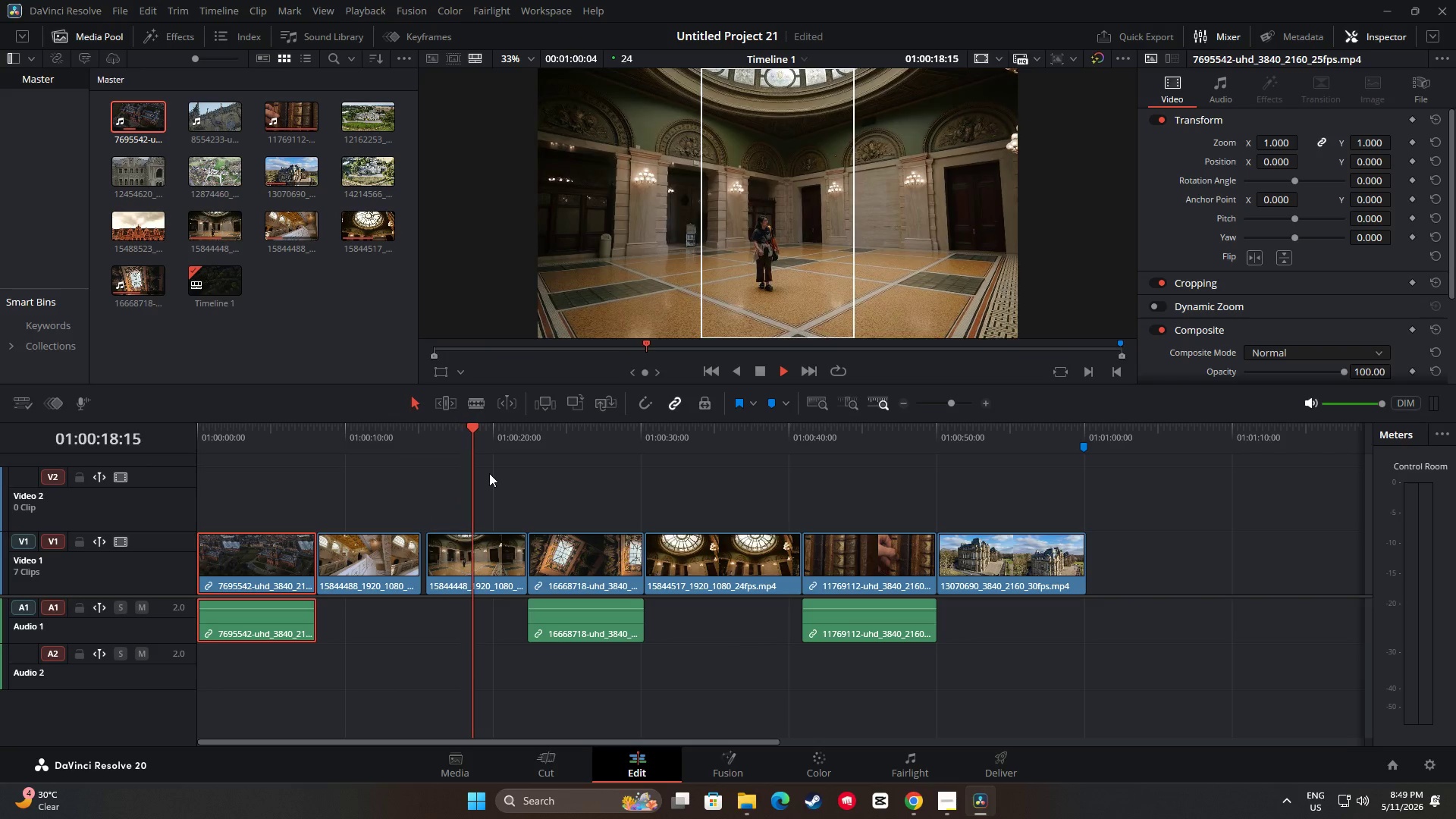 
key(Space)
 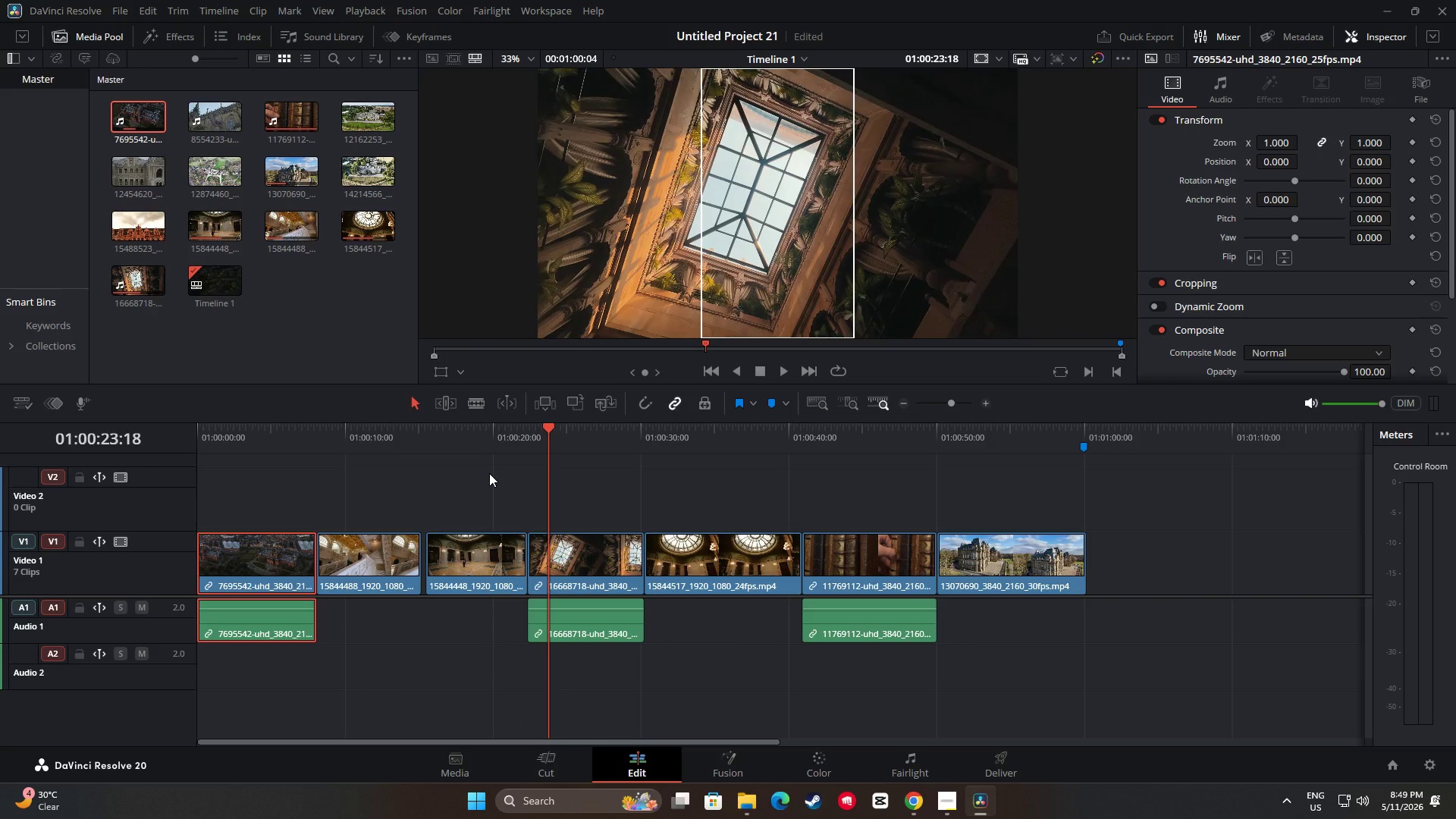 
key(Space)
 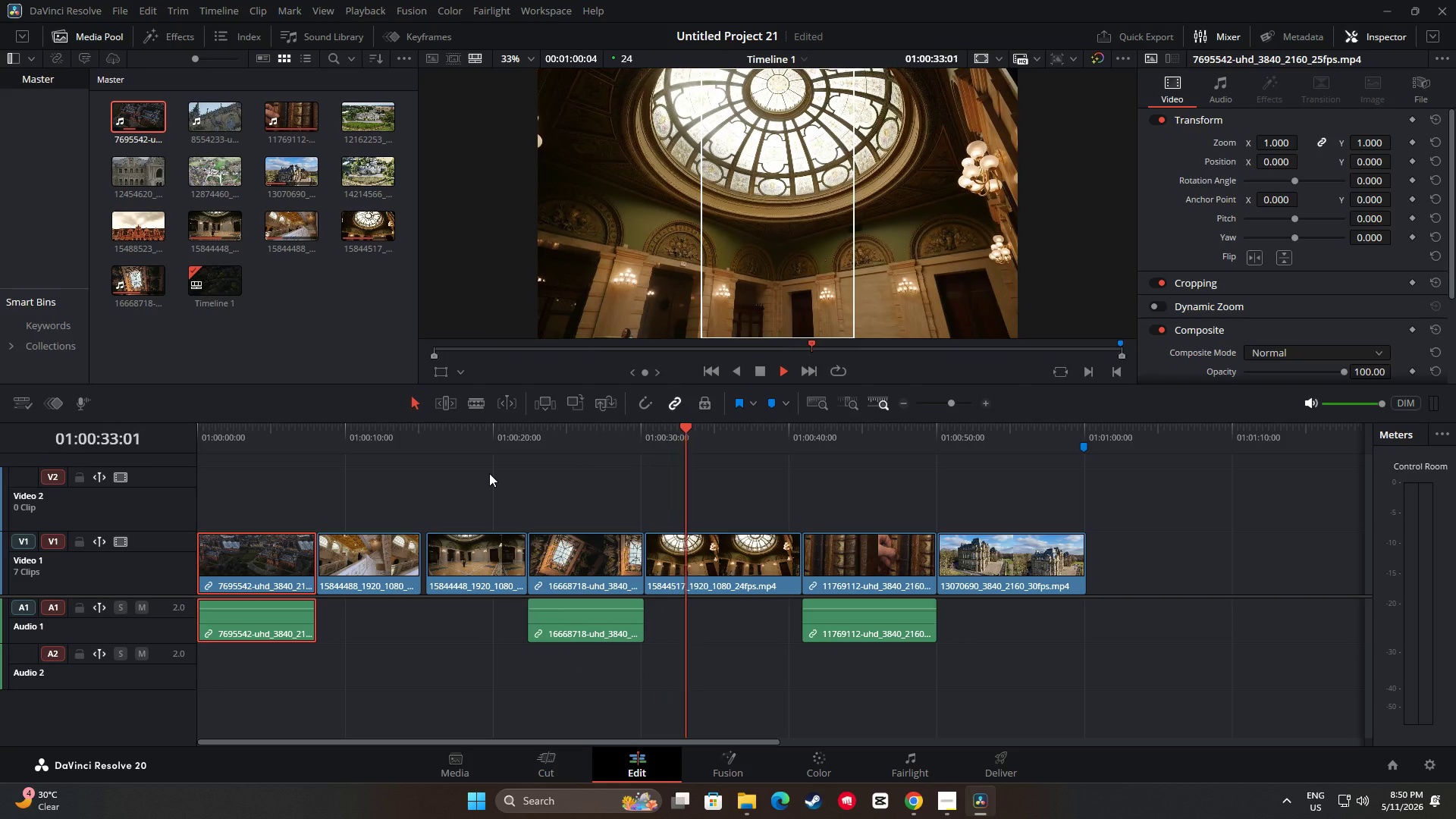 
wait(14.33)
 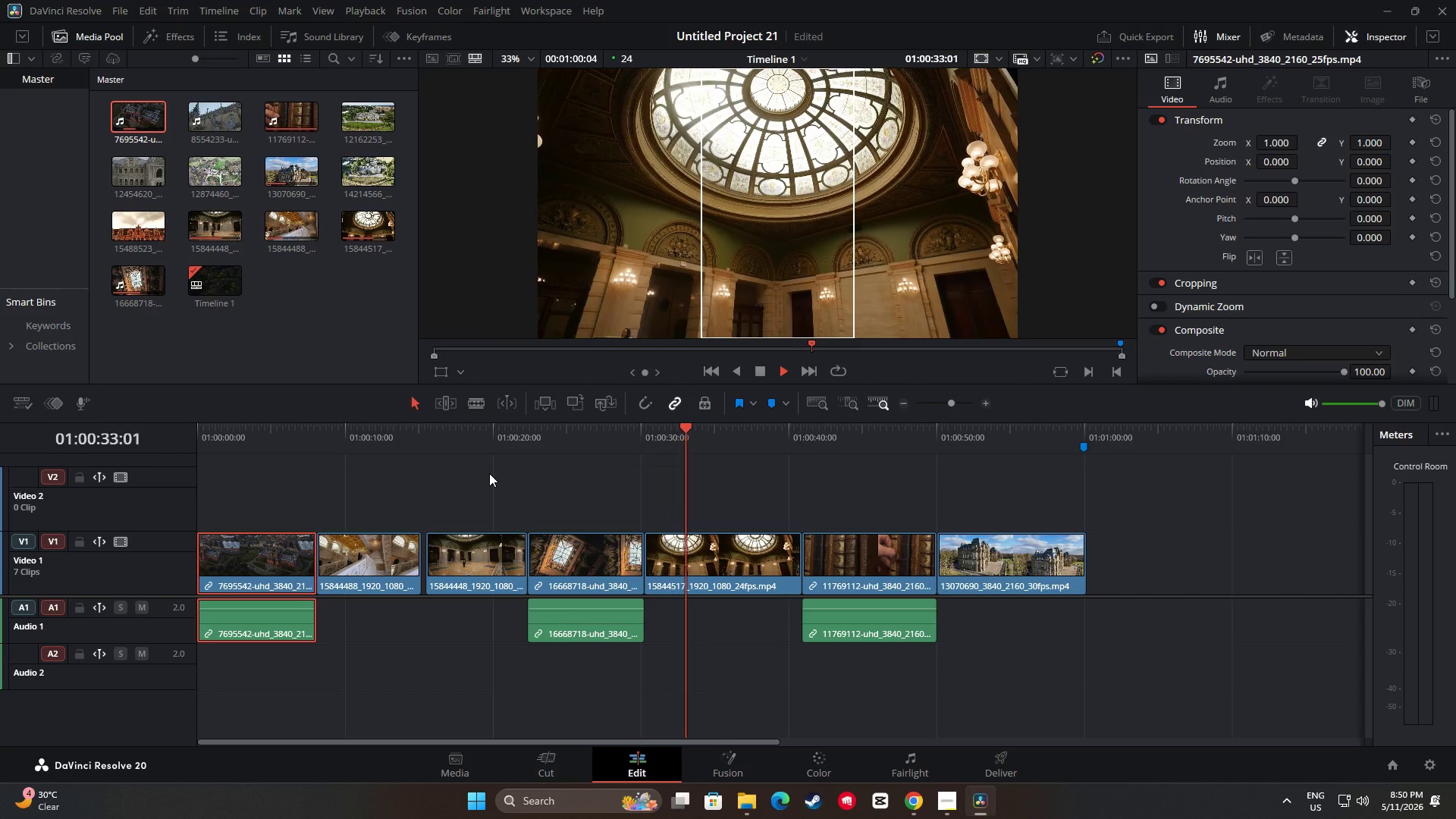 
key(Space)
 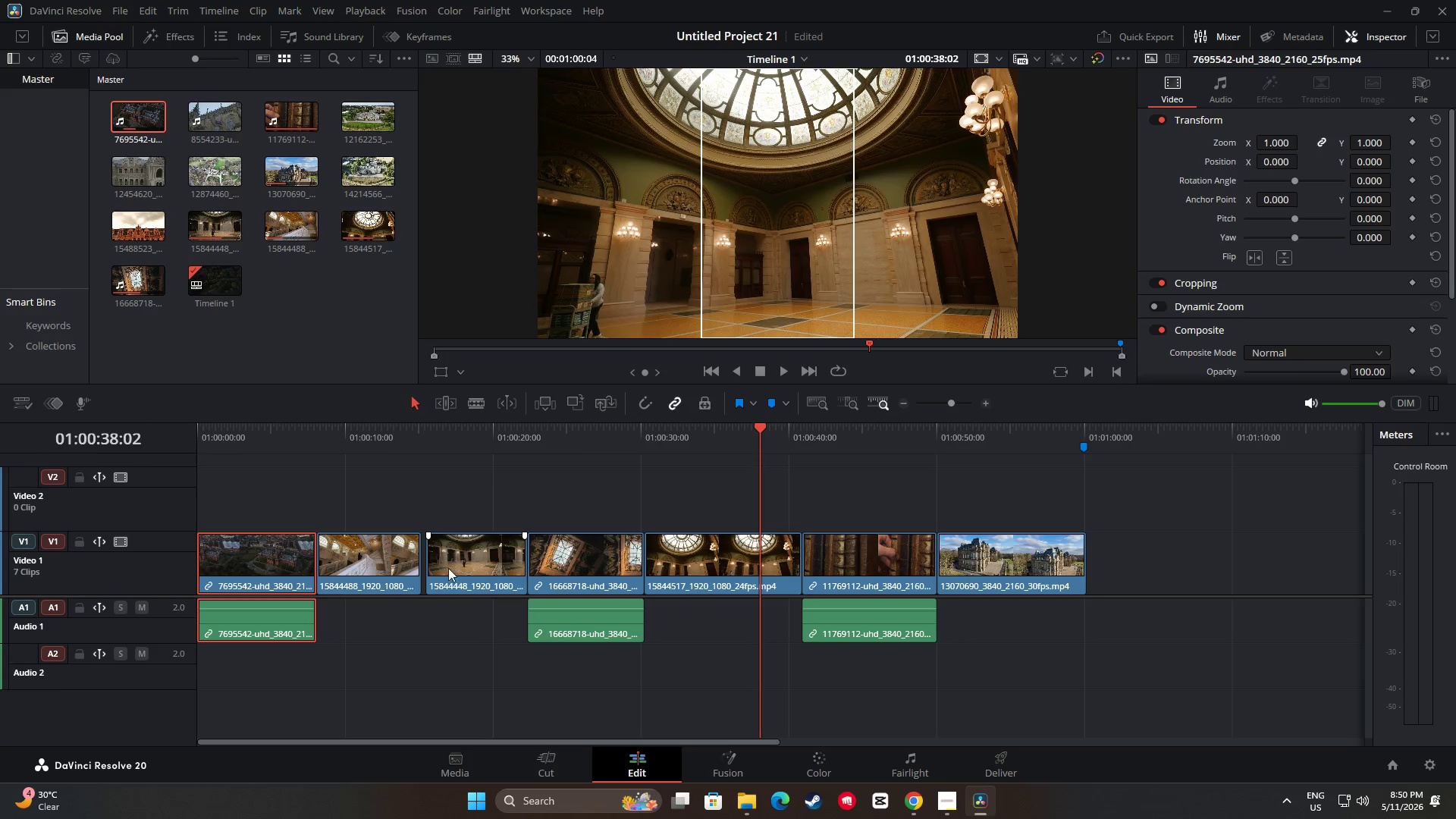 
left_click_drag(start_coordinate=[434, 562], to_coordinate=[422, 560])
 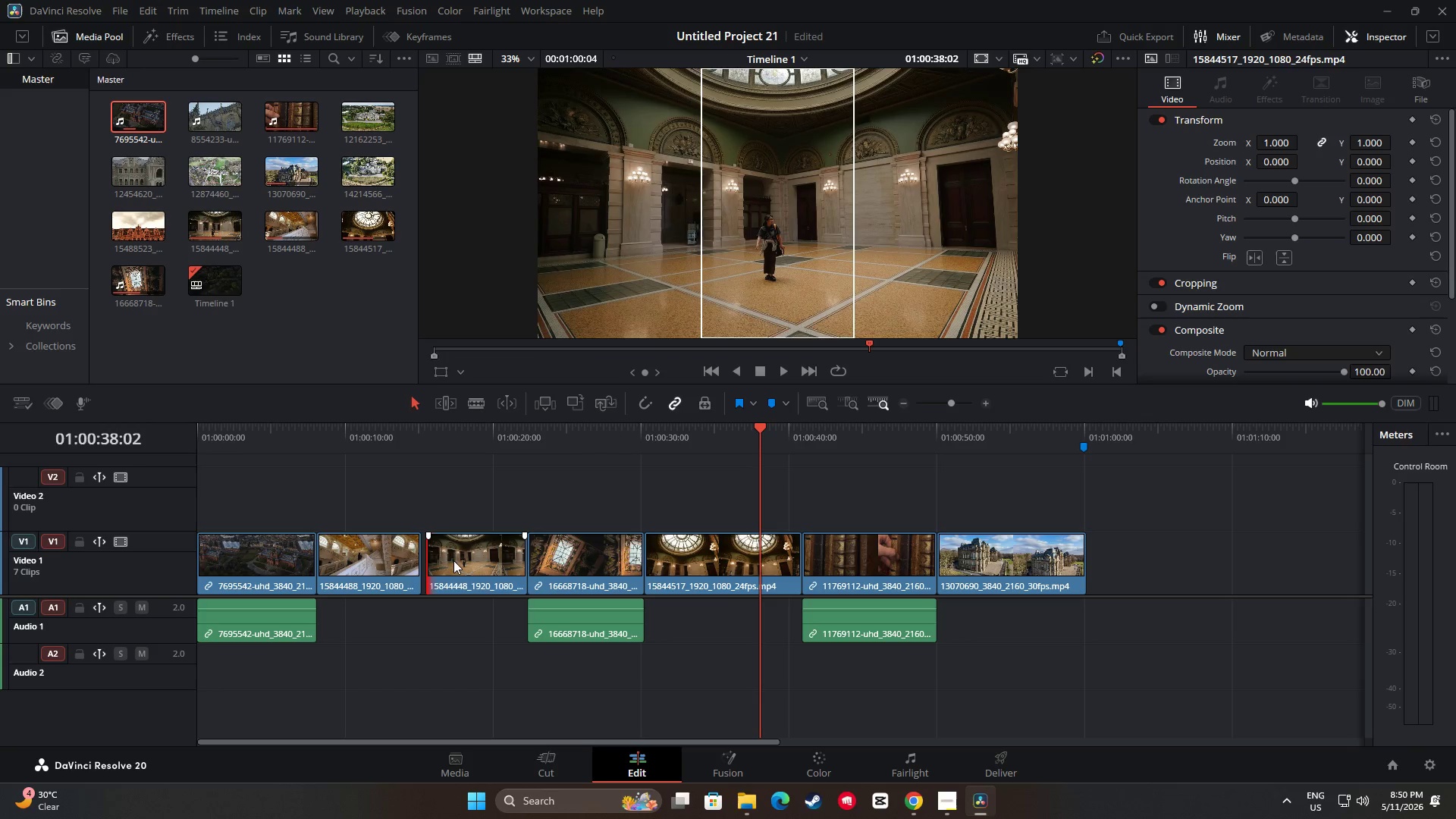 
left_click_drag(start_coordinate=[453, 560], to_coordinate=[448, 560])
 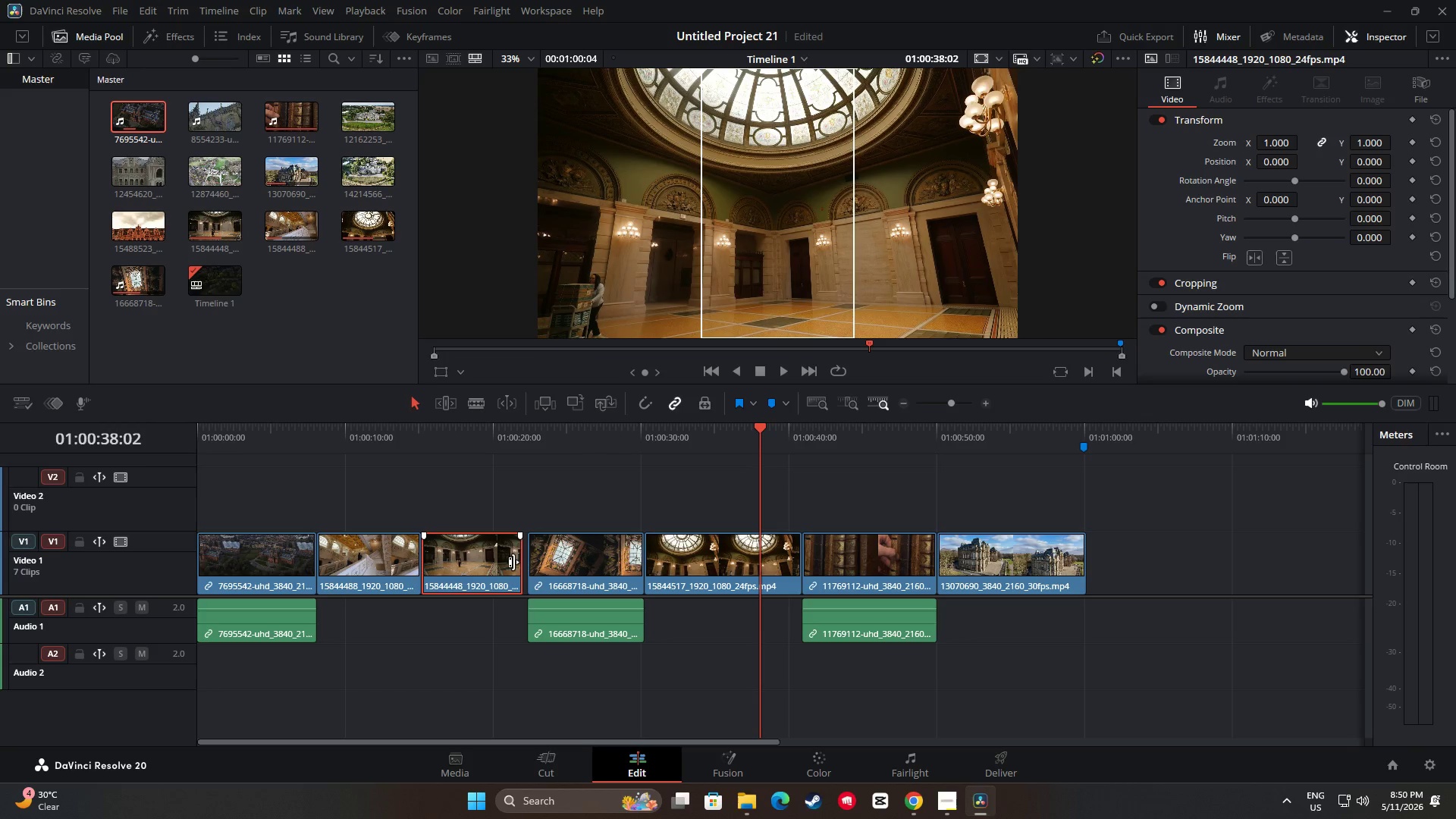 
left_click_drag(start_coordinate=[514, 562], to_coordinate=[519, 560])
 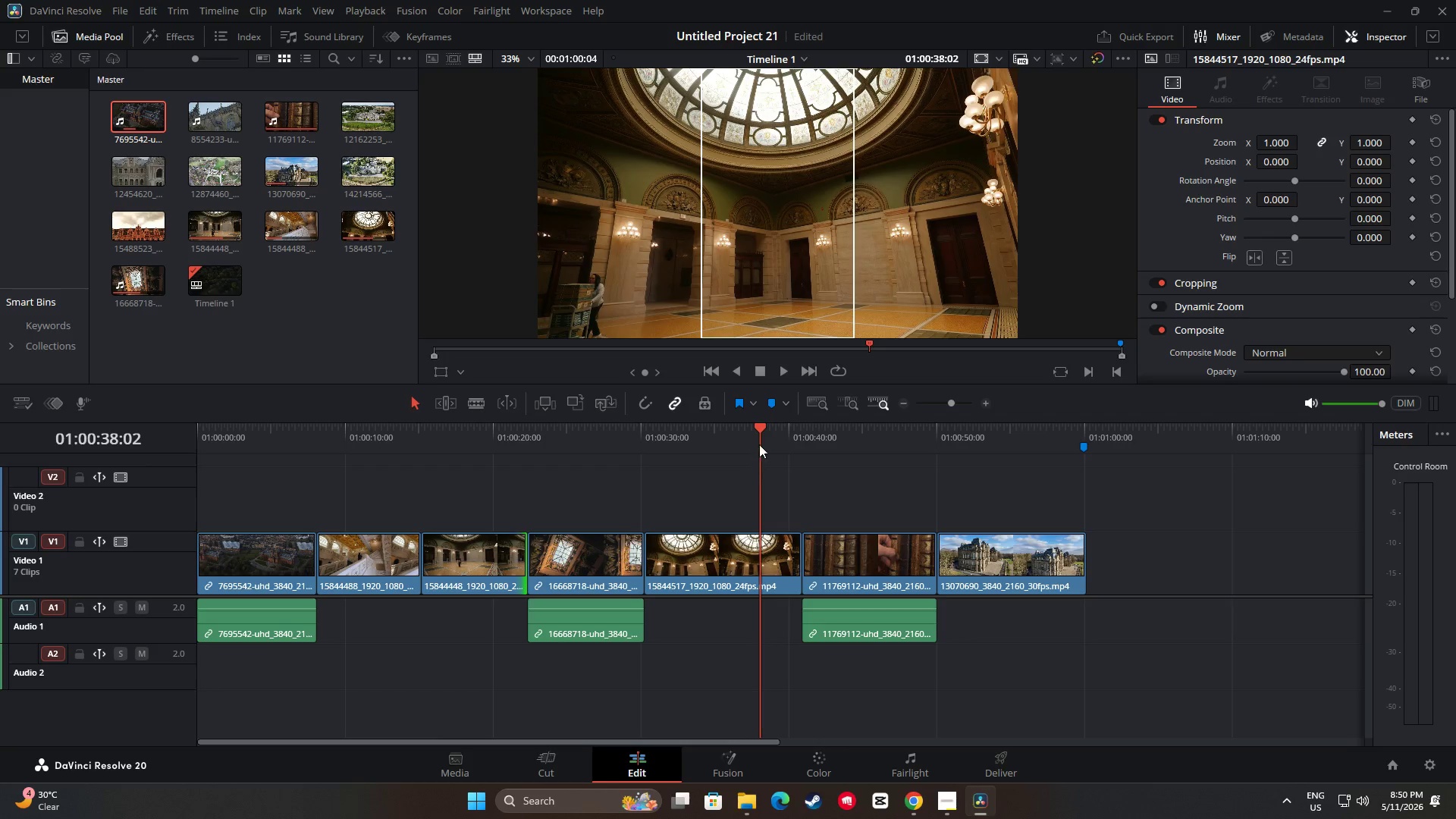 
left_click_drag(start_coordinate=[764, 428], to_coordinate=[484, 467])
 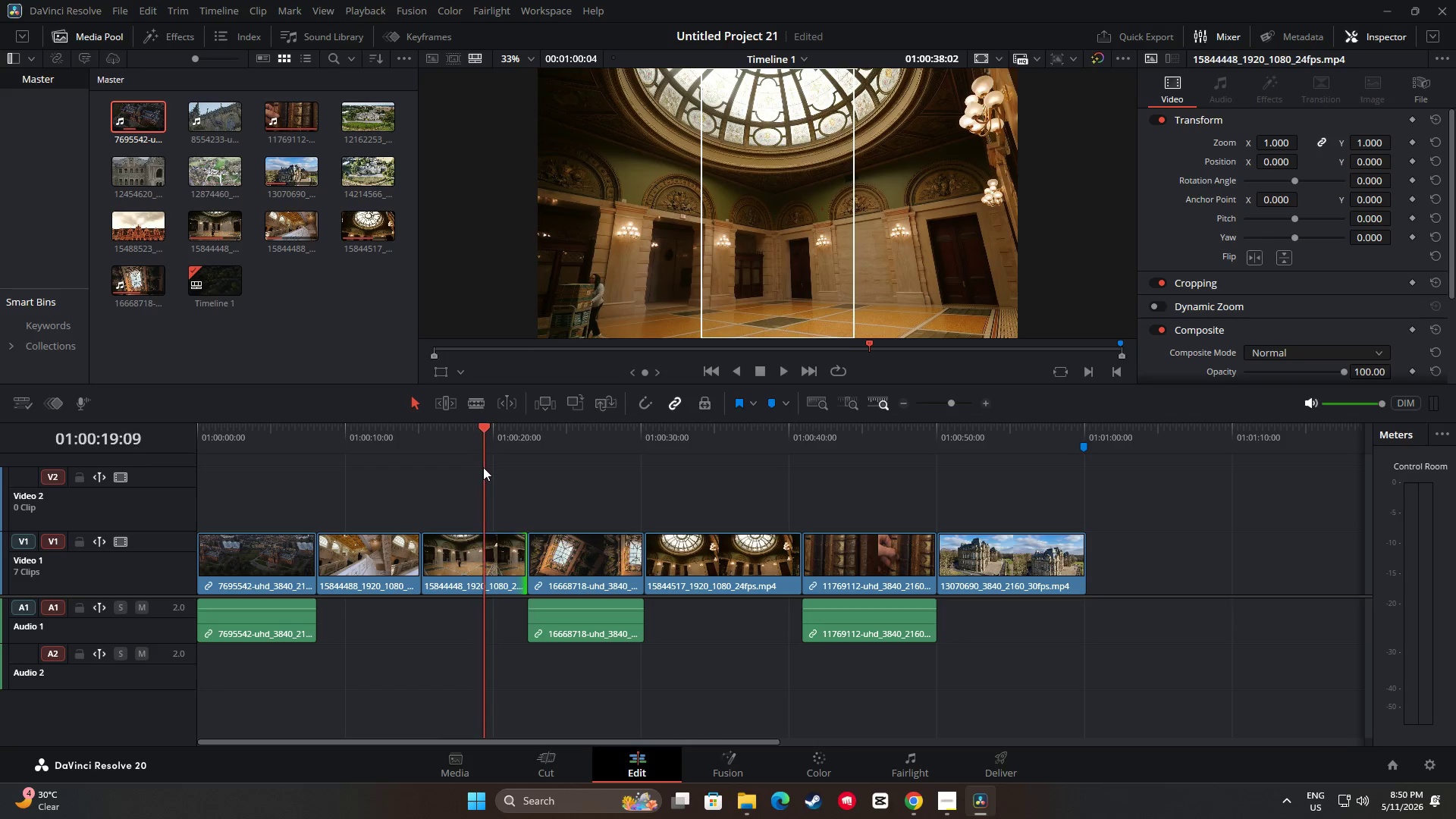 
key(Space)
 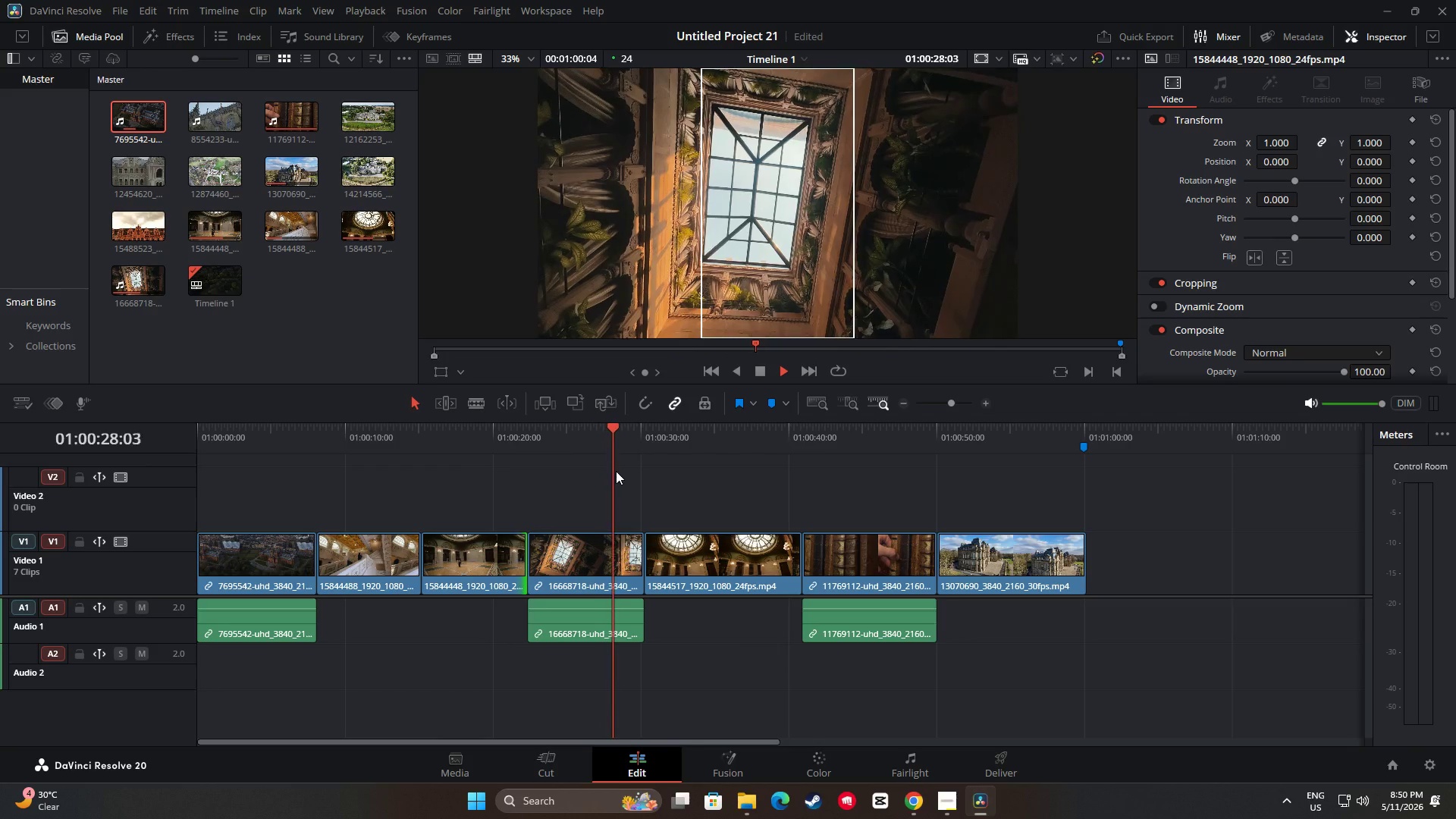 
wait(13.95)
 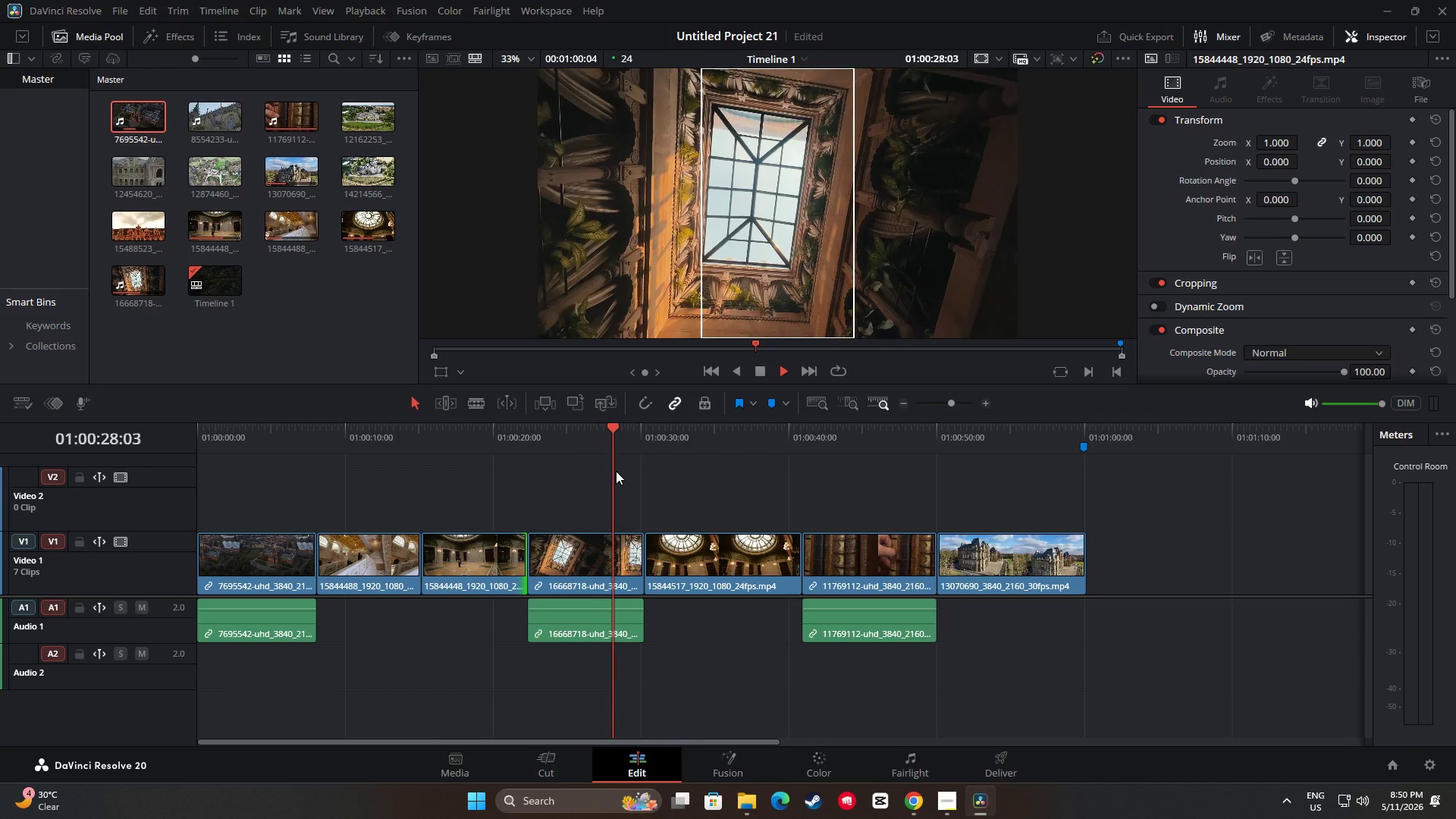 
key(Space)
 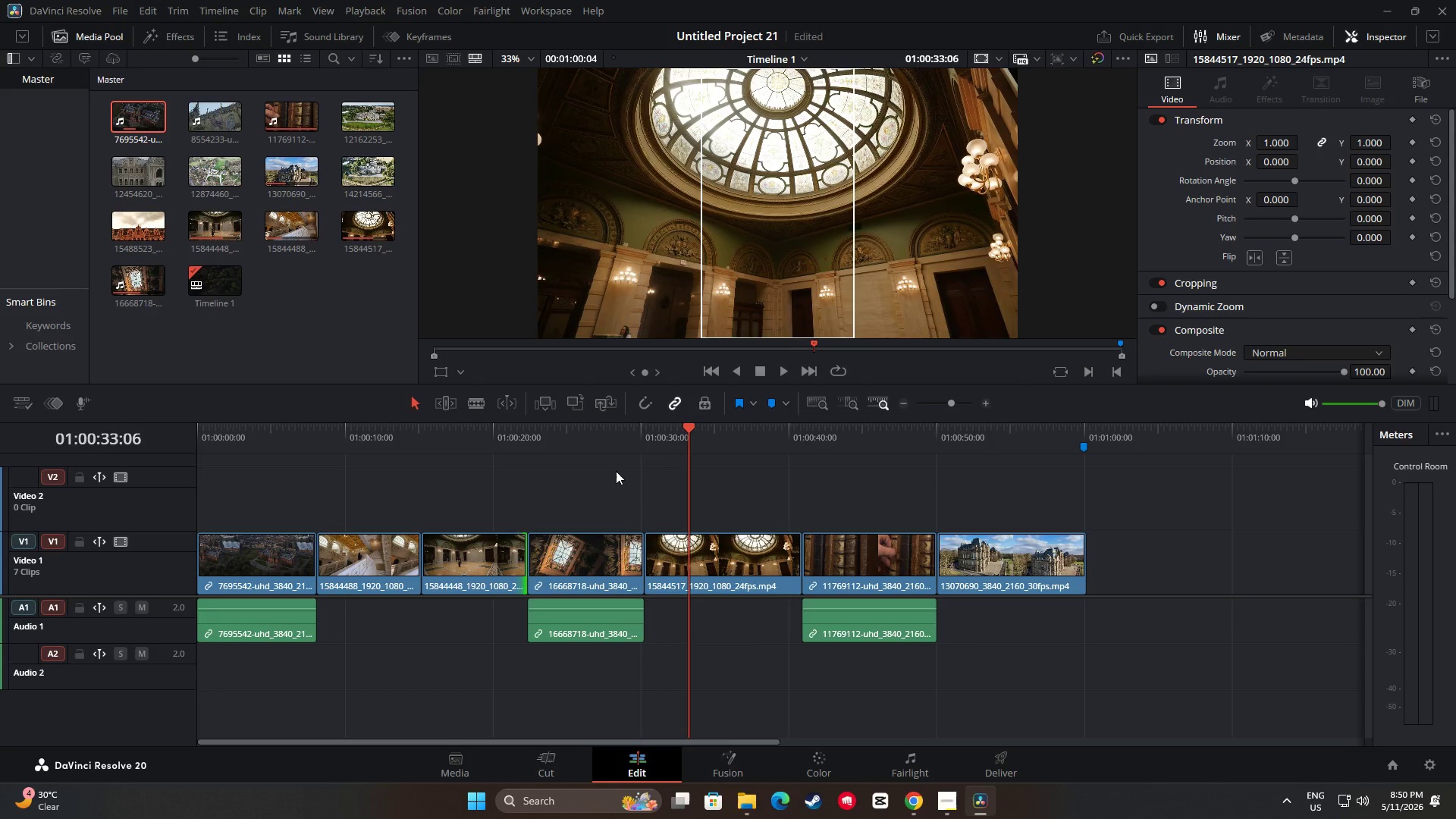 
key(Space)
 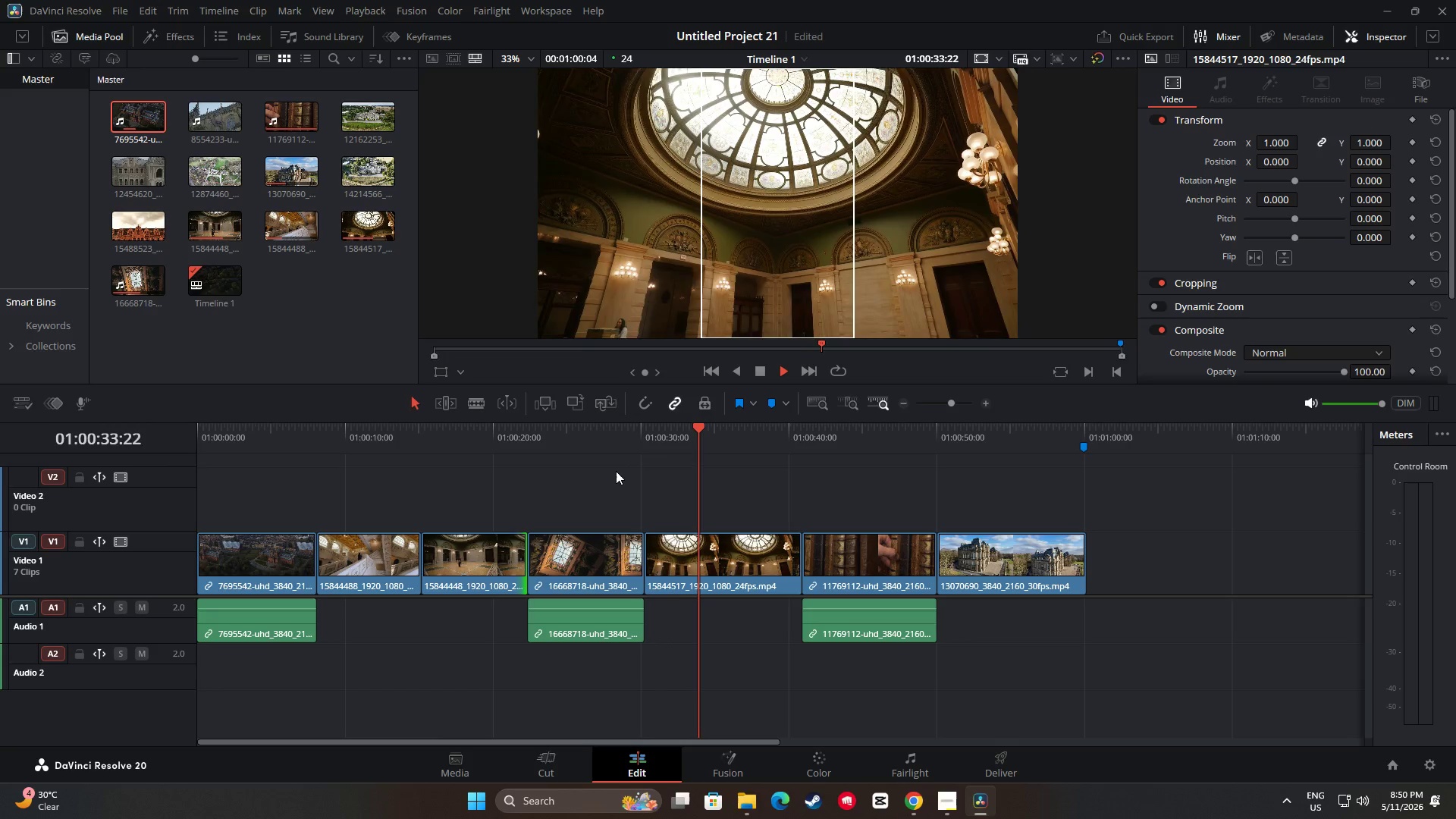 
key(Space)
 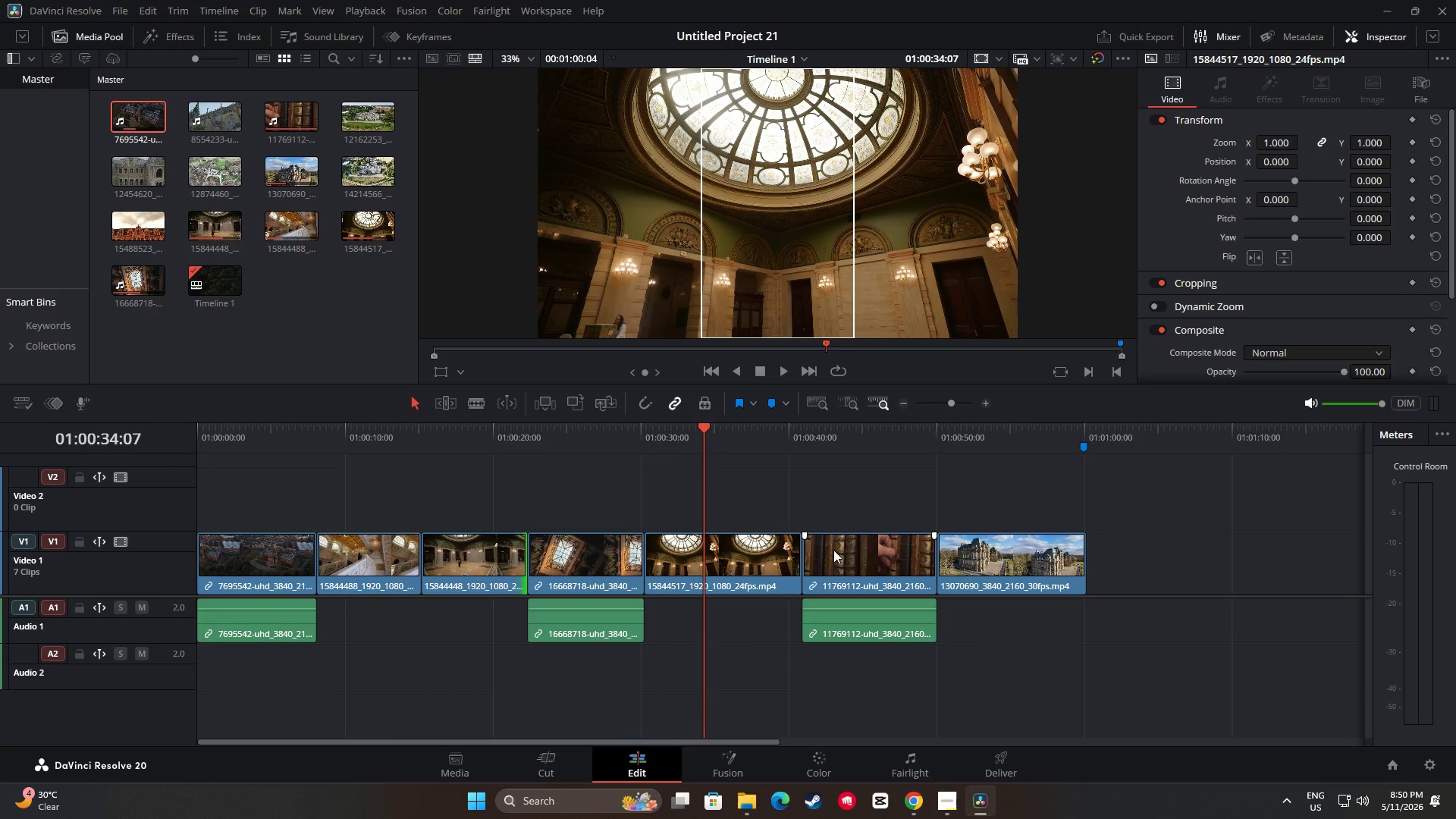 
left_click_drag(start_coordinate=[811, 553], to_coordinate=[860, 555])
 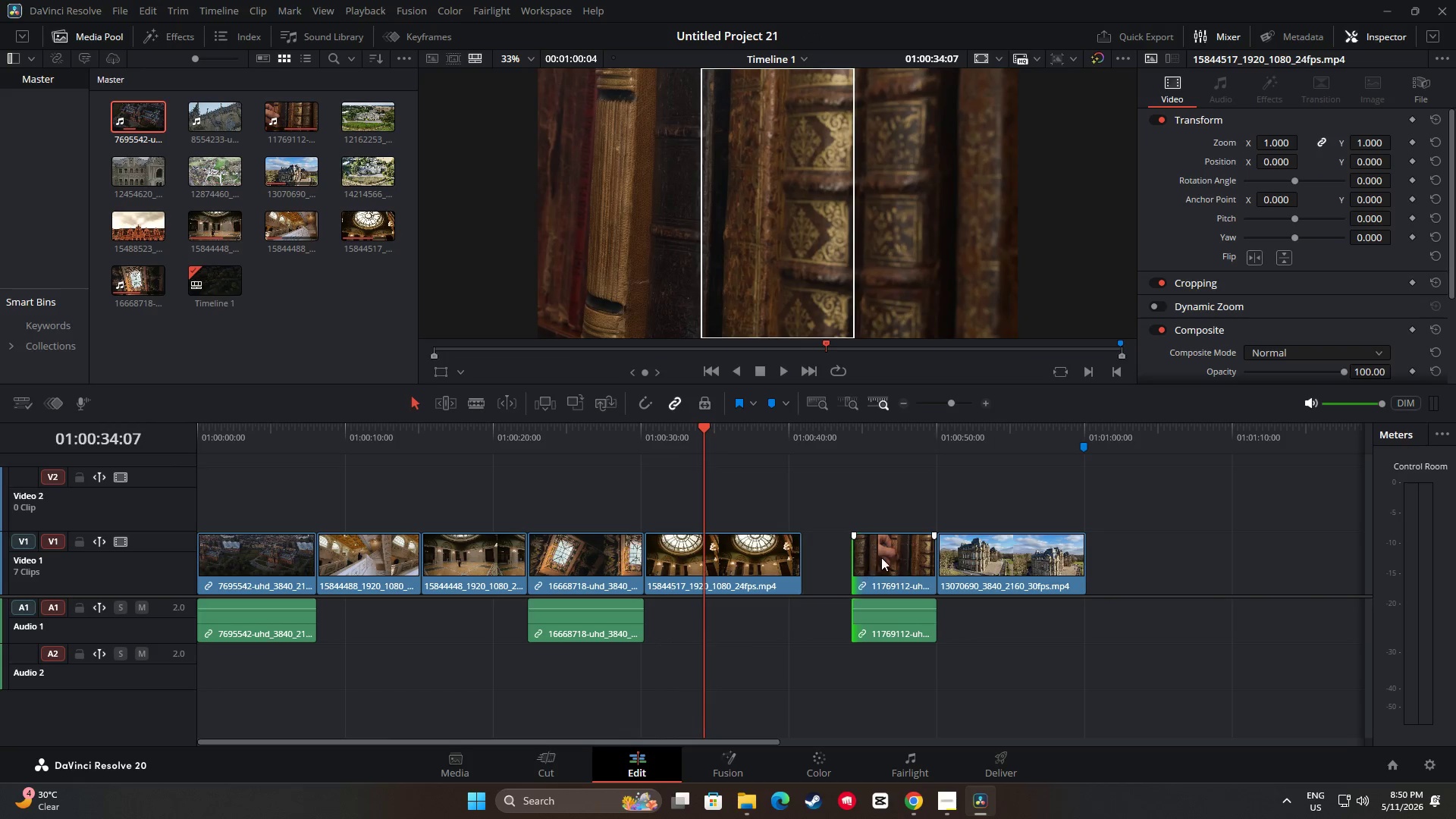 
left_click_drag(start_coordinate=[881, 557], to_coordinate=[824, 555])
 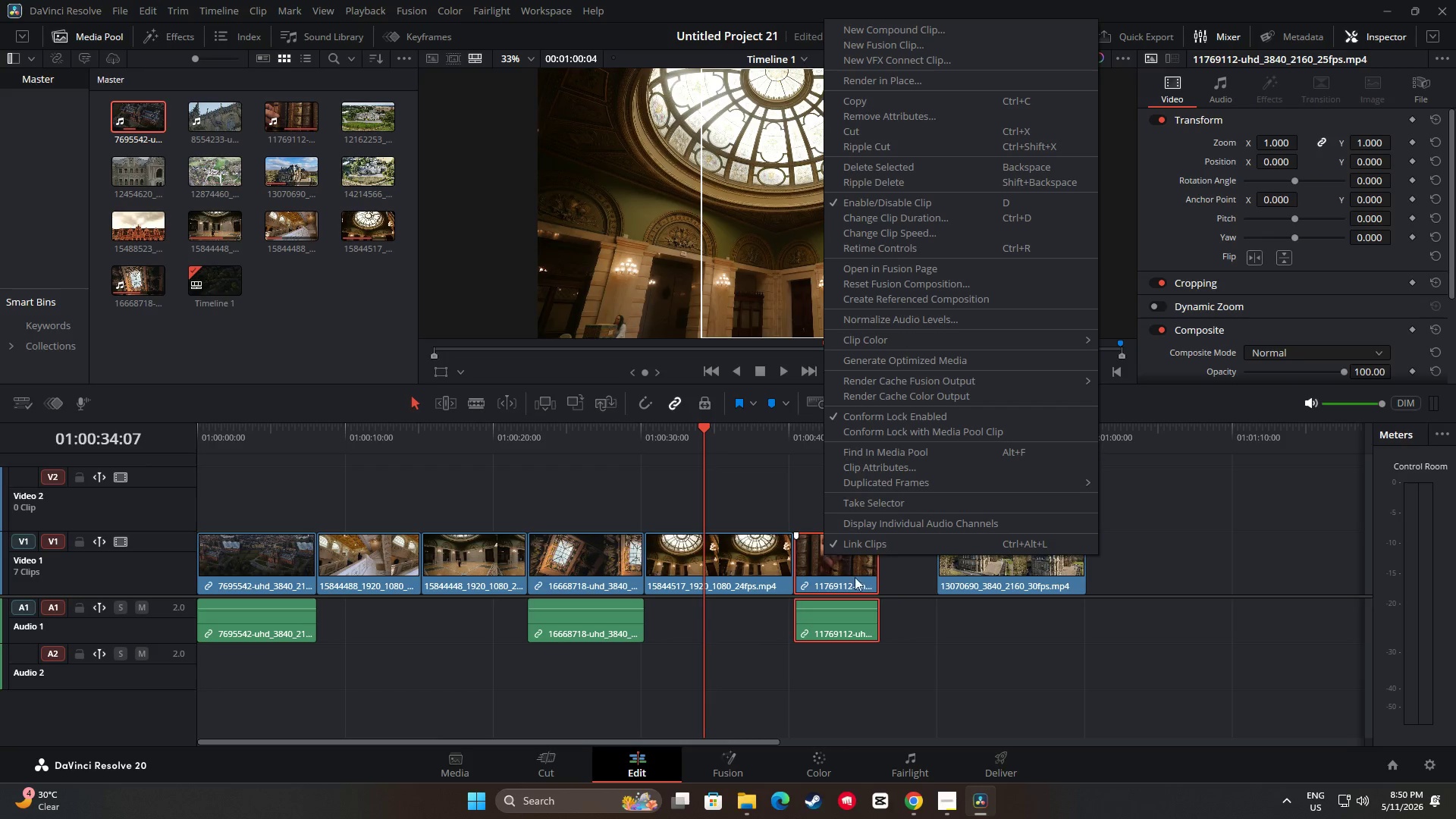 
left_click([824, 555])
 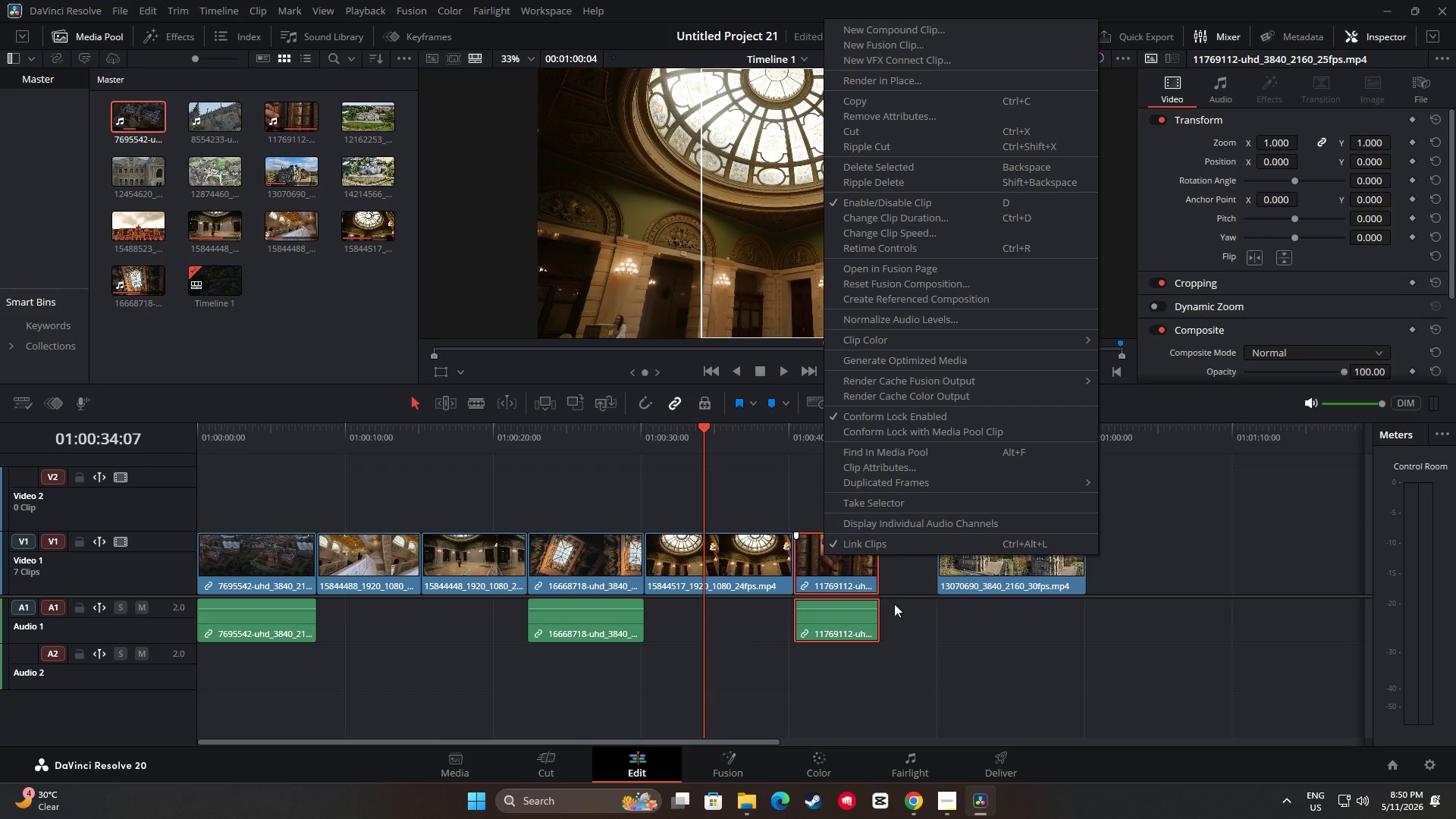 
right_click([824, 555])
 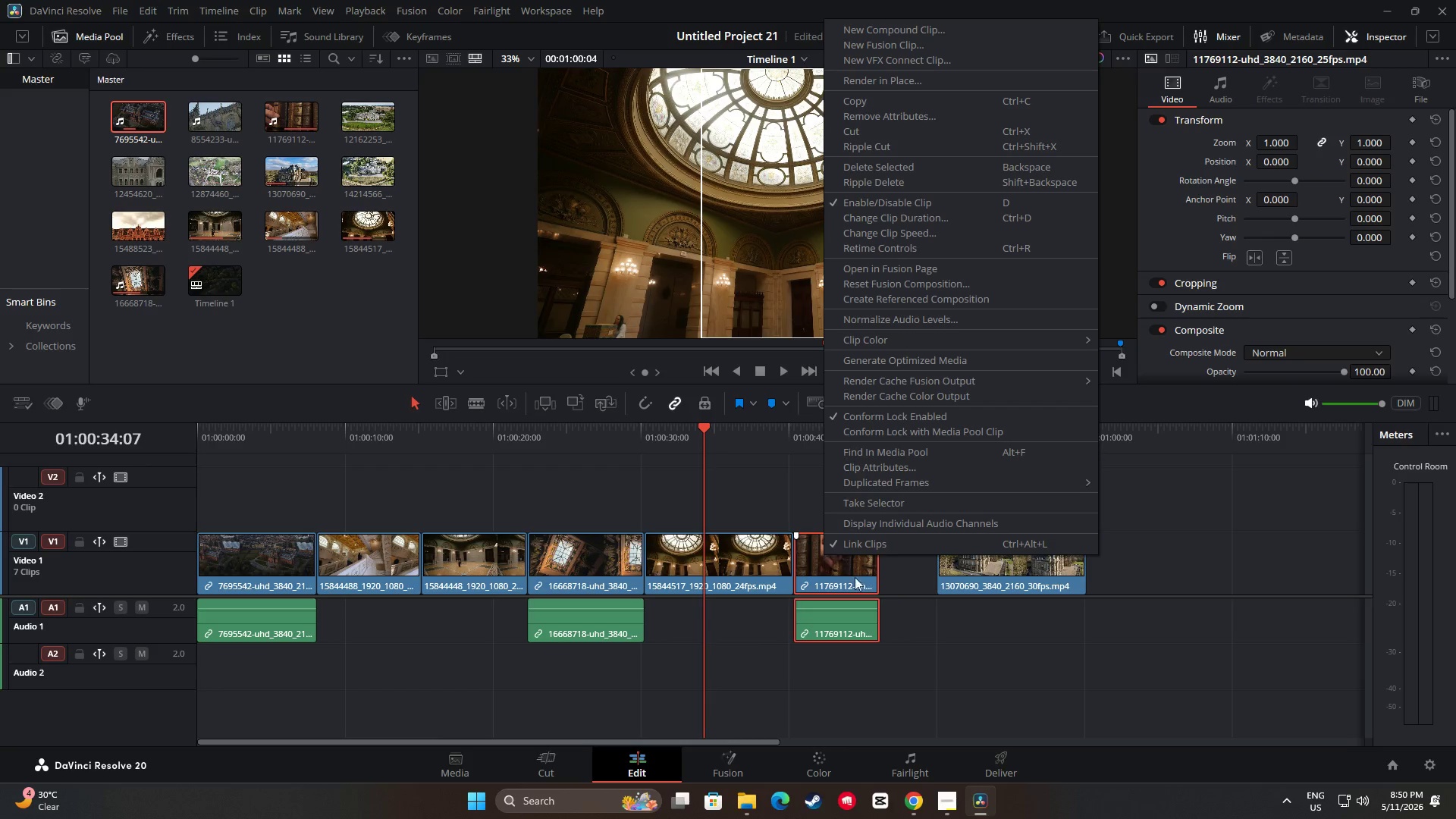 
left_click([921, 649])
 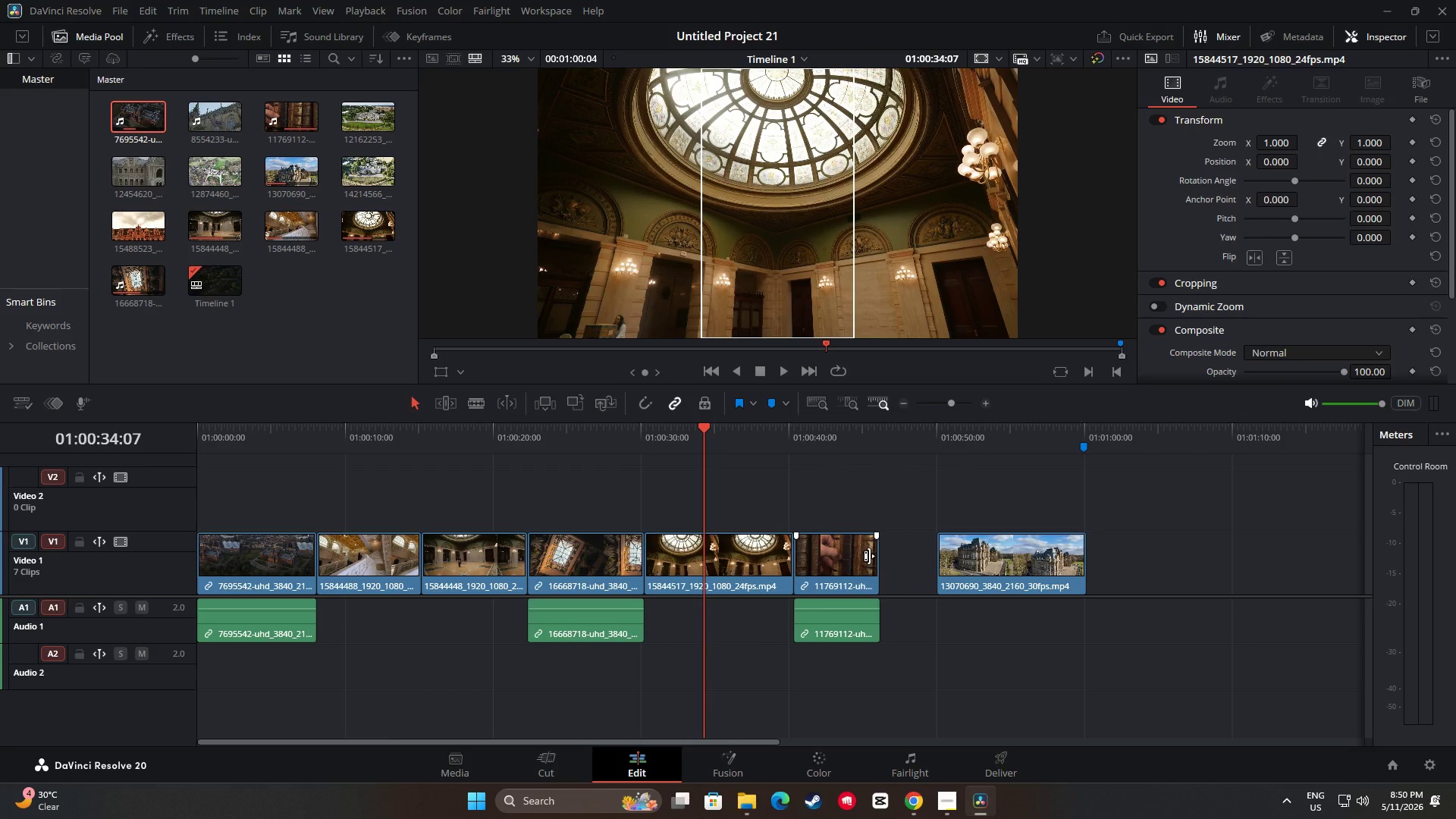 
key(Control+Z)
 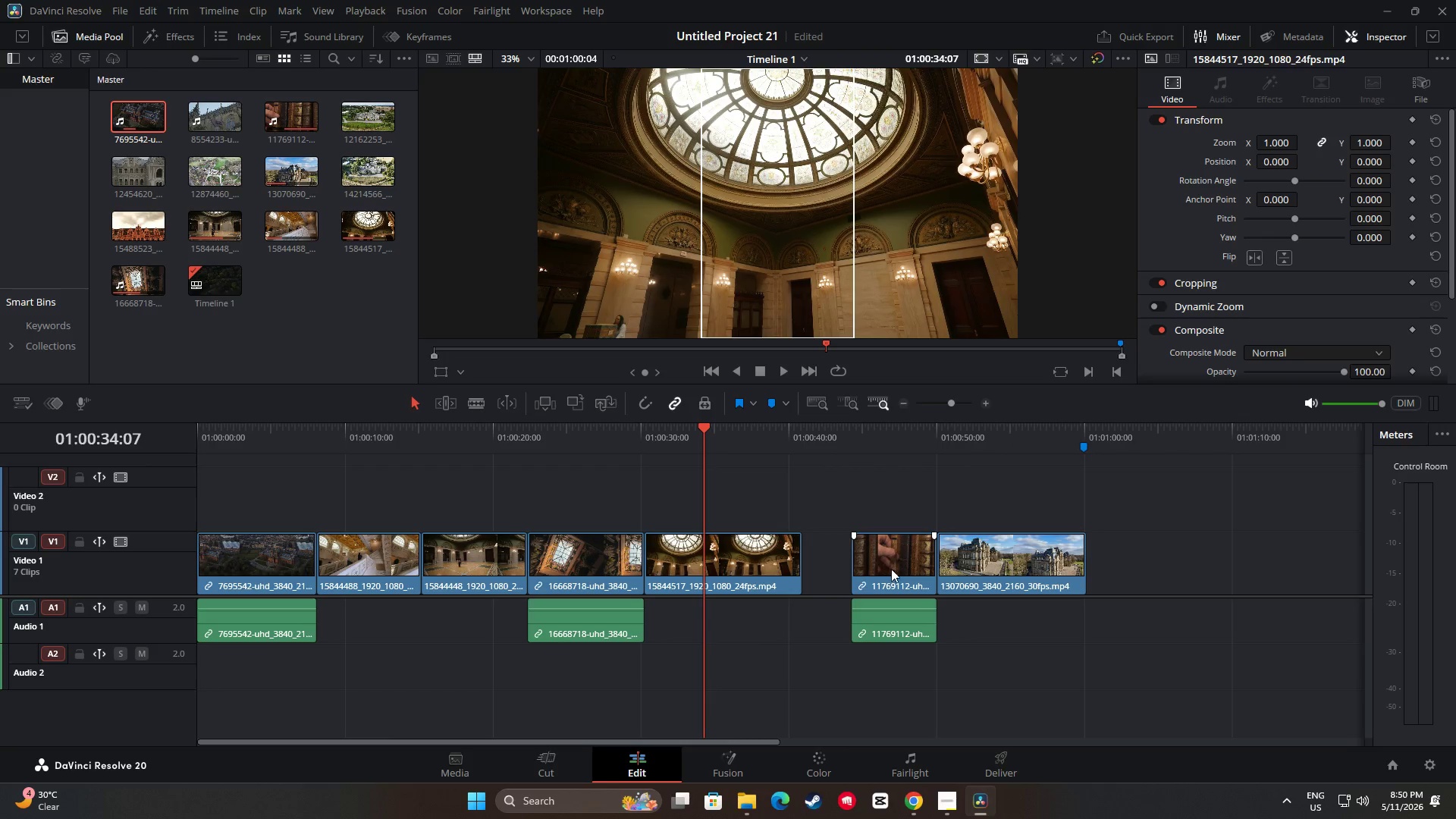 
left_click_drag(start_coordinate=[899, 549], to_coordinate=[850, 551])
 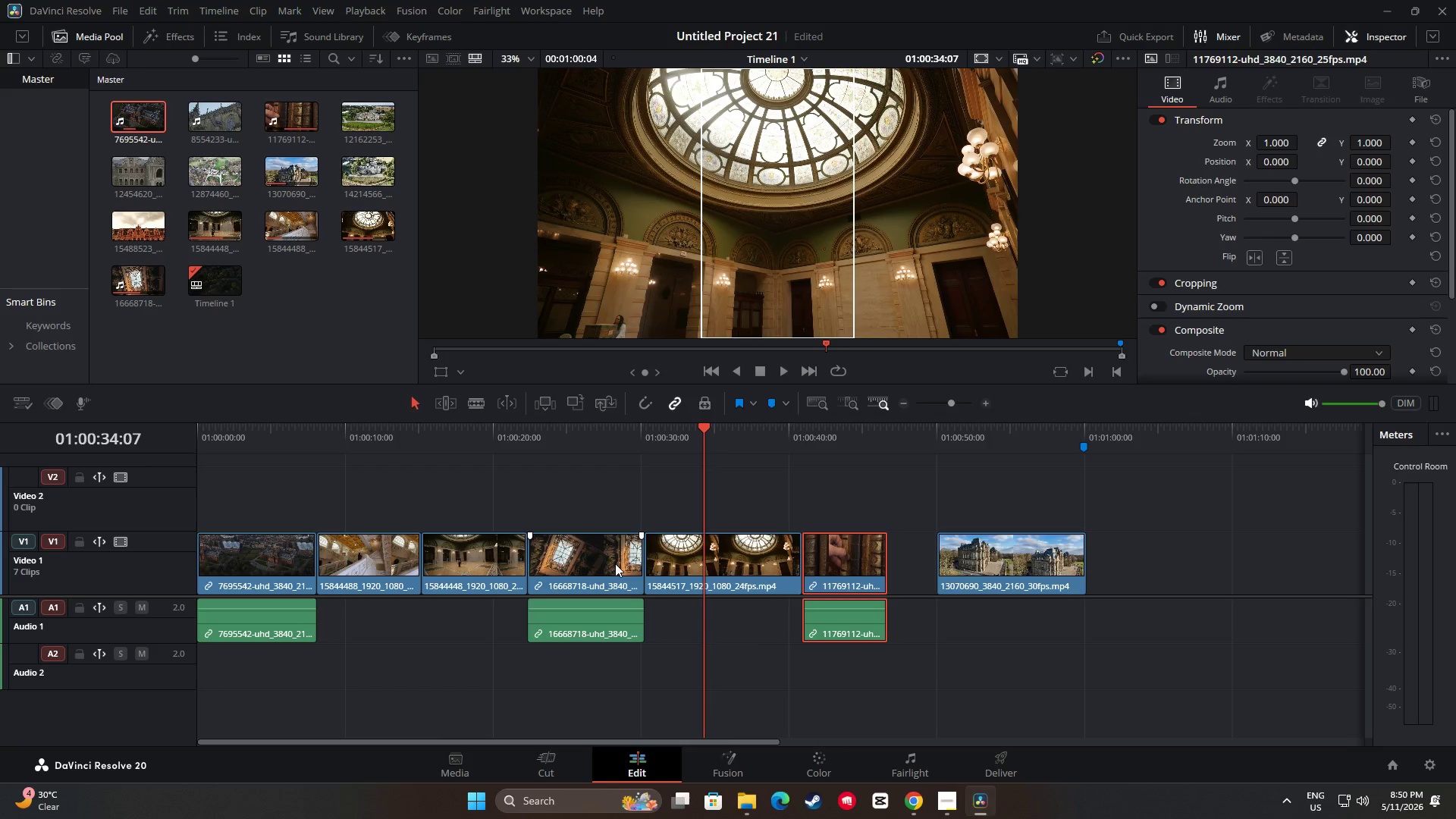 
left_click_drag(start_coordinate=[636, 560], to_coordinate=[602, 559])
 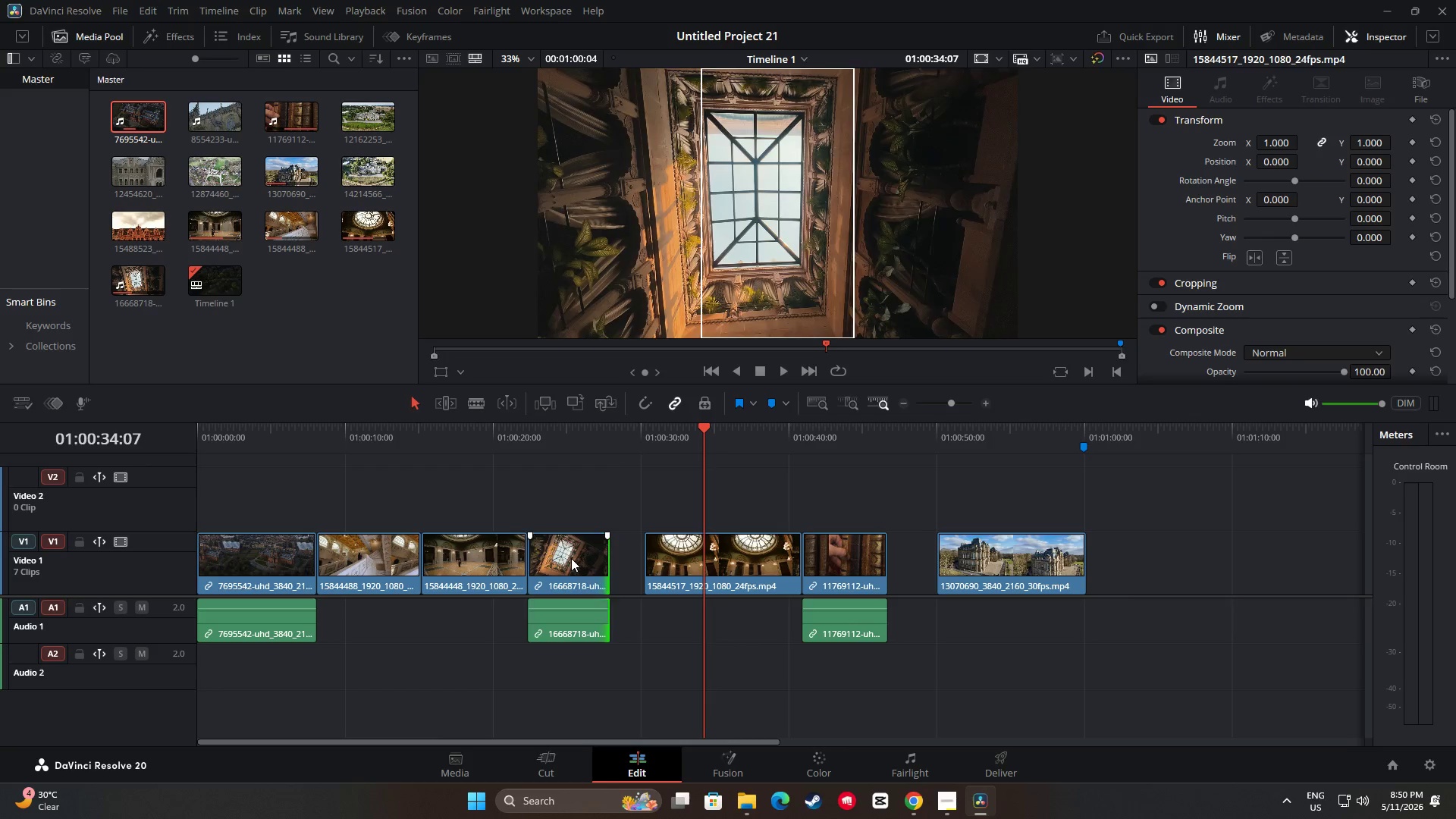 
left_click_drag(start_coordinate=[570, 562], to_coordinate=[904, 492])
 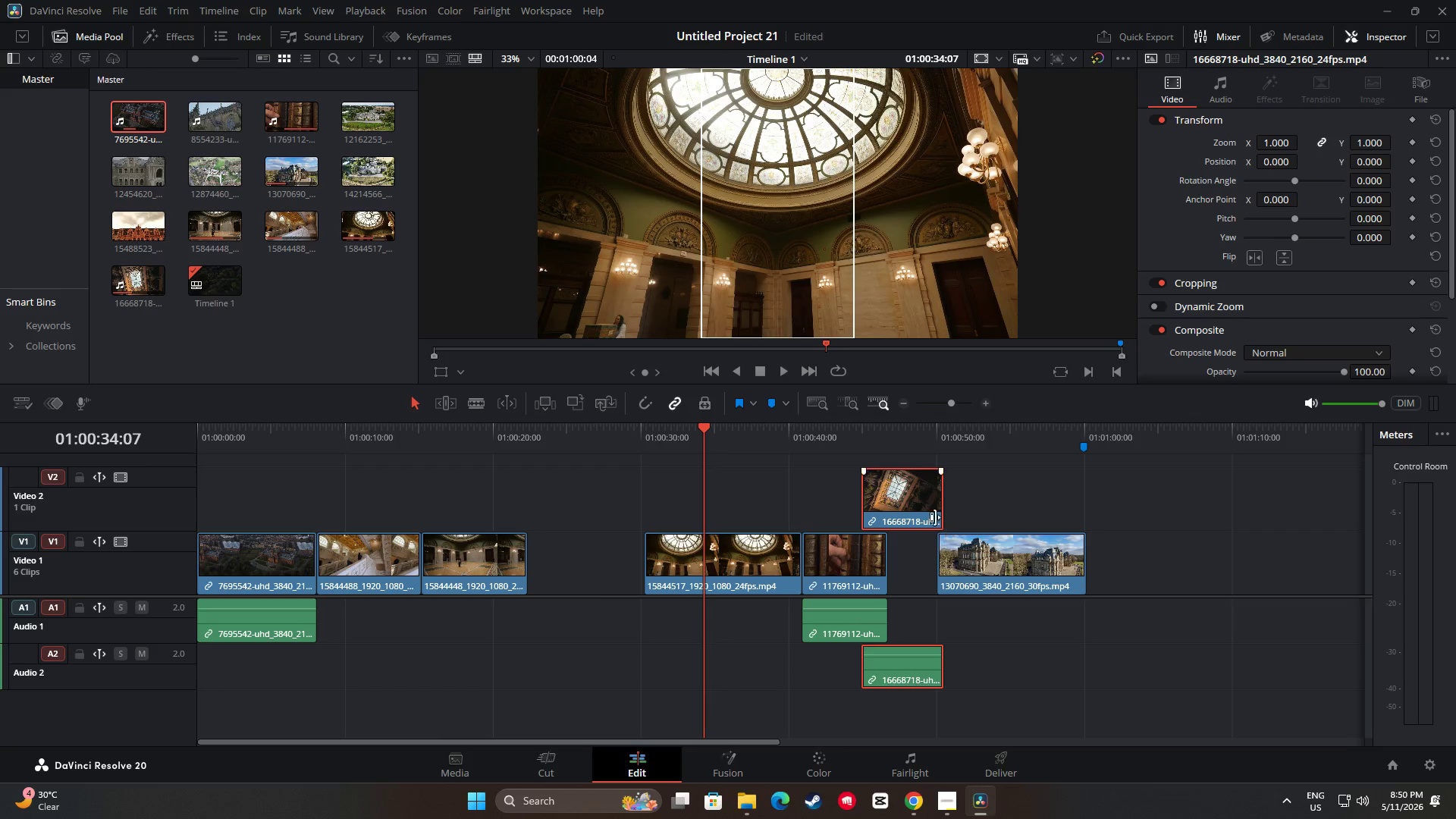 
left_click_drag(start_coordinate=[909, 498], to_coordinate=[936, 497])
 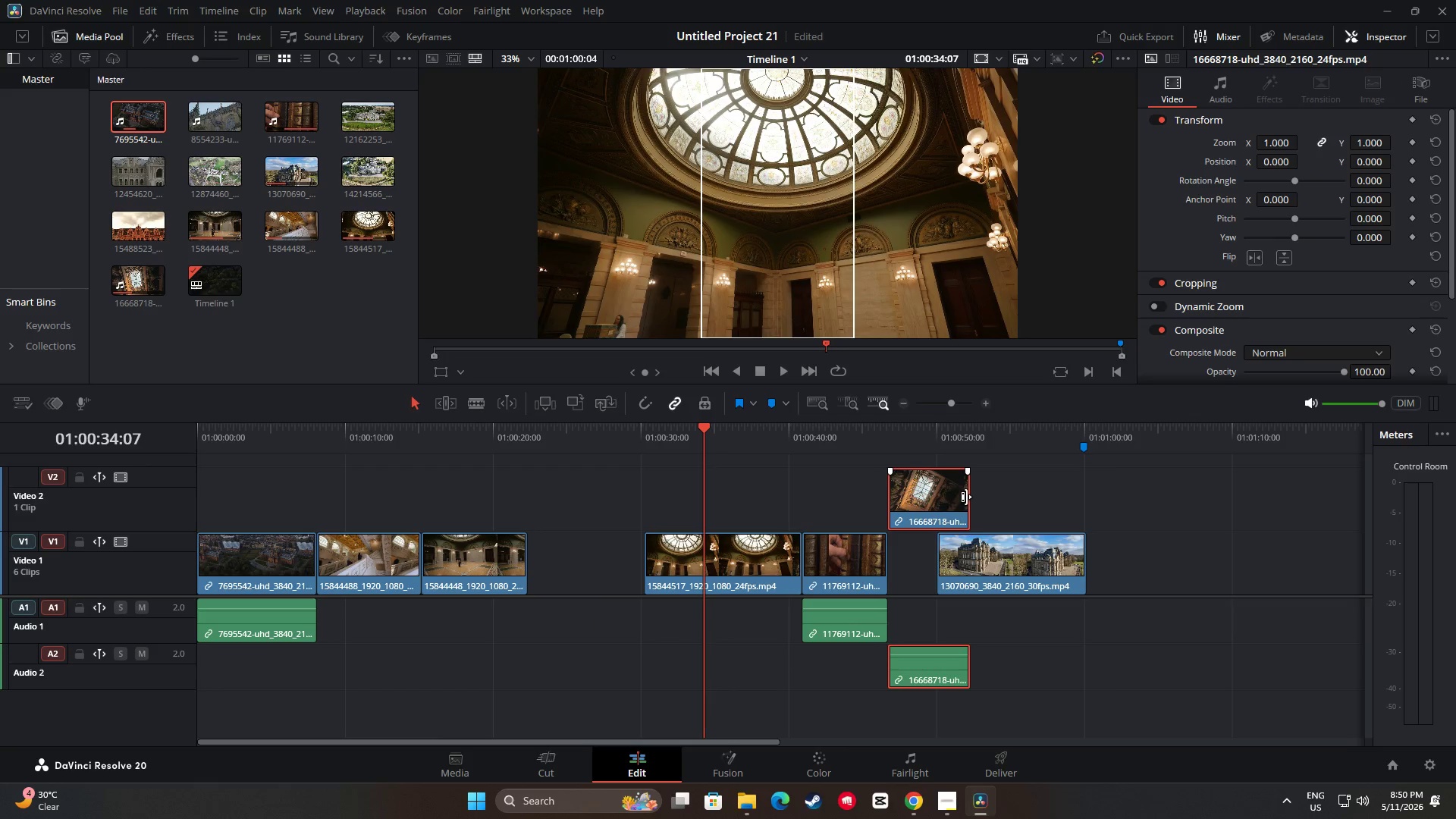 
left_click_drag(start_coordinate=[966, 497], to_coordinate=[949, 497])
 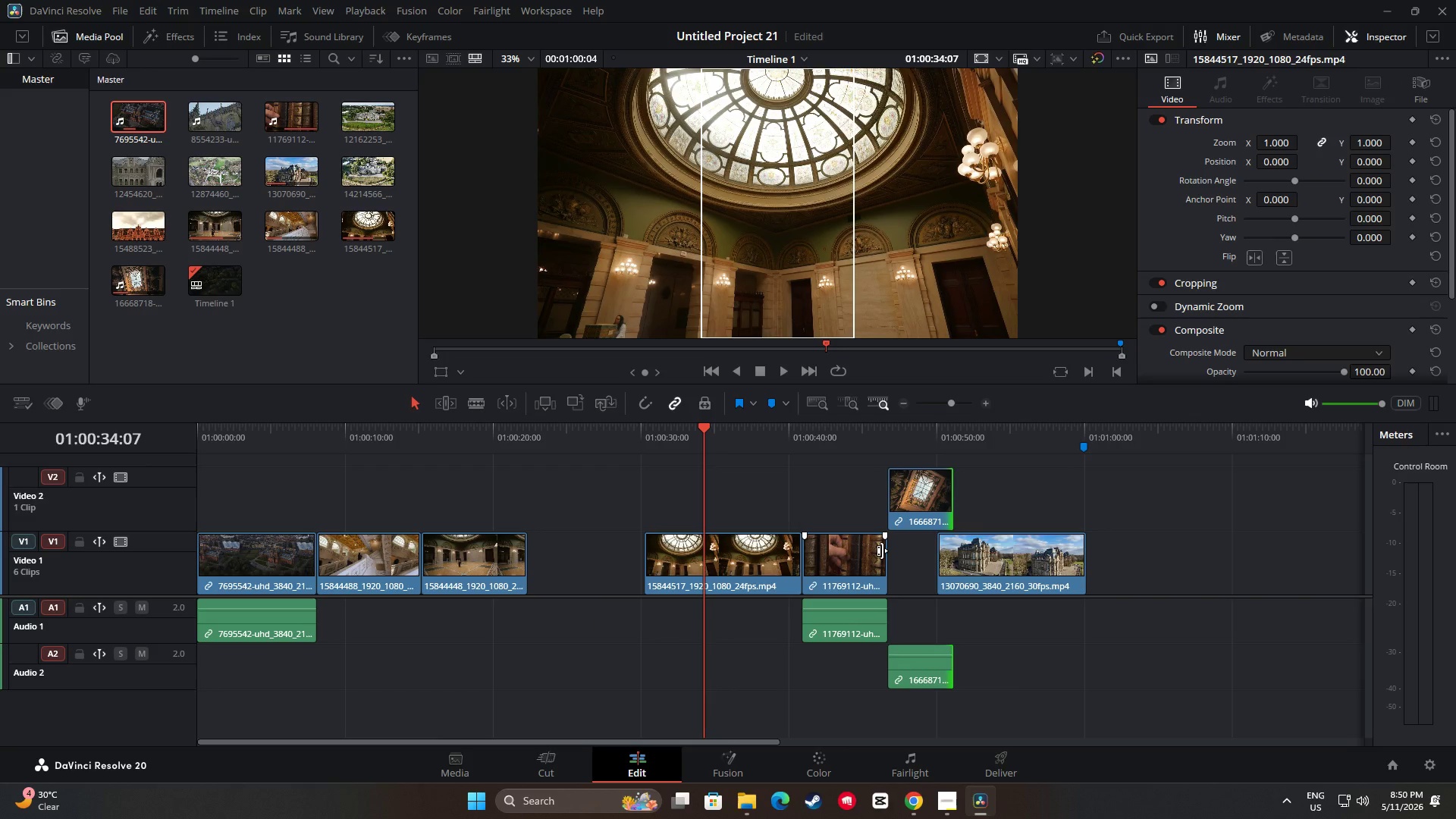 
left_click_drag(start_coordinate=[882, 551], to_coordinate=[872, 550])
 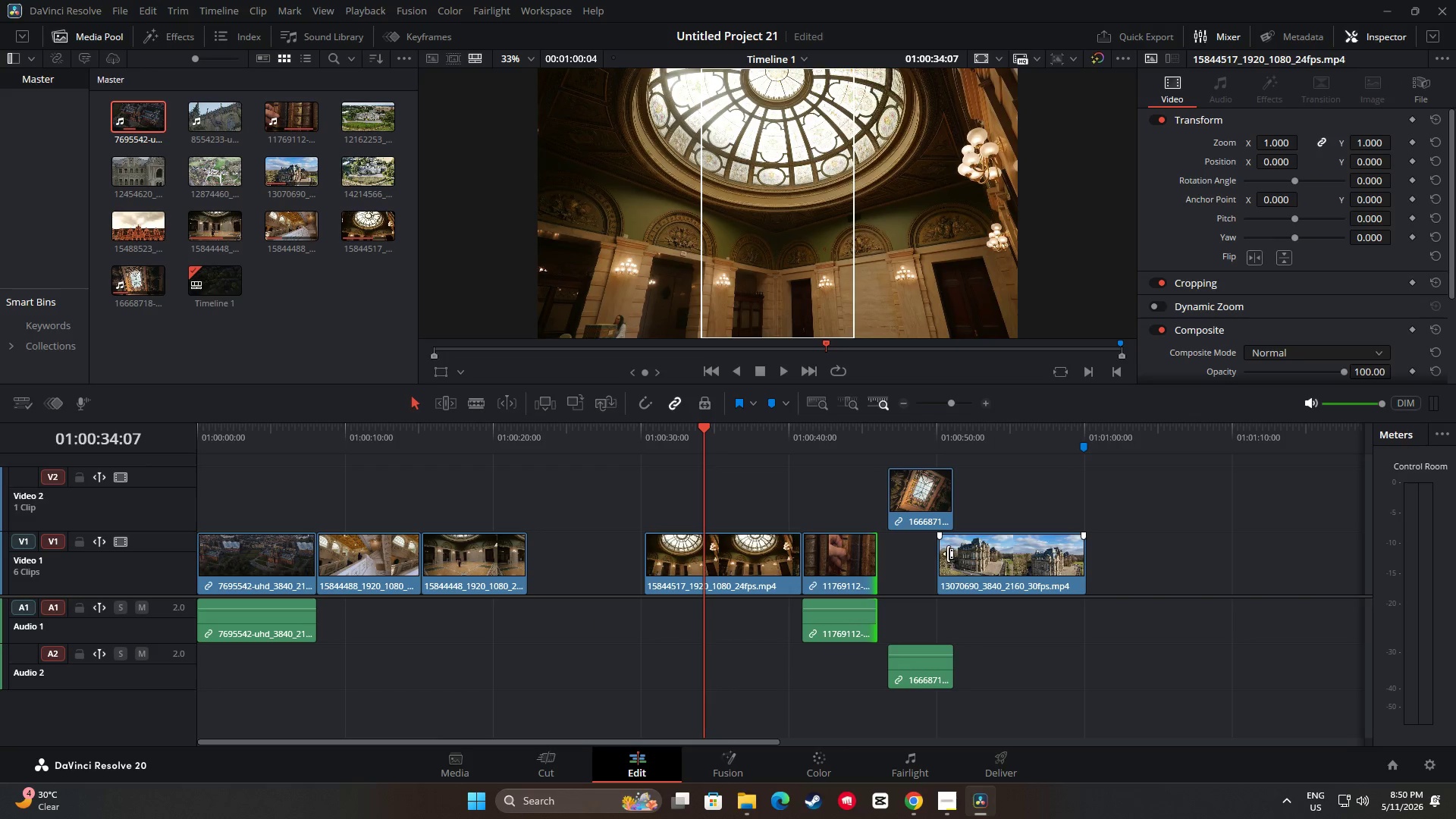 
left_click_drag(start_coordinate=[945, 554], to_coordinate=[958, 553])
 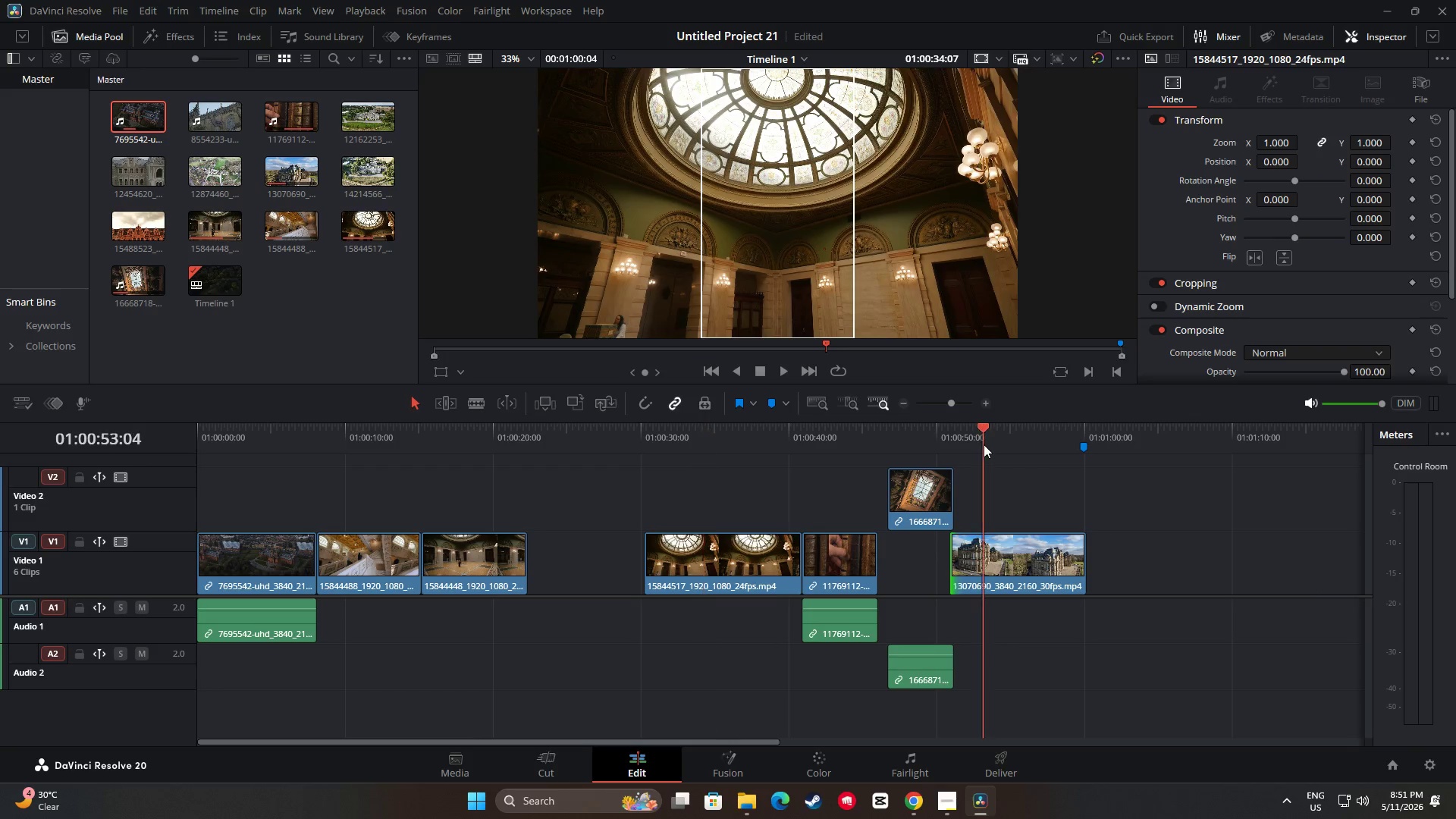 
left_click_drag(start_coordinate=[979, 438], to_coordinate=[966, 436])
 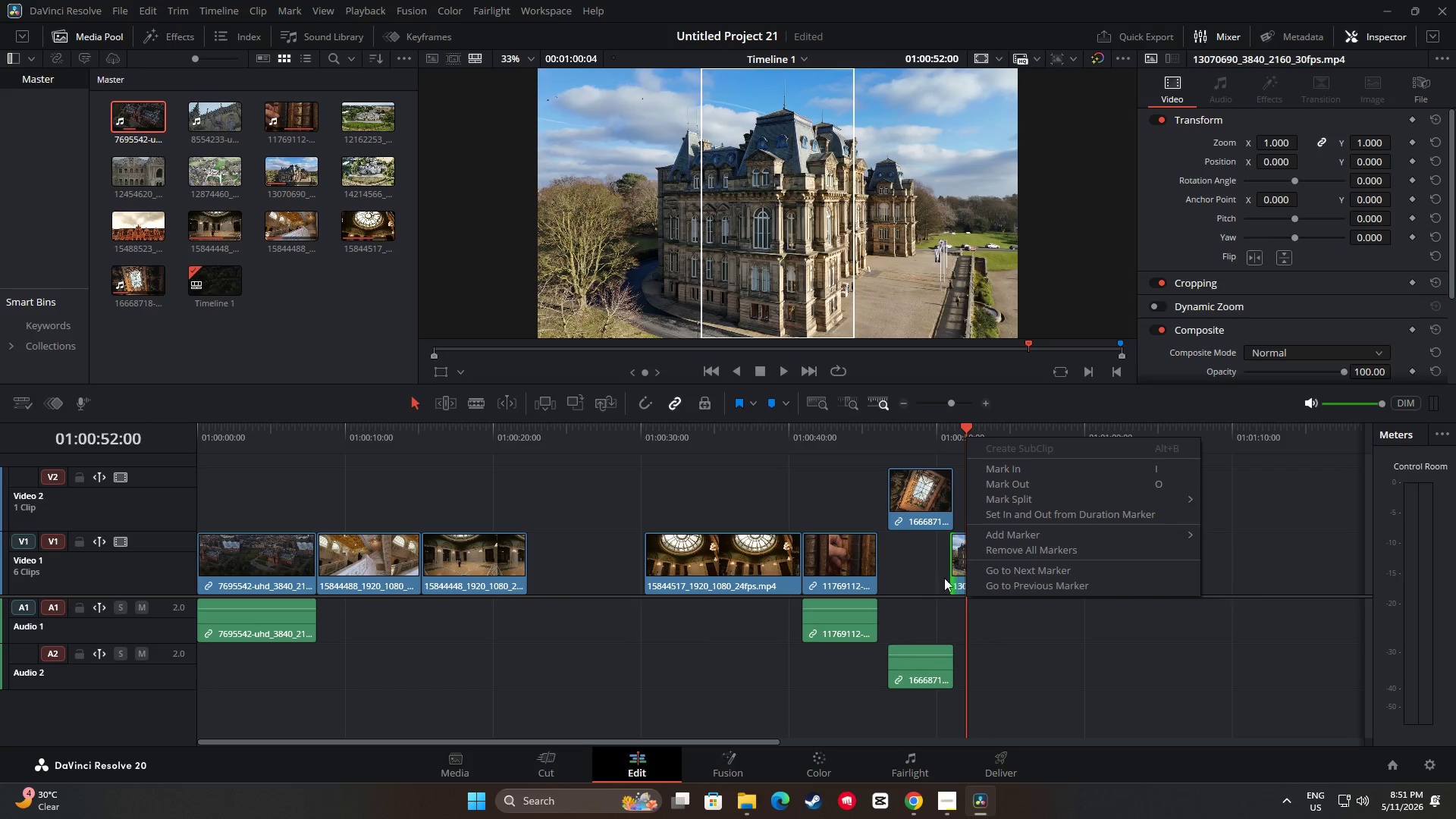 
left_click([966, 436])
 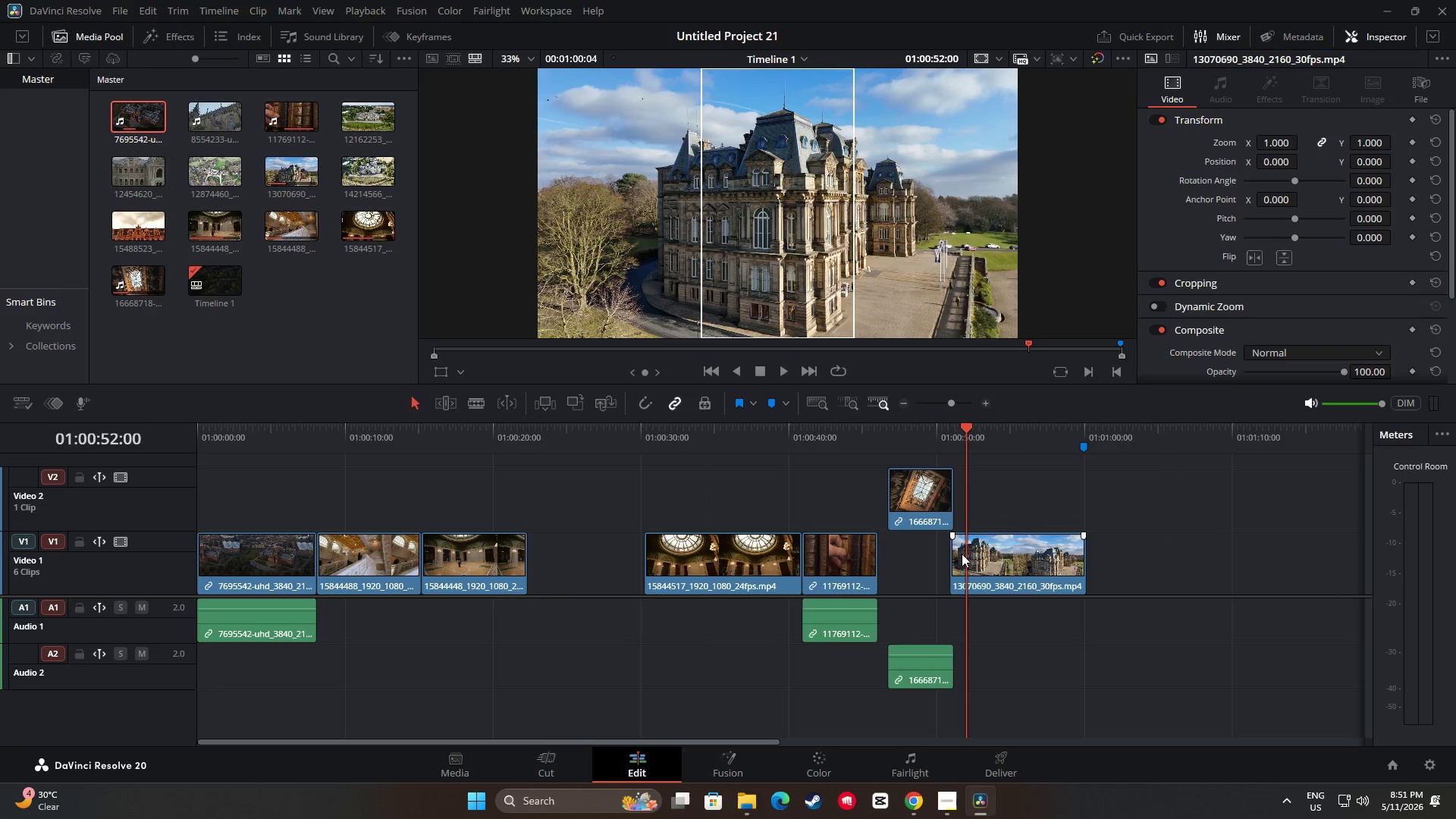 
left_click_drag(start_coordinate=[954, 554], to_coordinate=[969, 554])
 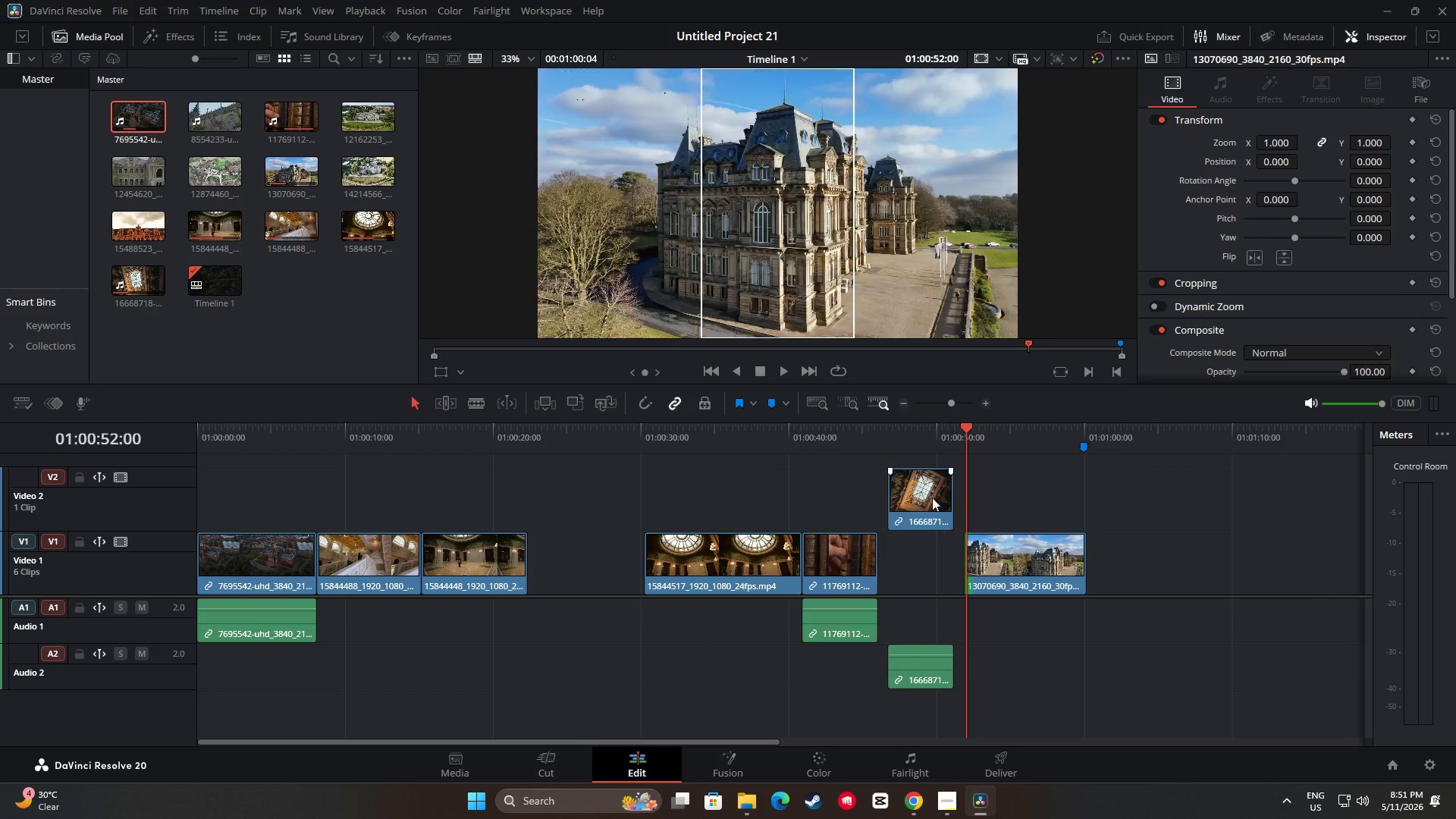 
left_click_drag(start_coordinate=[932, 496], to_coordinate=[935, 549])
 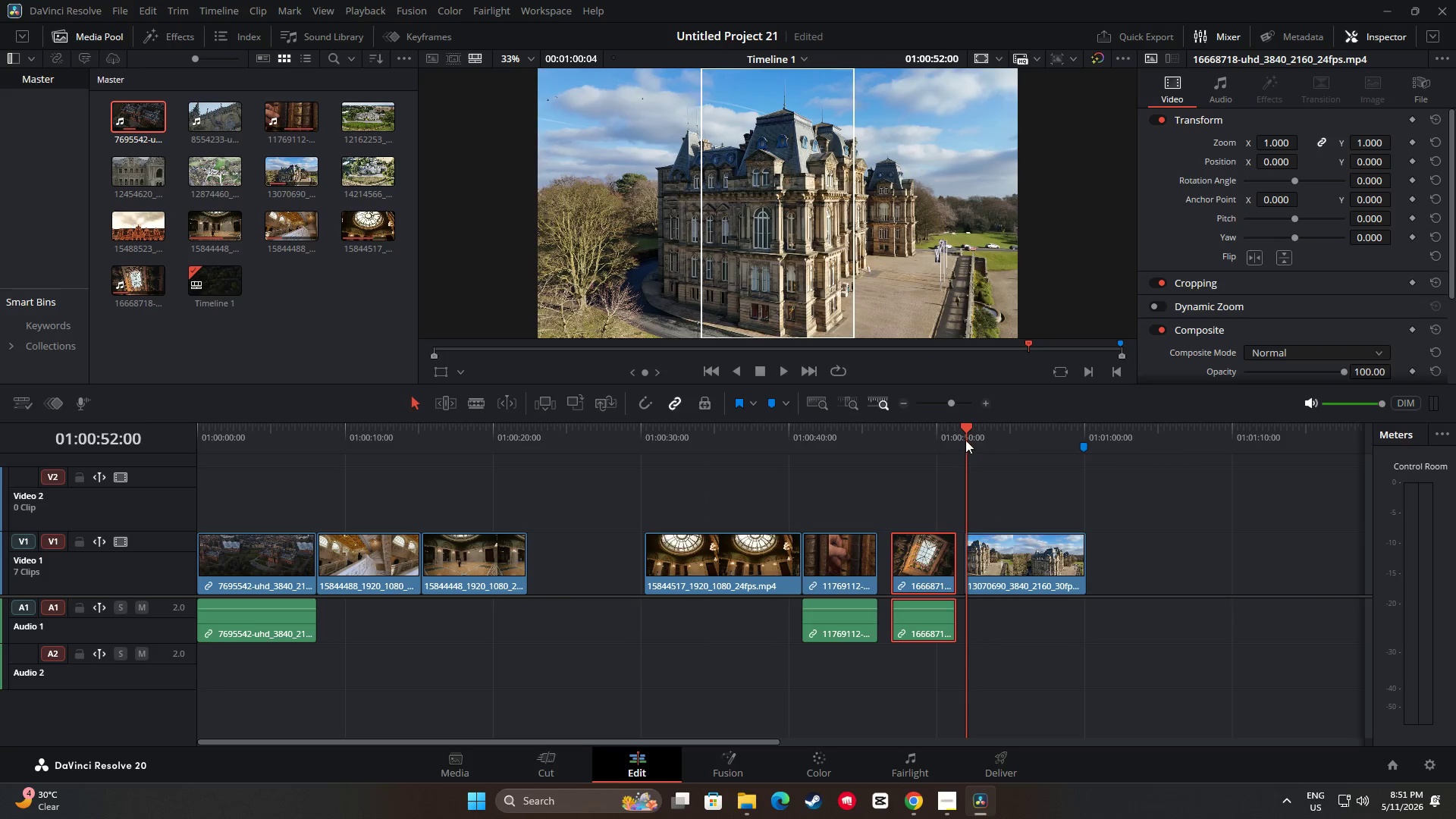 
left_click_drag(start_coordinate=[967, 436], to_coordinate=[856, 465])
 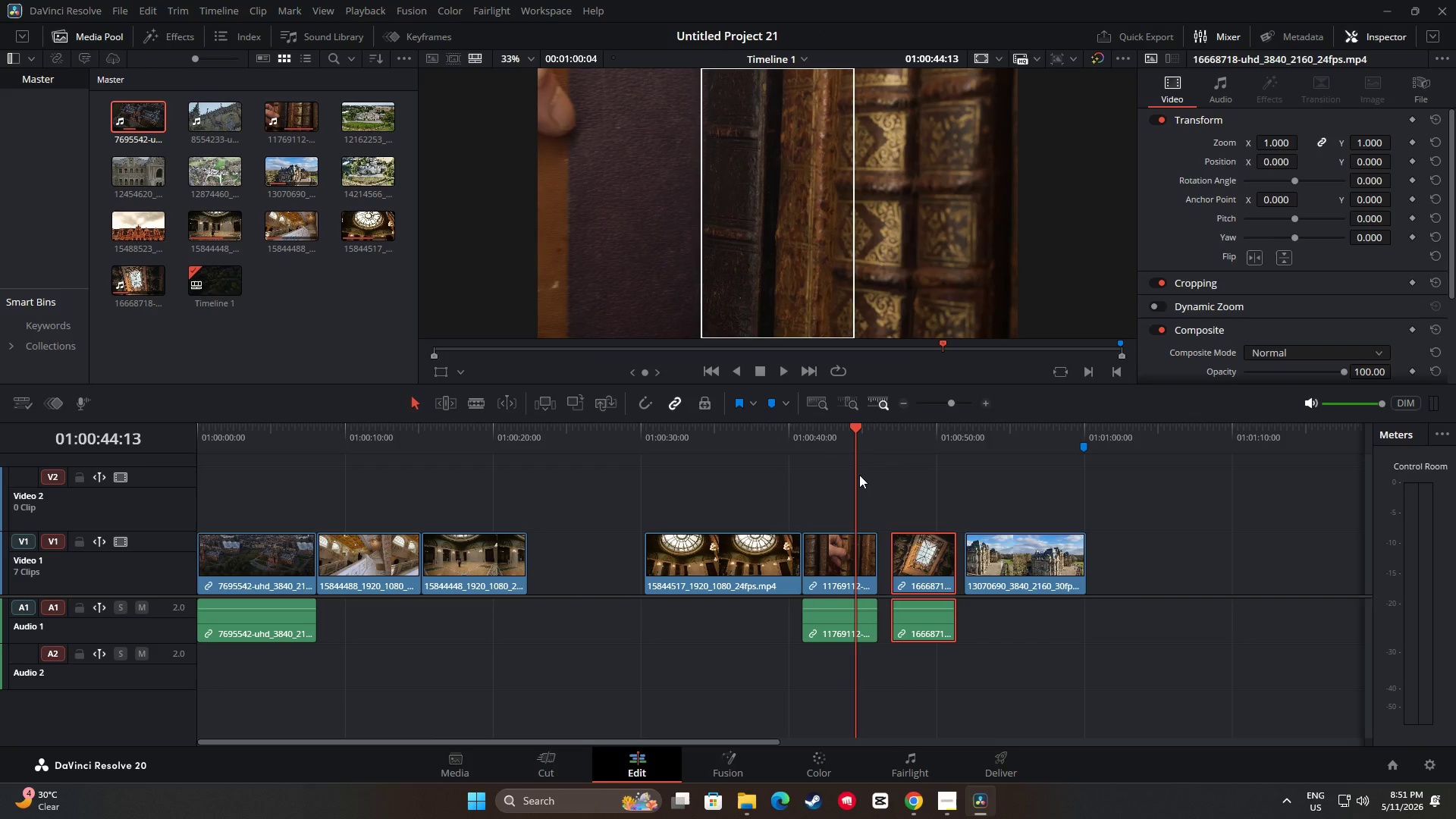 
left_click_drag(start_coordinate=[856, 431], to_coordinate=[877, 438])
 